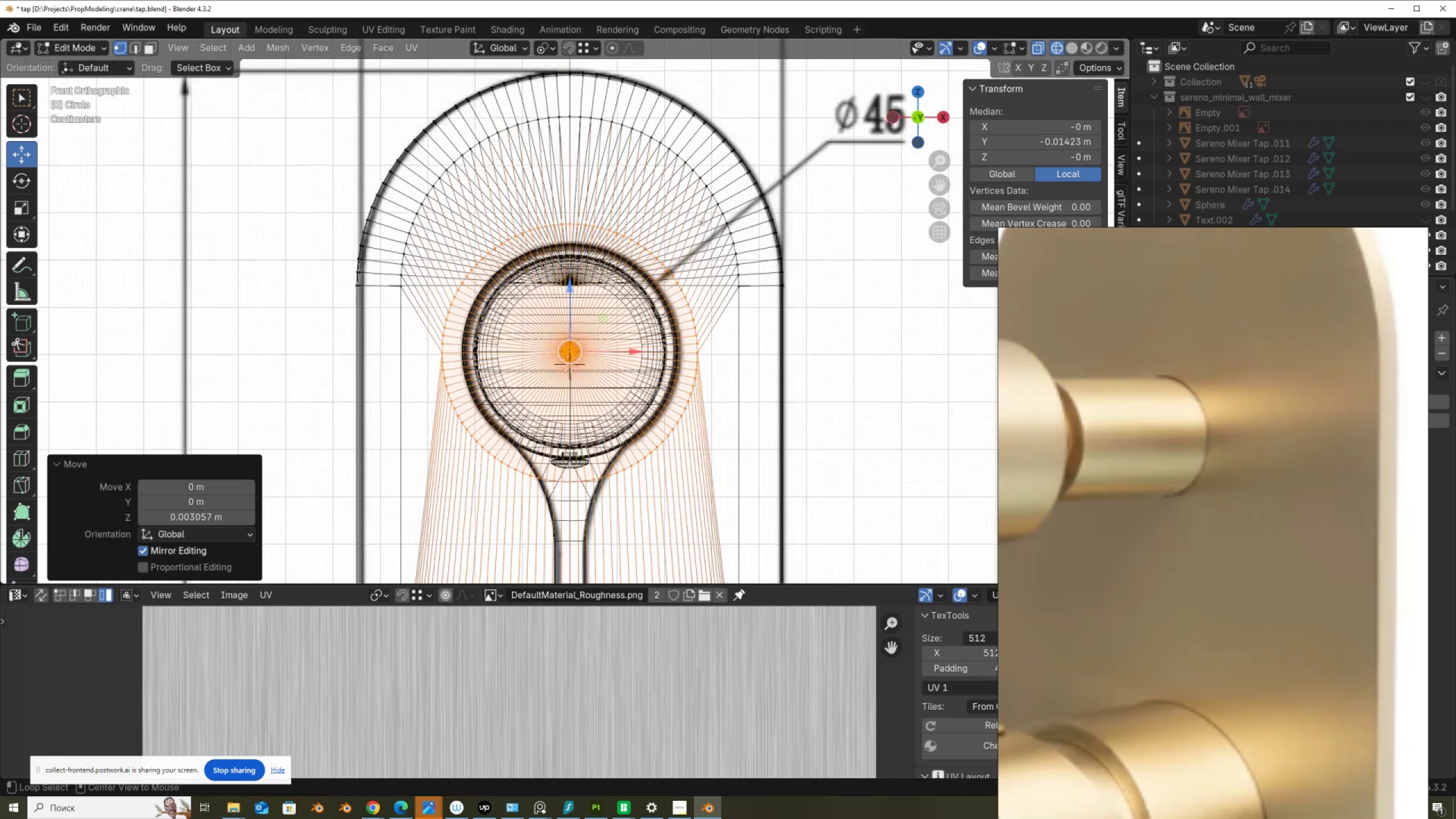 
key(Alt+Z)
 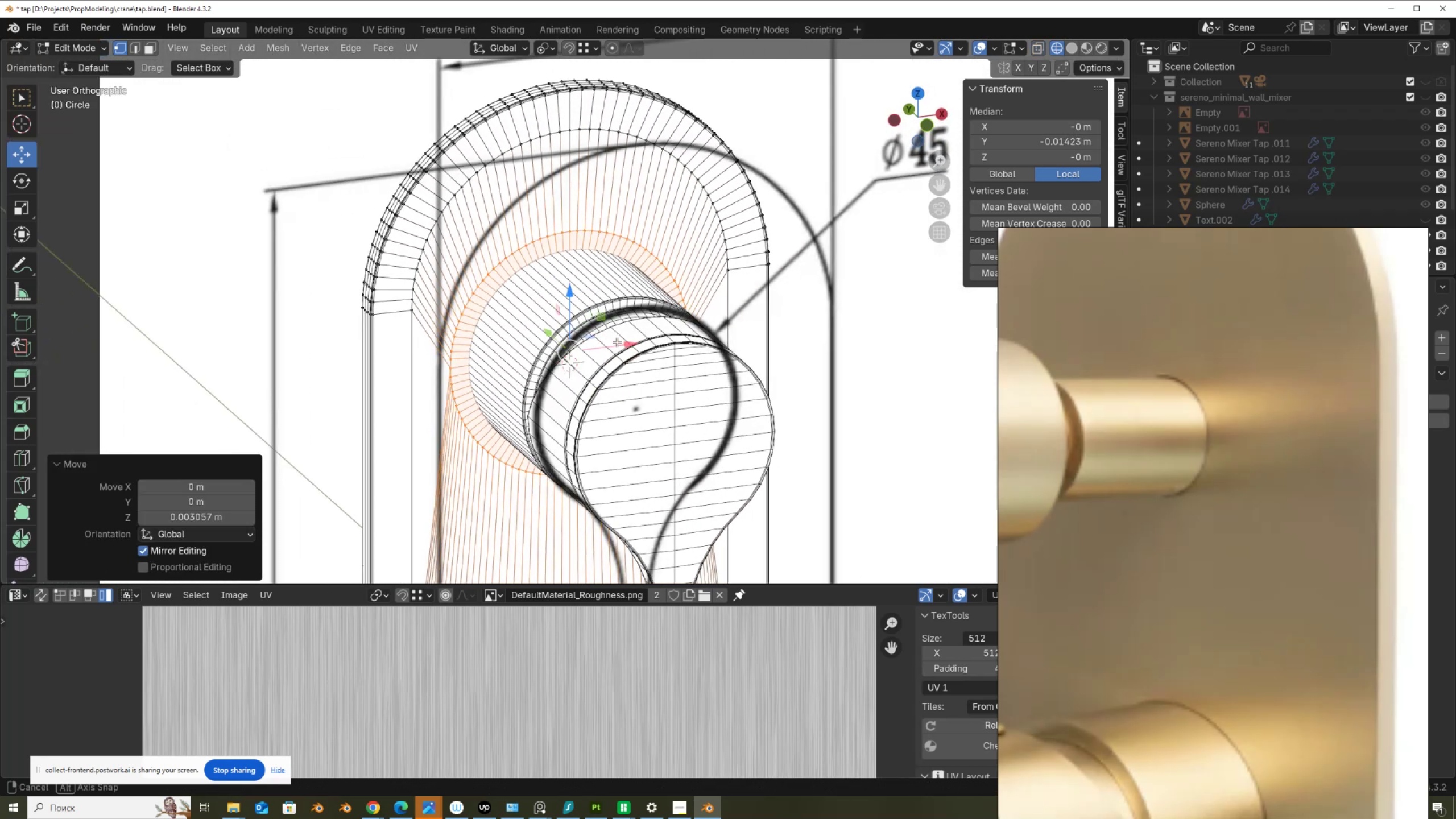 
scroll: coordinate [604, 336], scroll_direction: up, amount: 3.0
 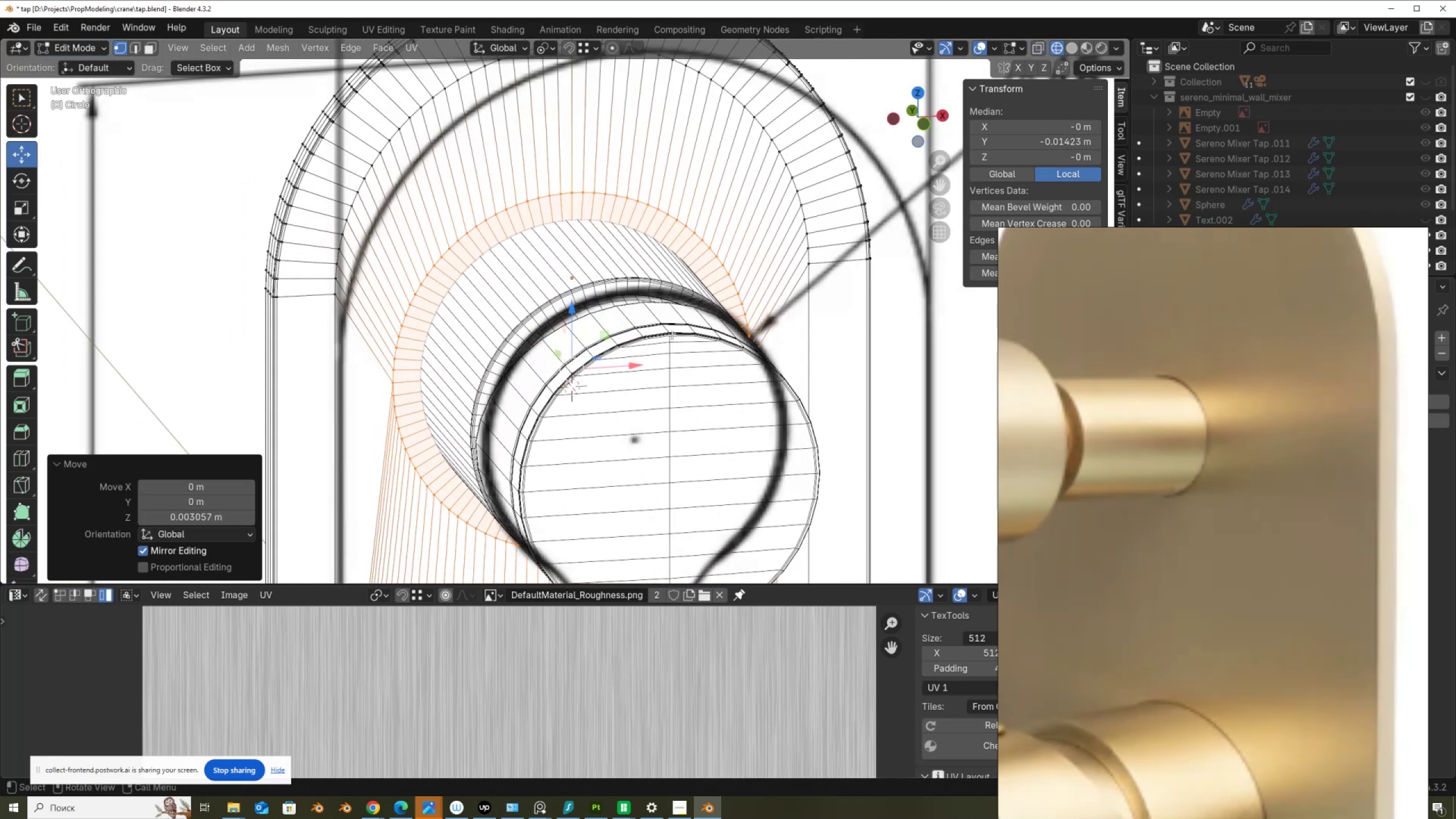 
scroll: coordinate [672, 334], scroll_direction: down, amount: 2.0
 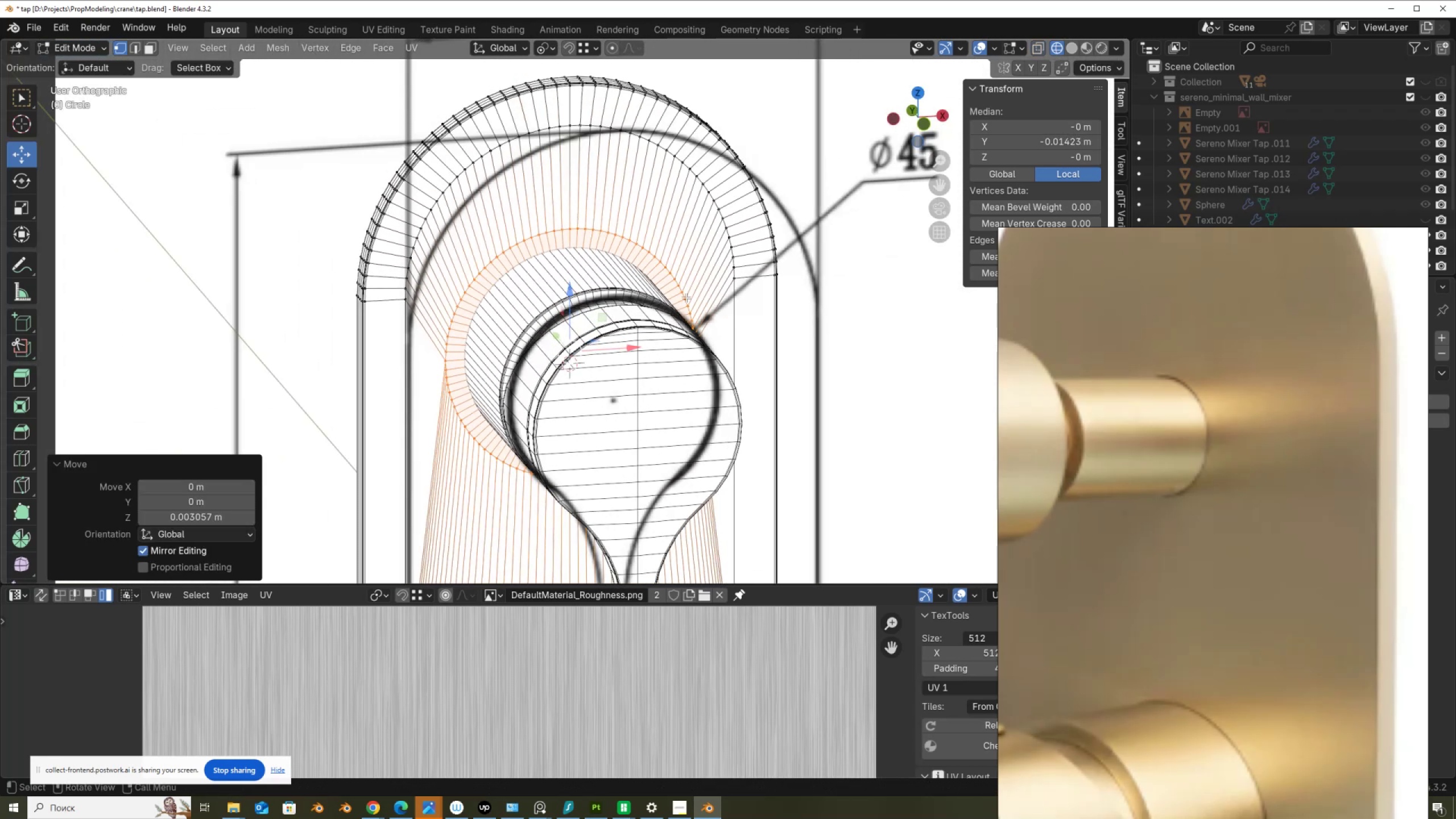 
key(S)
 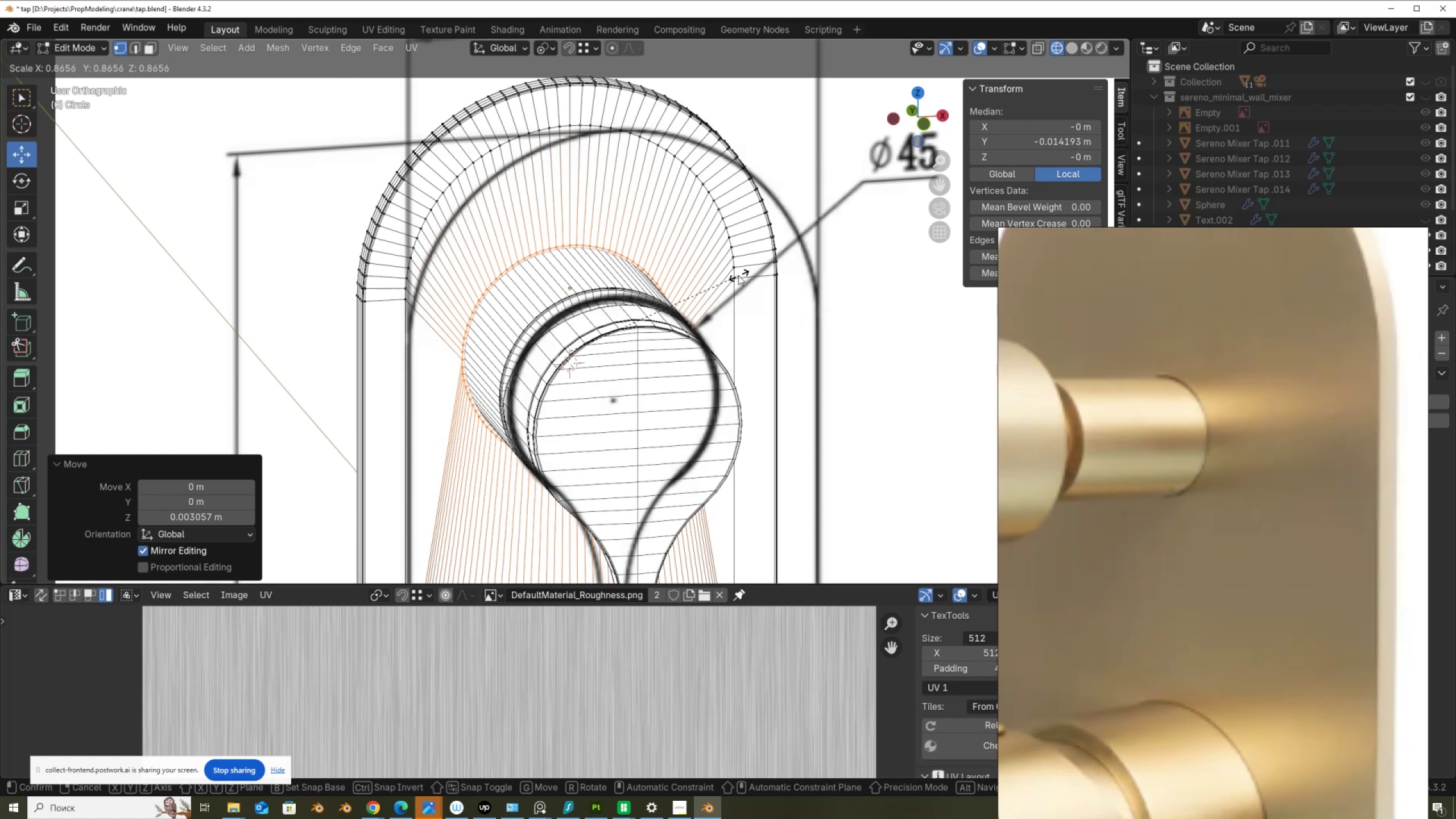 
left_click([737, 276])
 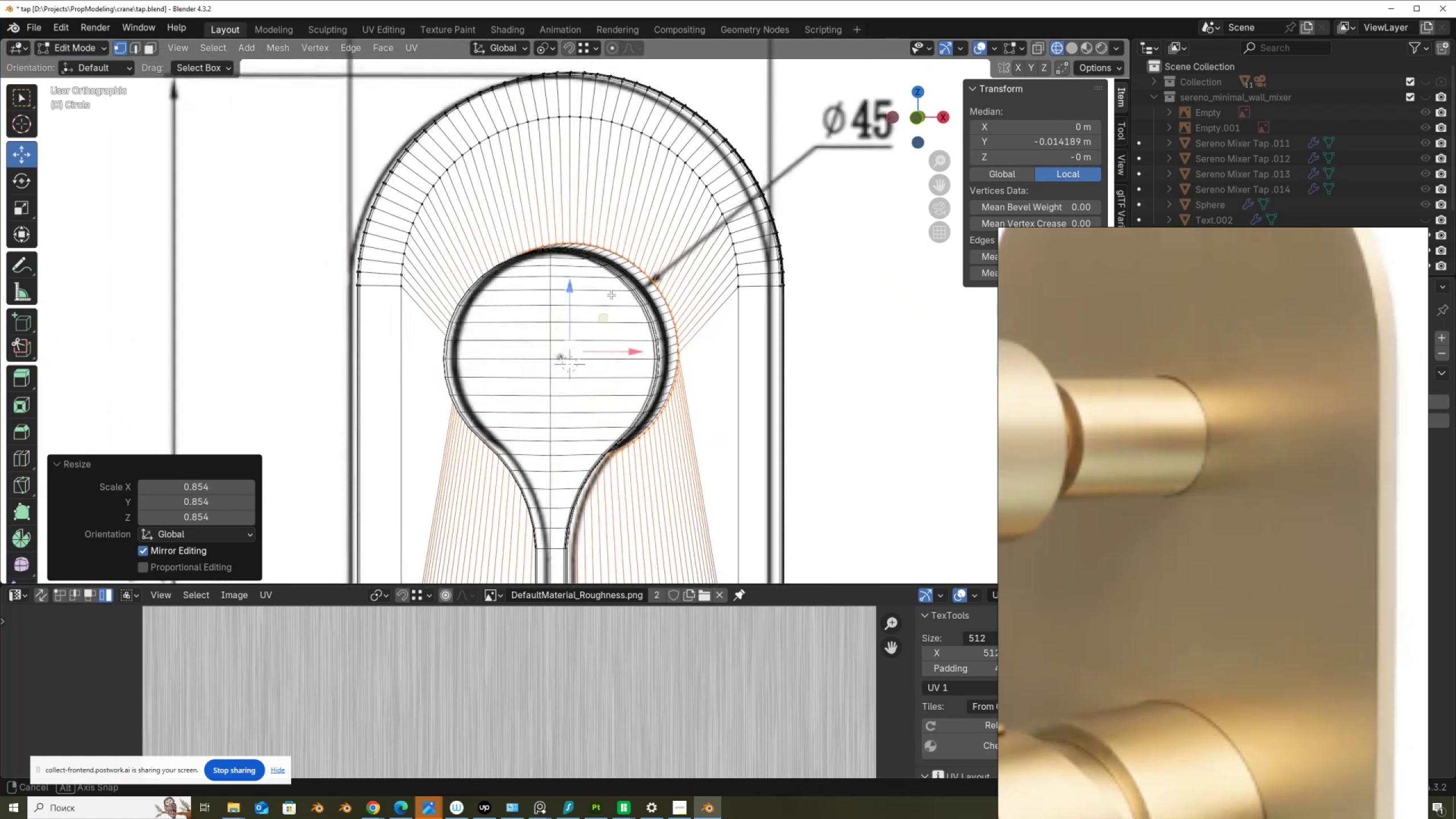 
hold_key(key=AltLeft, duration=0.32)
 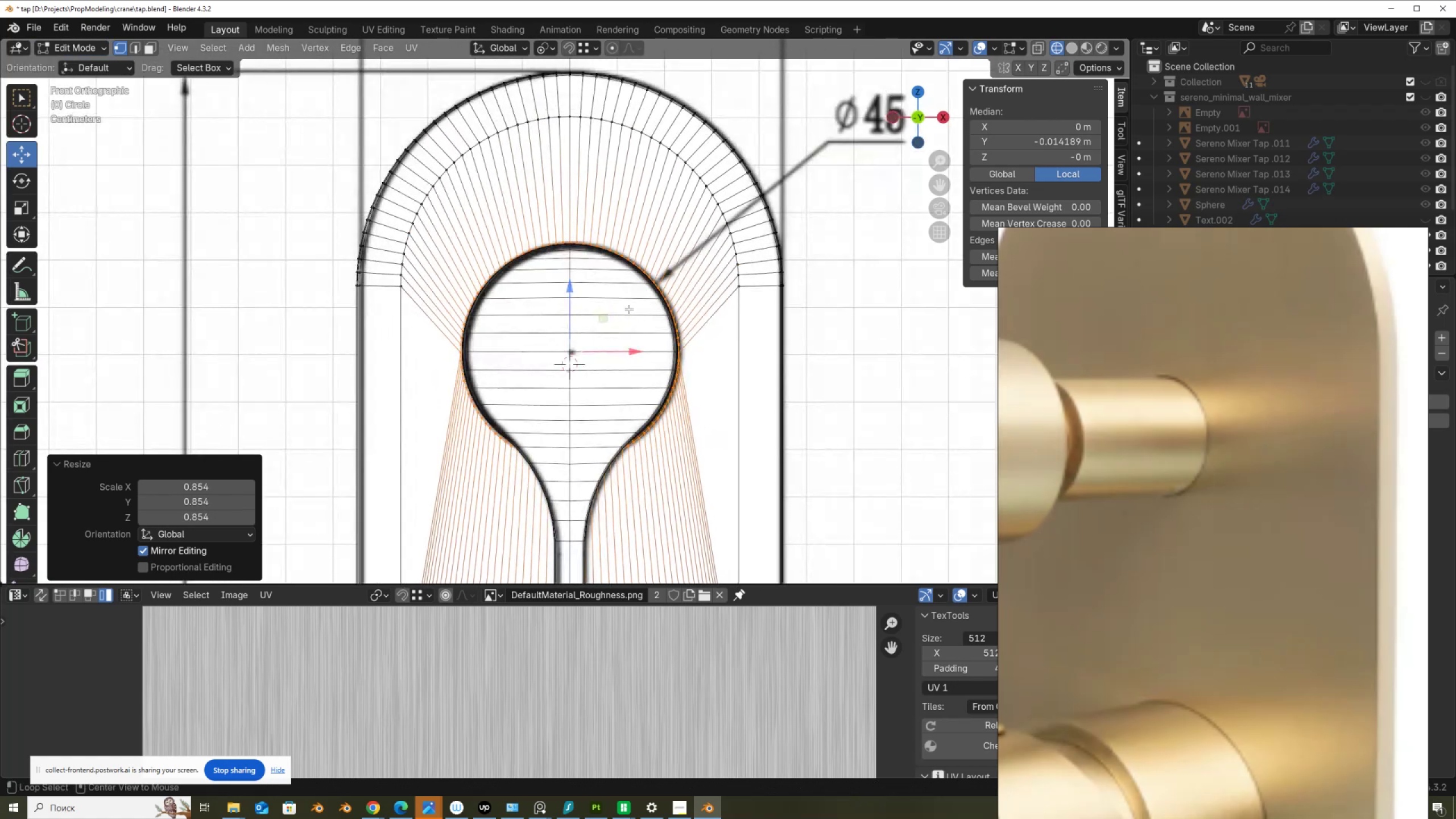 
scroll: coordinate [628, 308], scroll_direction: up, amount: 5.0
 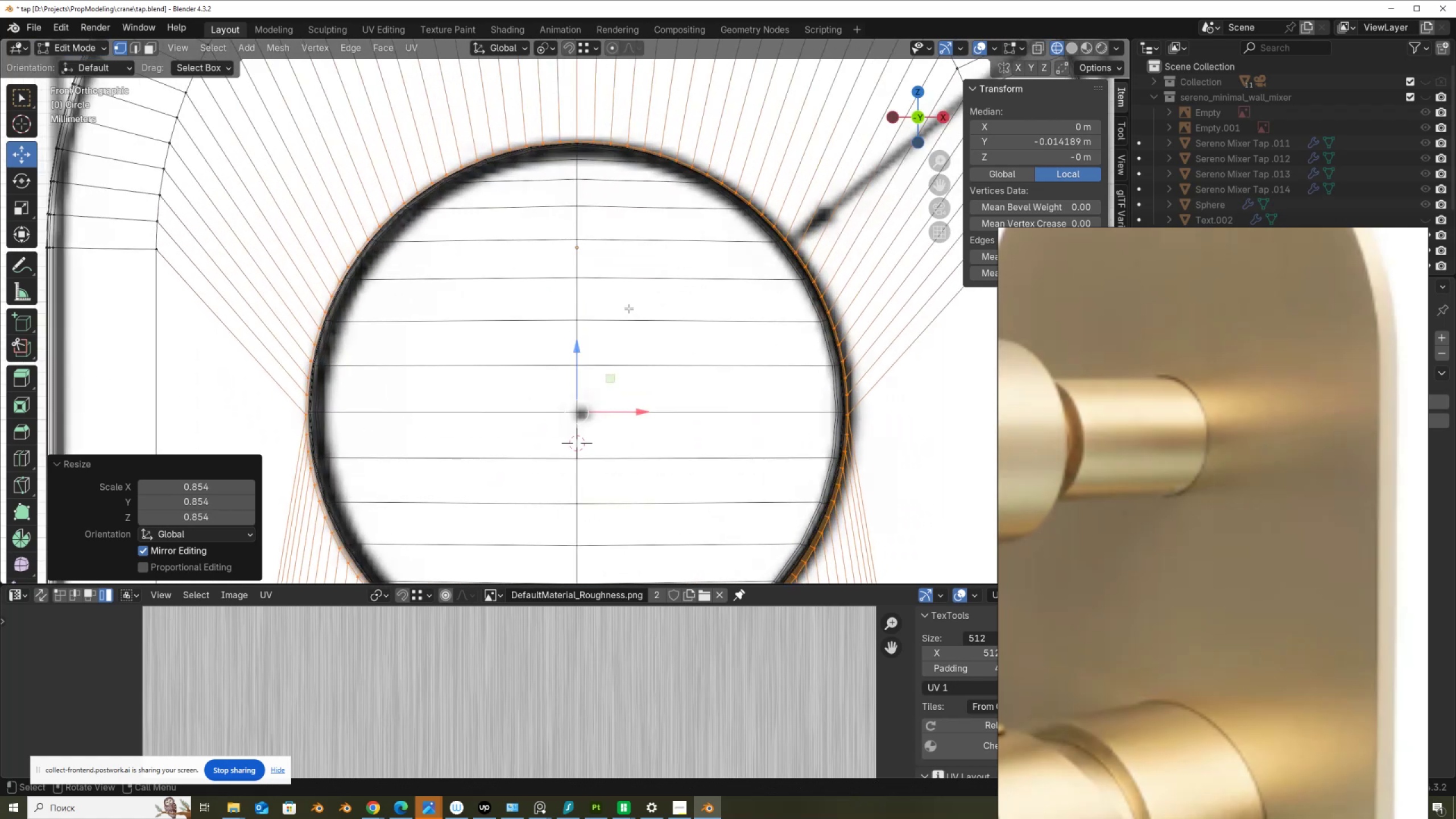 
hold_key(key=ShiftLeft, duration=0.66)
 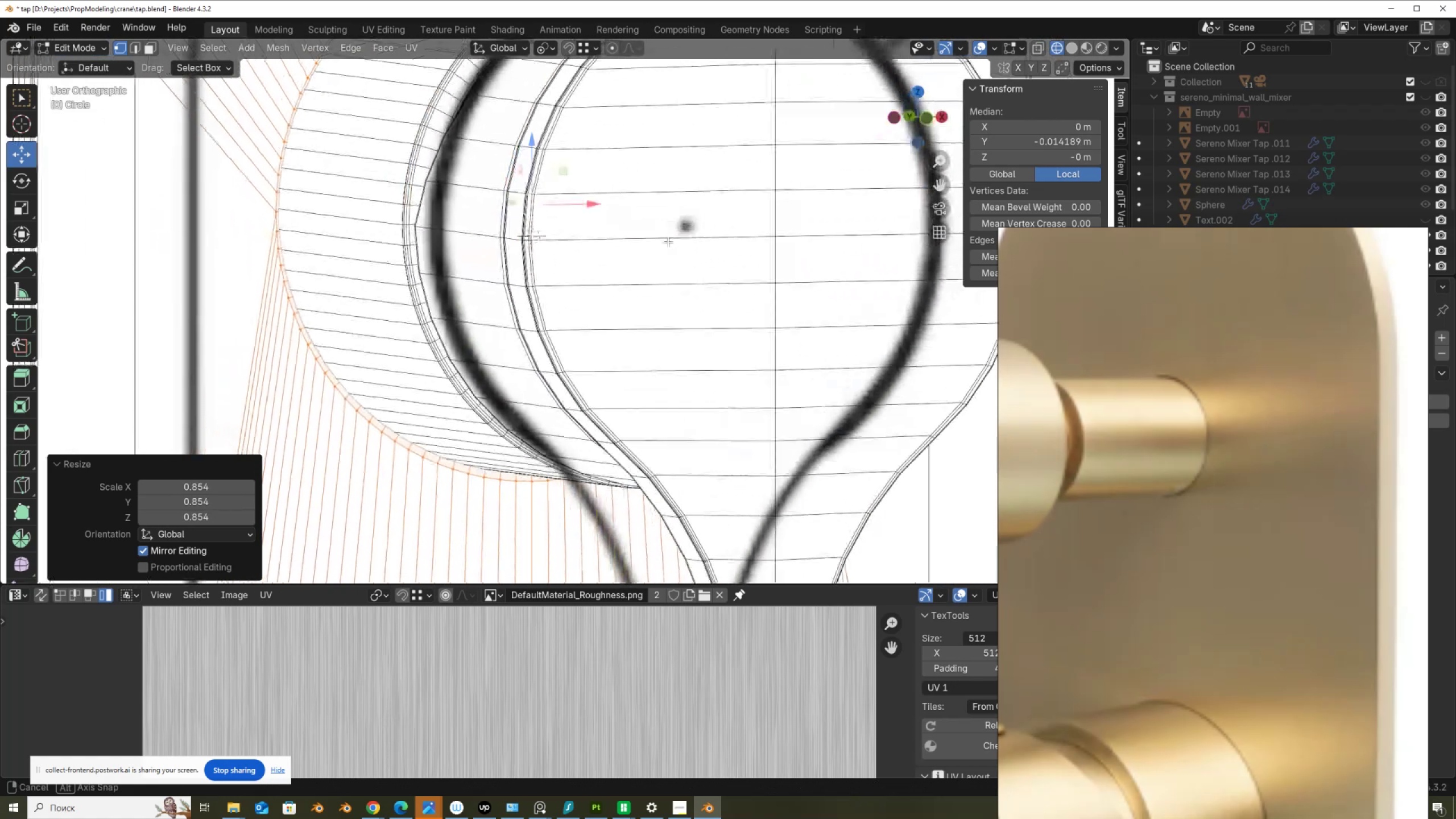 
hold_key(key=ShiftLeft, duration=0.47)
 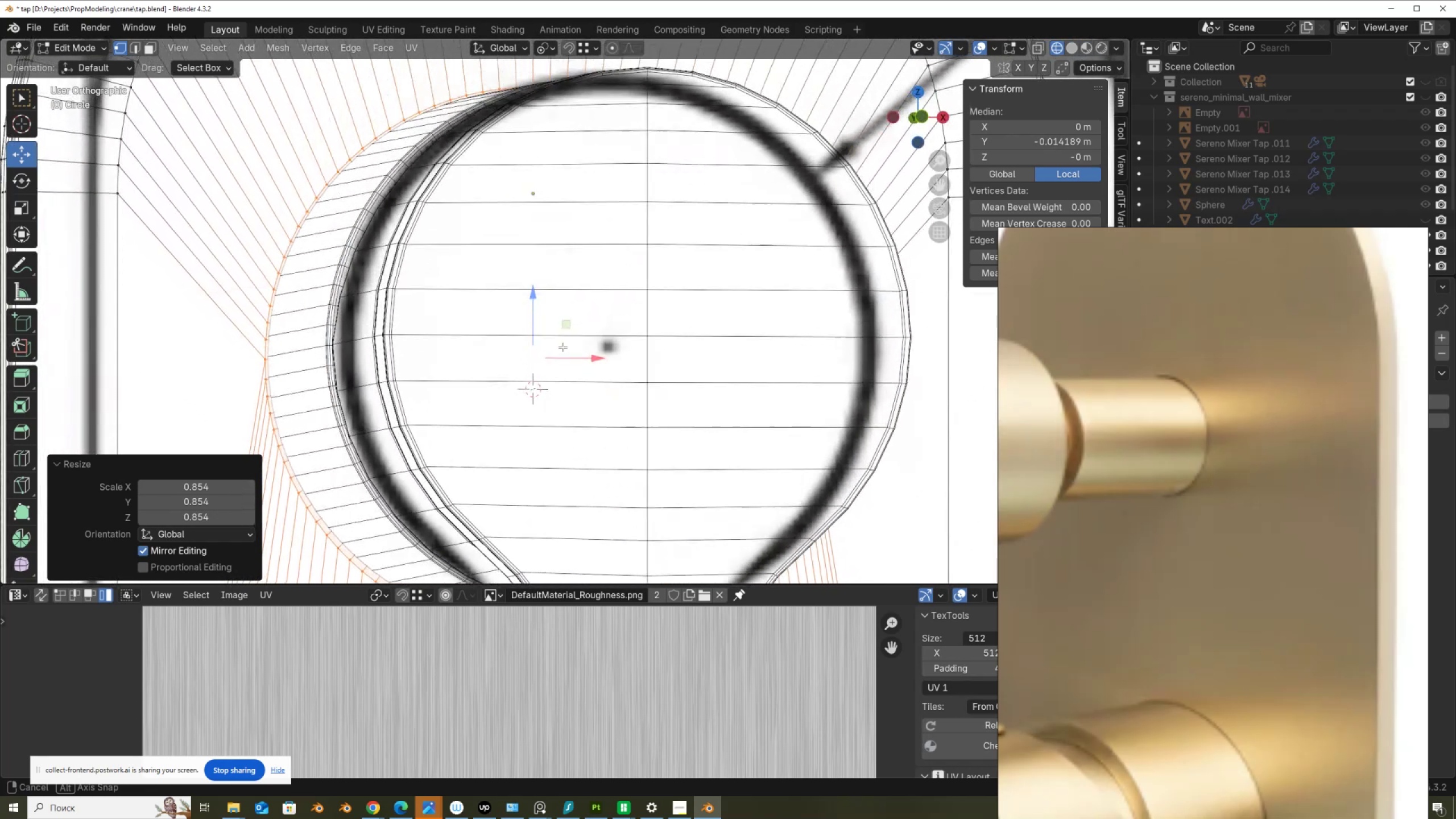 
wait(5.52)
 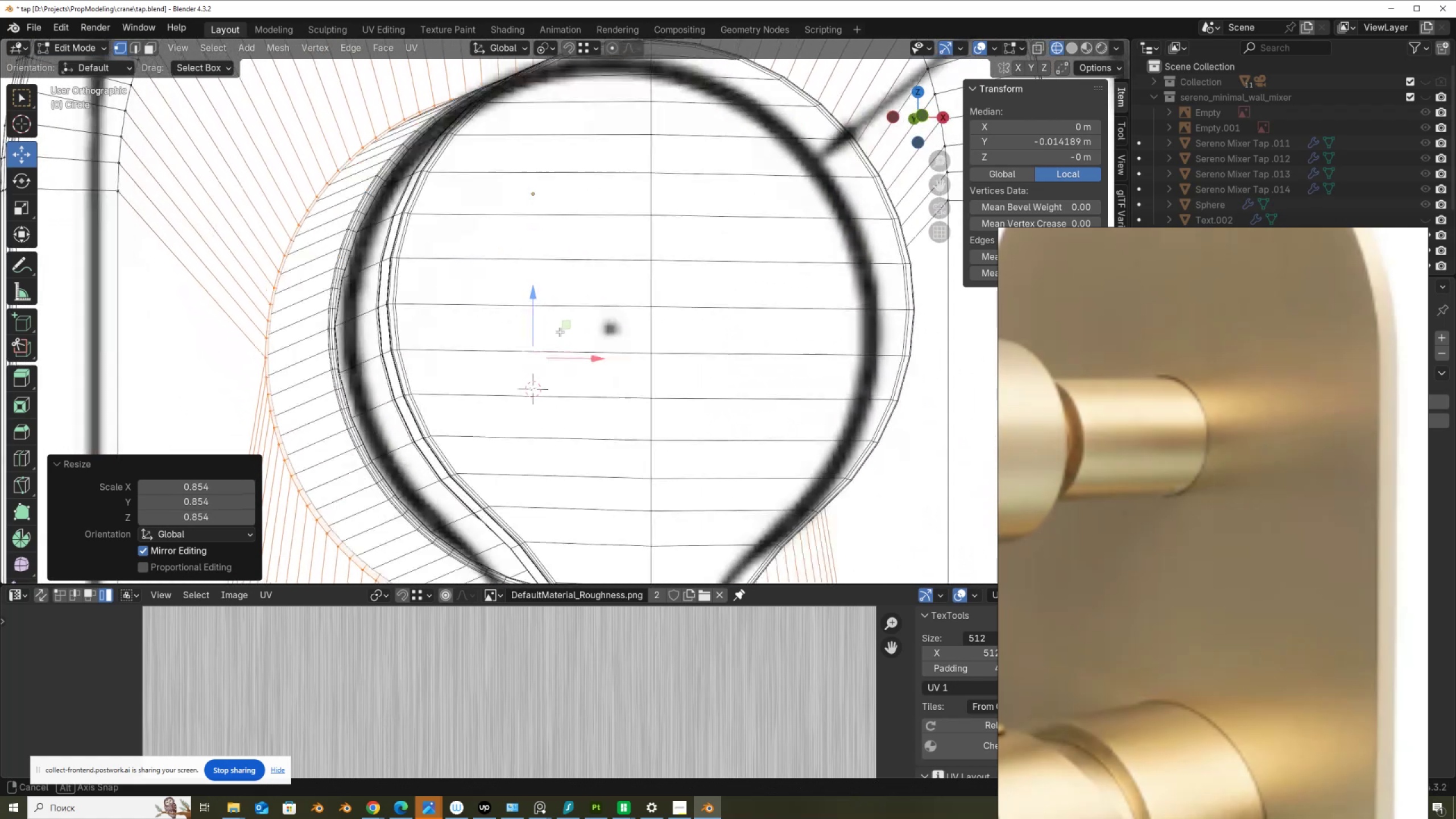 
hold_key(key=ShiftLeft, duration=0.66)
 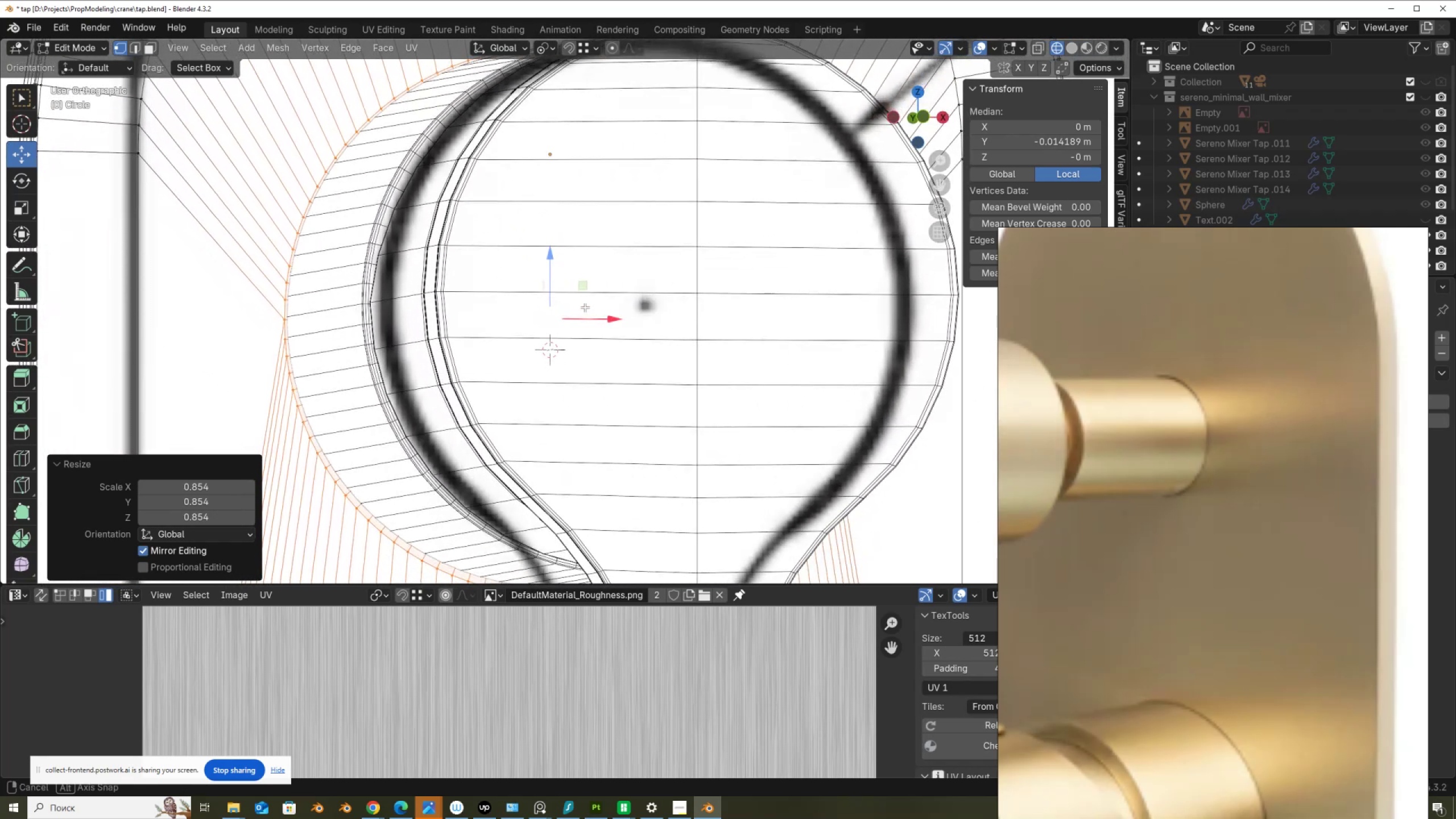 
scroll: coordinate [587, 307], scroll_direction: down, amount: 3.0
 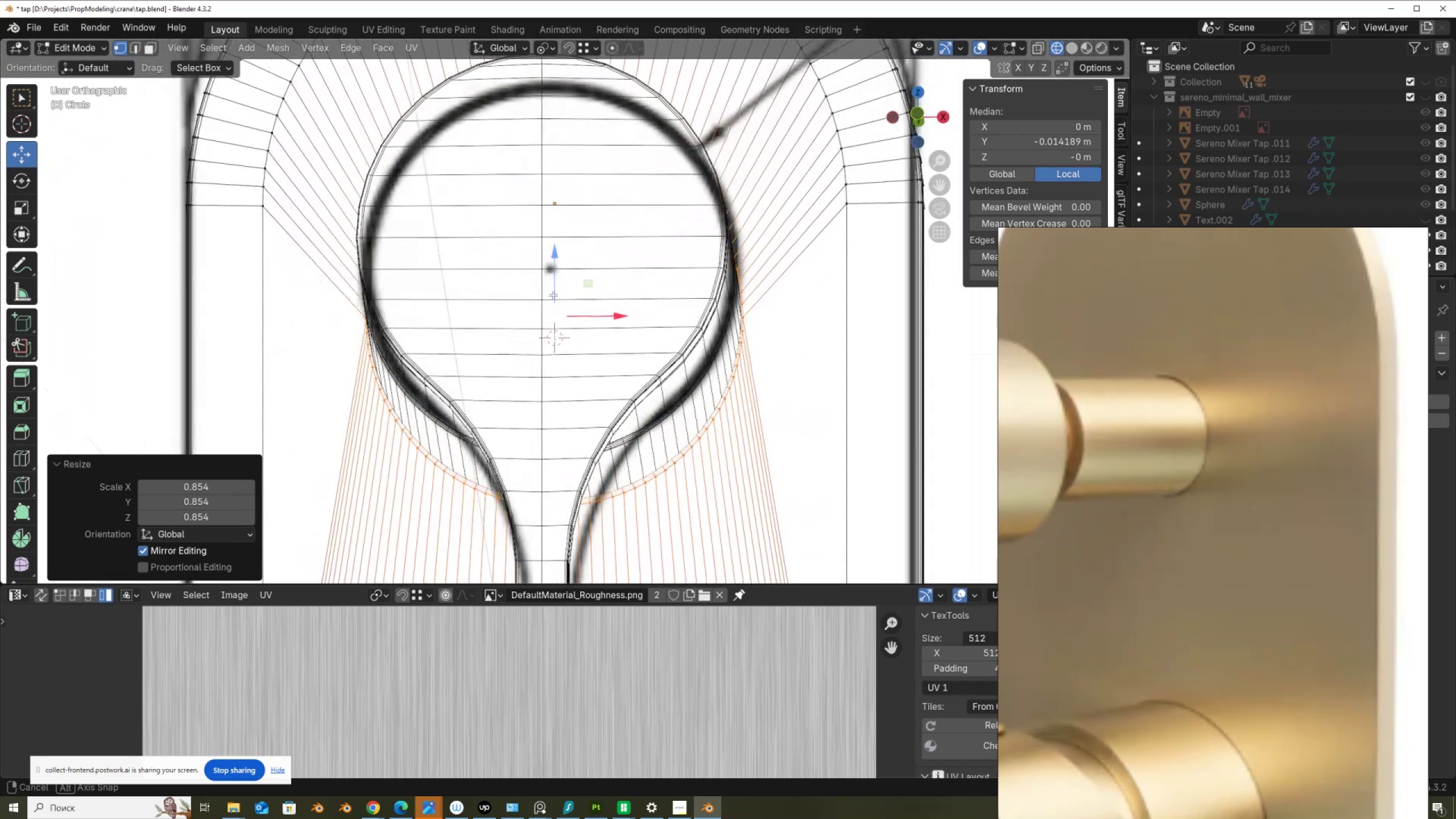 
key(Alt+AltLeft)
 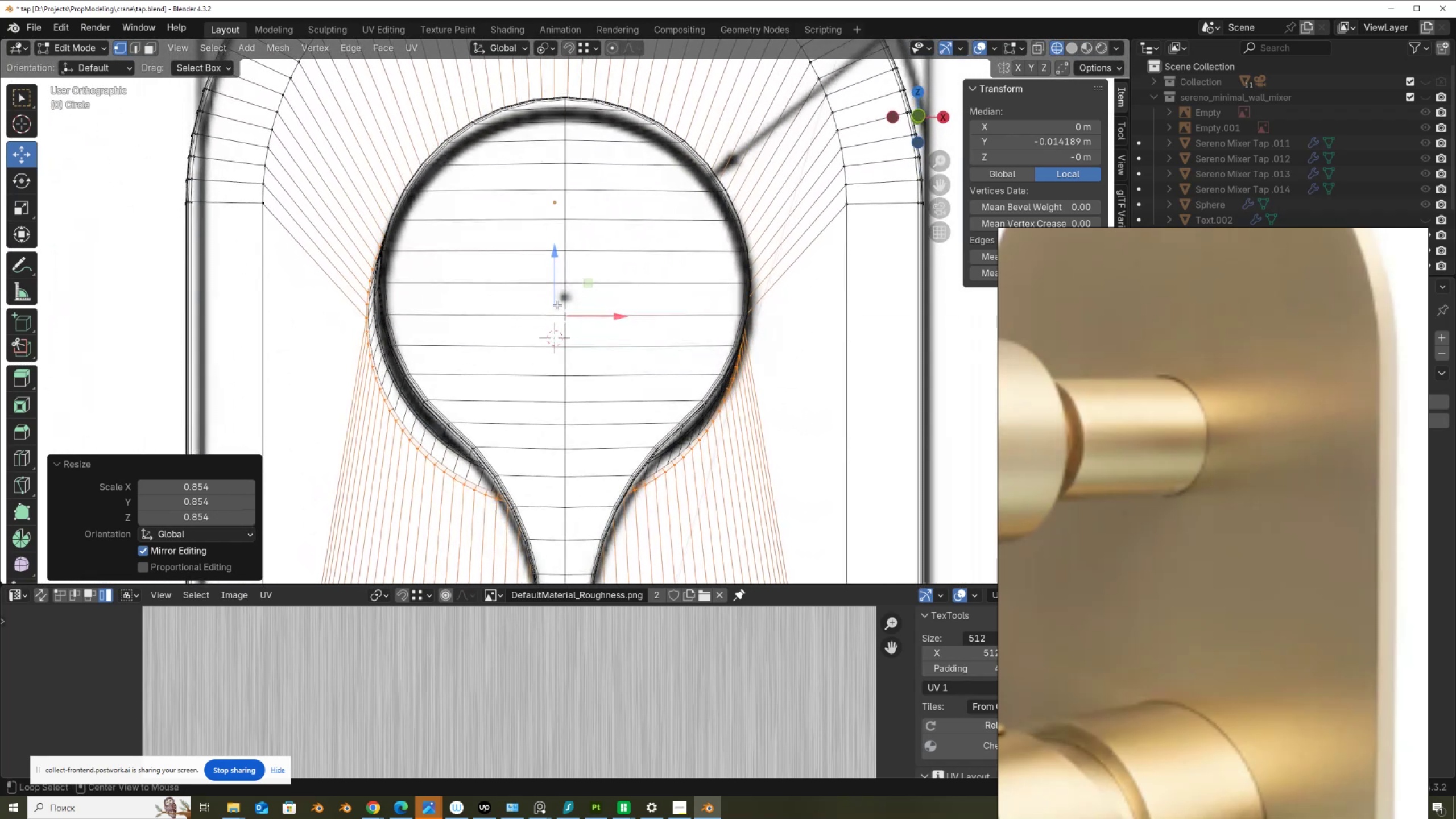 
key(Alt+Z)
 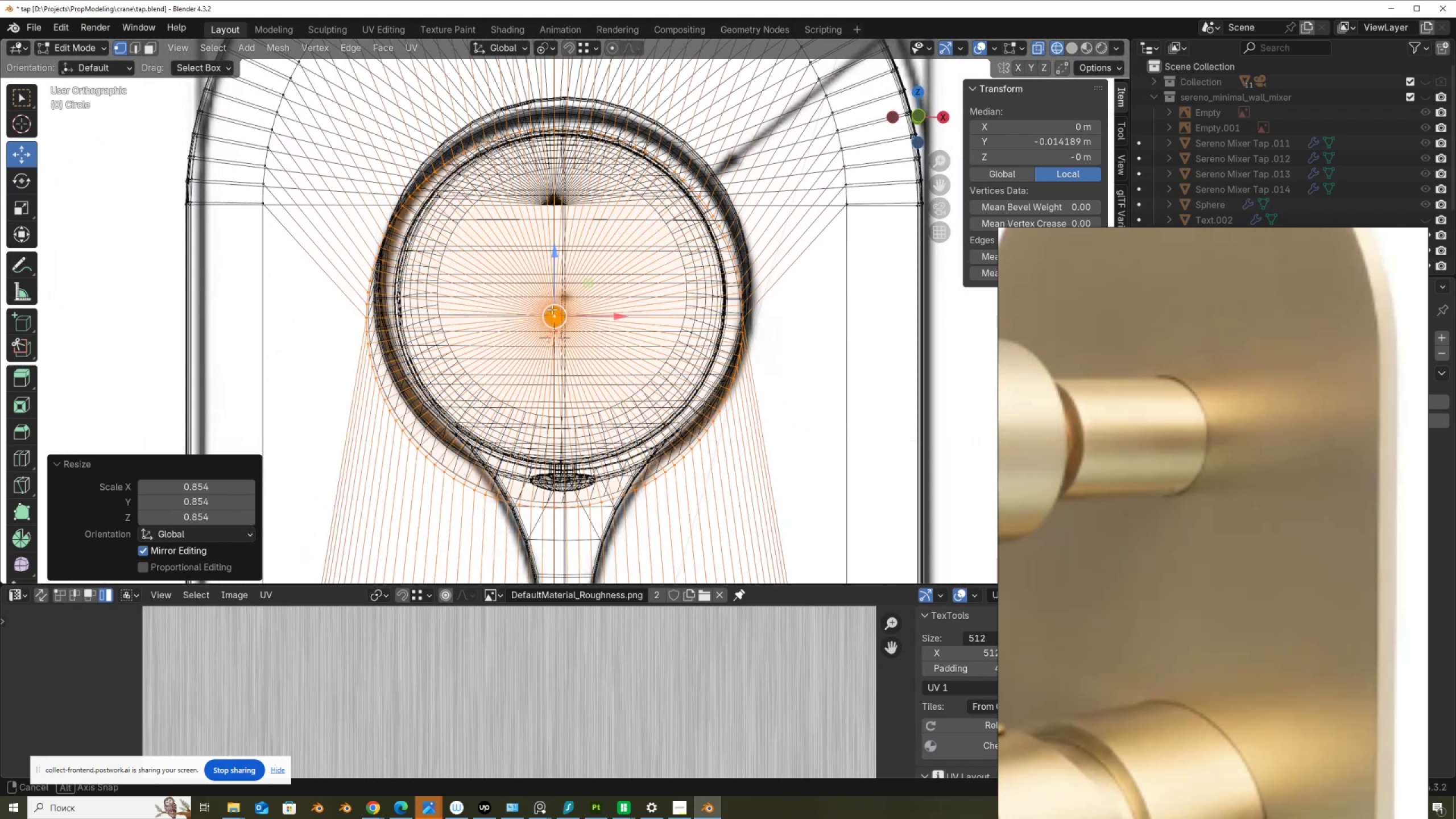 
hold_key(key=AltLeft, duration=0.35)
 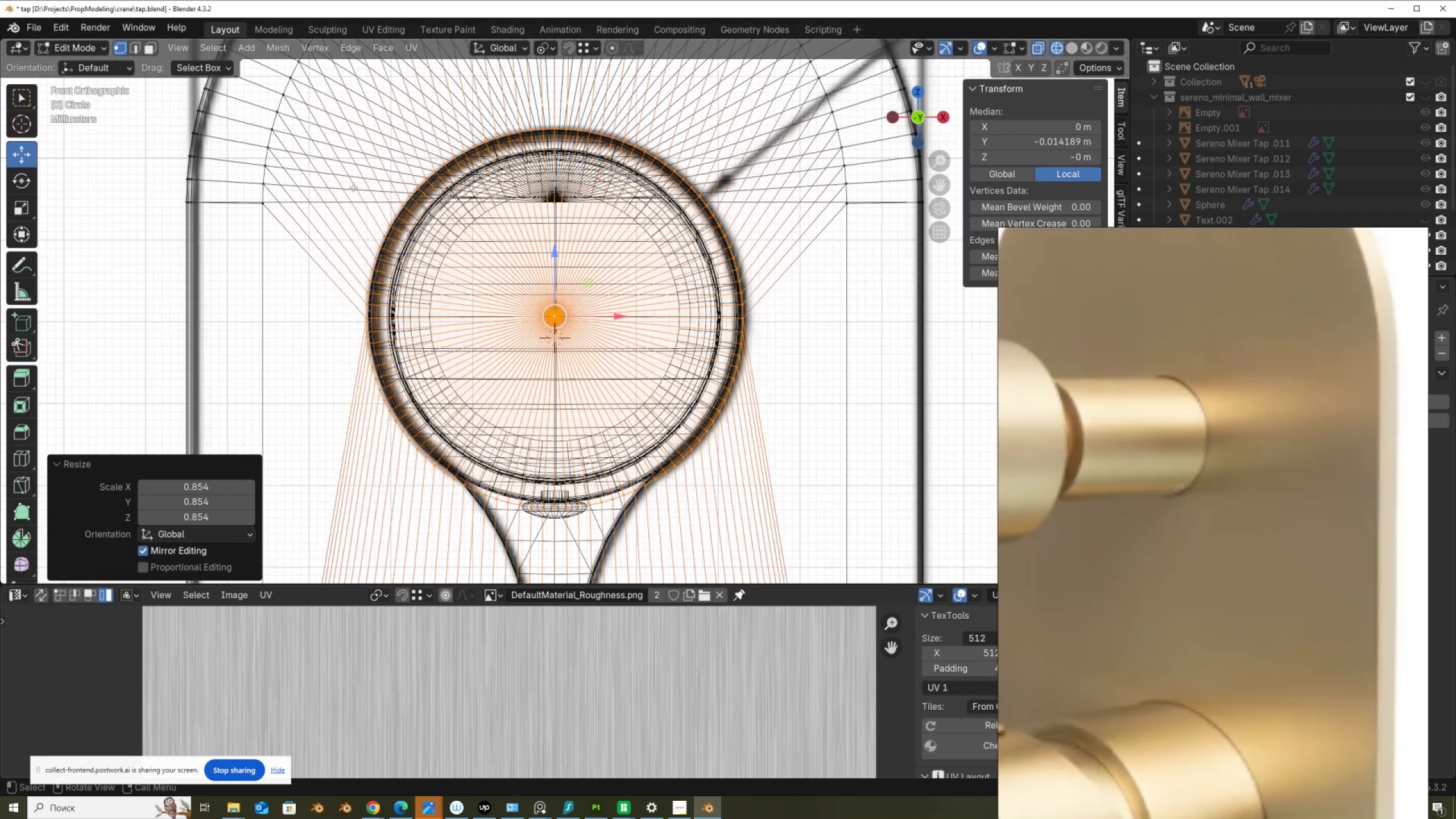 
hold_key(key=ControlLeft, duration=1.37)
left_click_drag(start_coordinate=[275, 131], to_coordinate=[786, 314])
 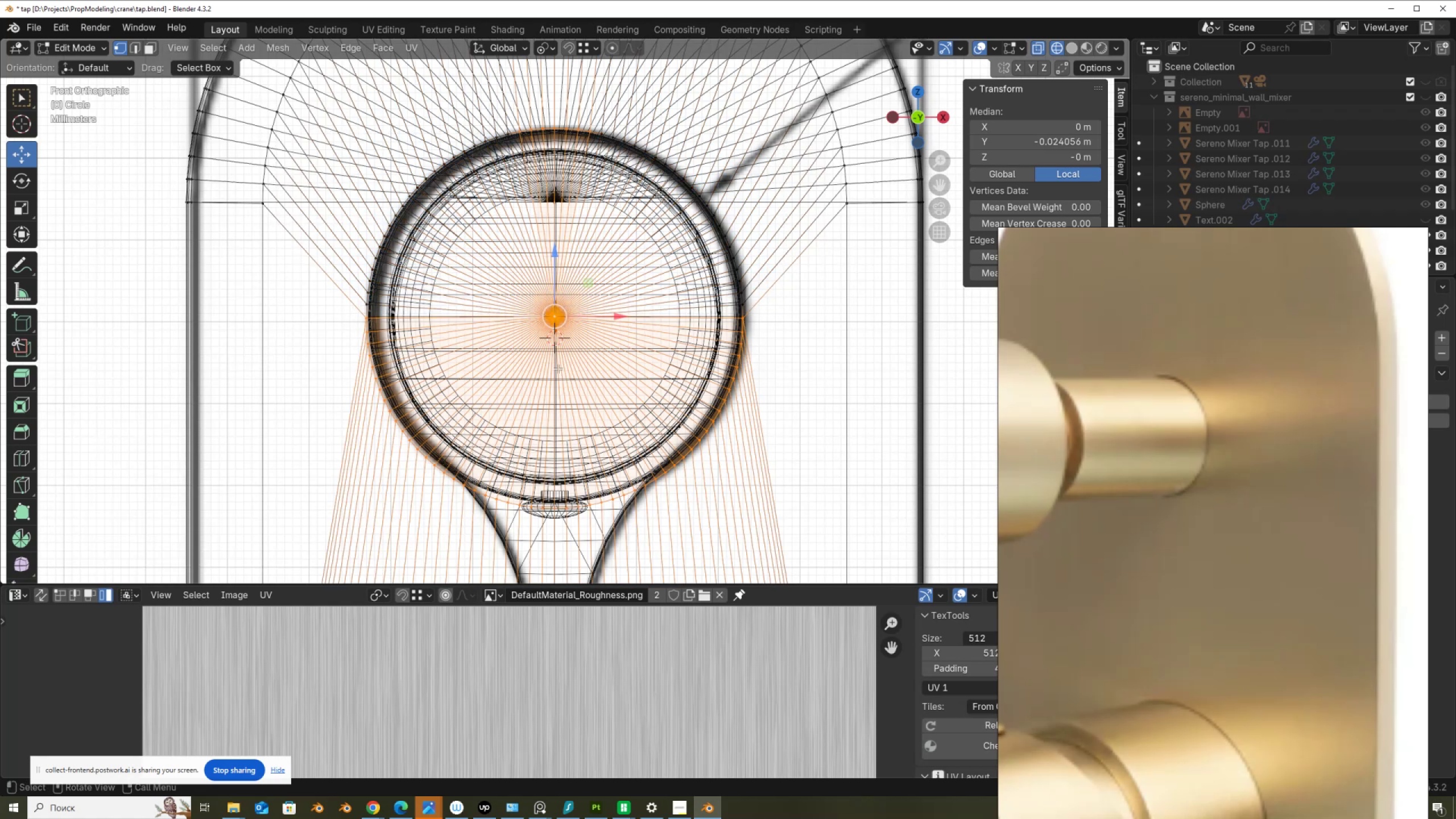 
scroll: coordinate [533, 371], scroll_direction: up, amount: 2.0
 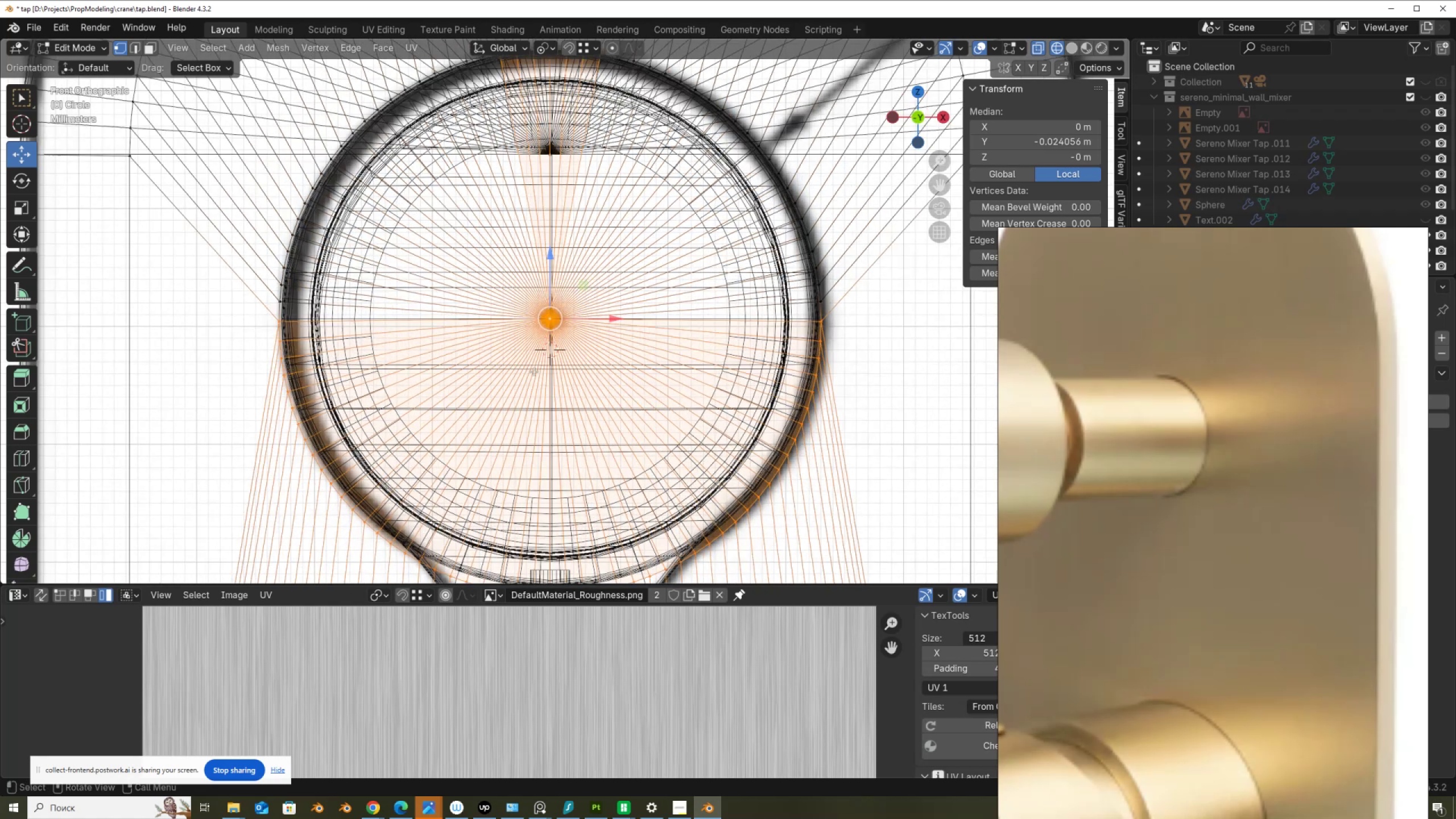 
key(Alt+AltLeft)
 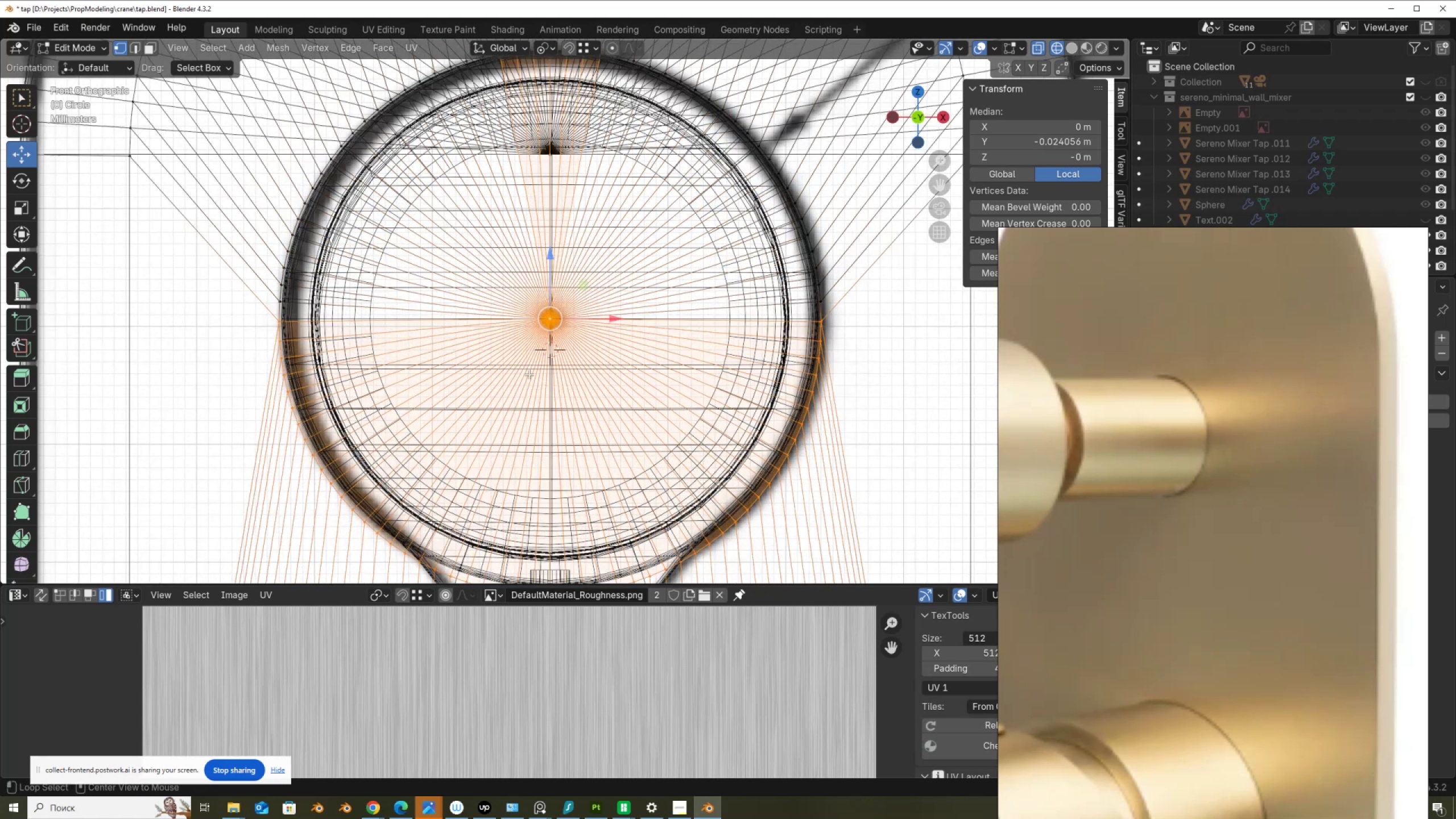 
type(zsz)
 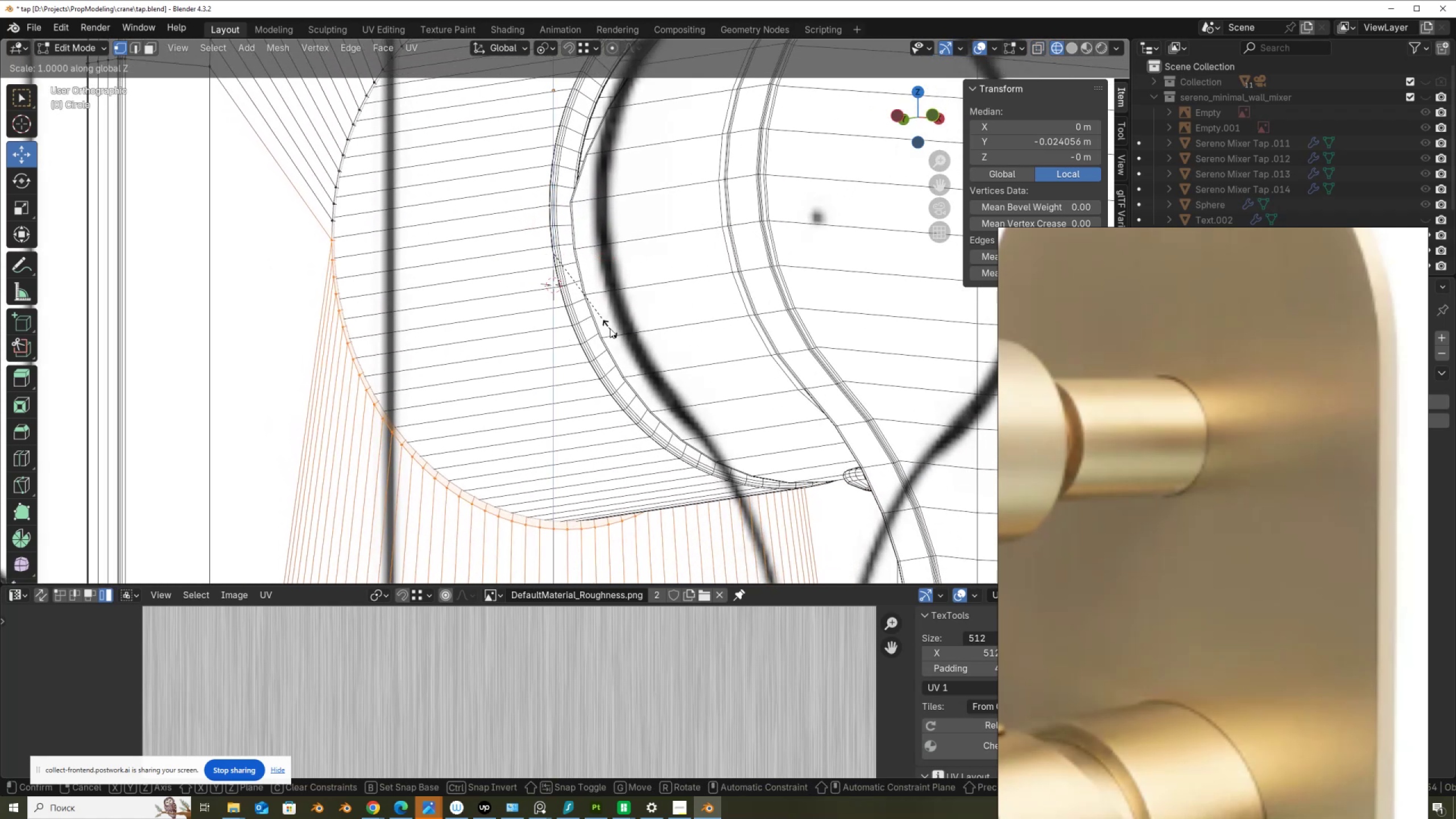 
left_click([610, 326])
 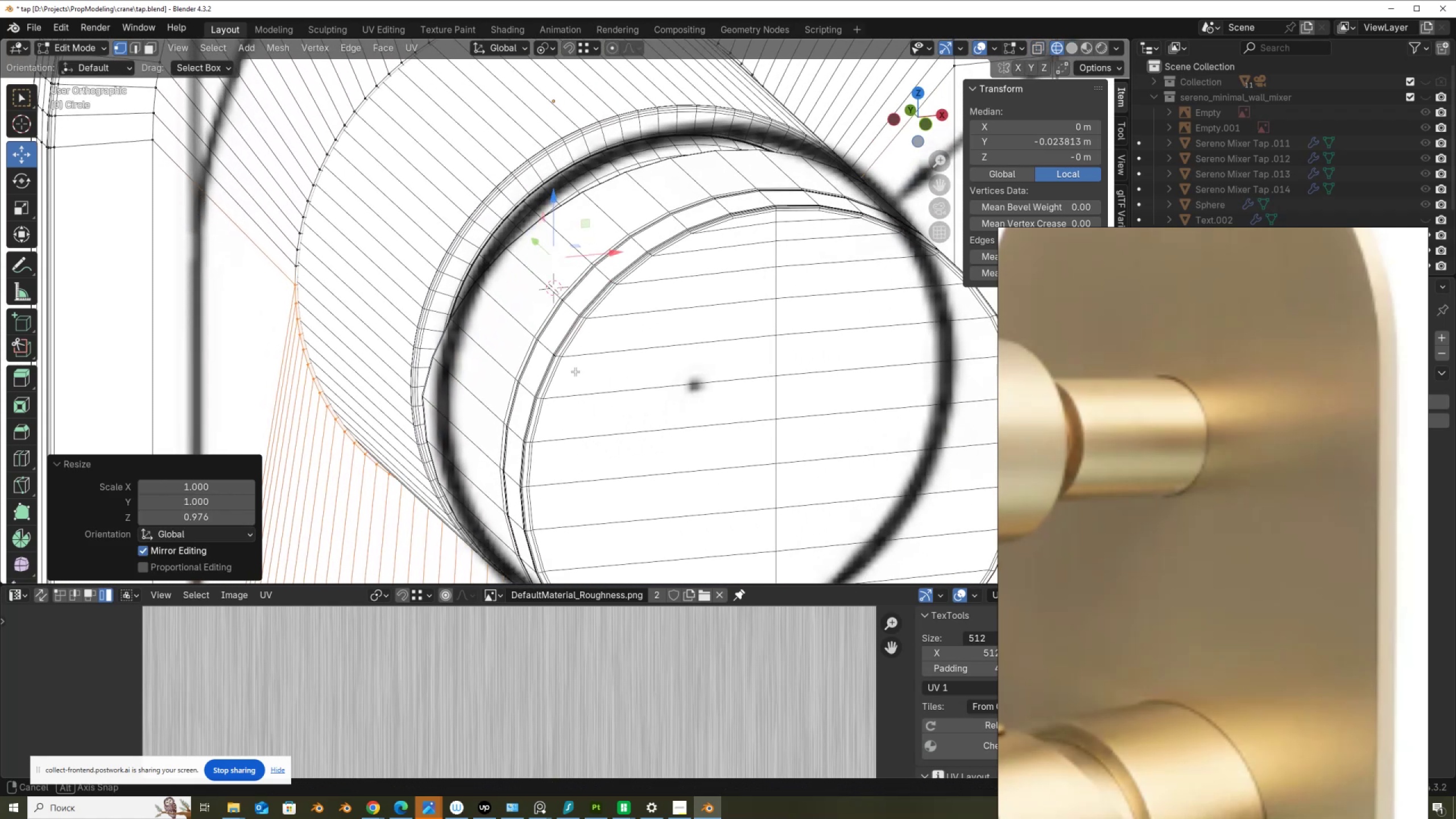 
scroll: coordinate [576, 367], scroll_direction: down, amount: 3.0
 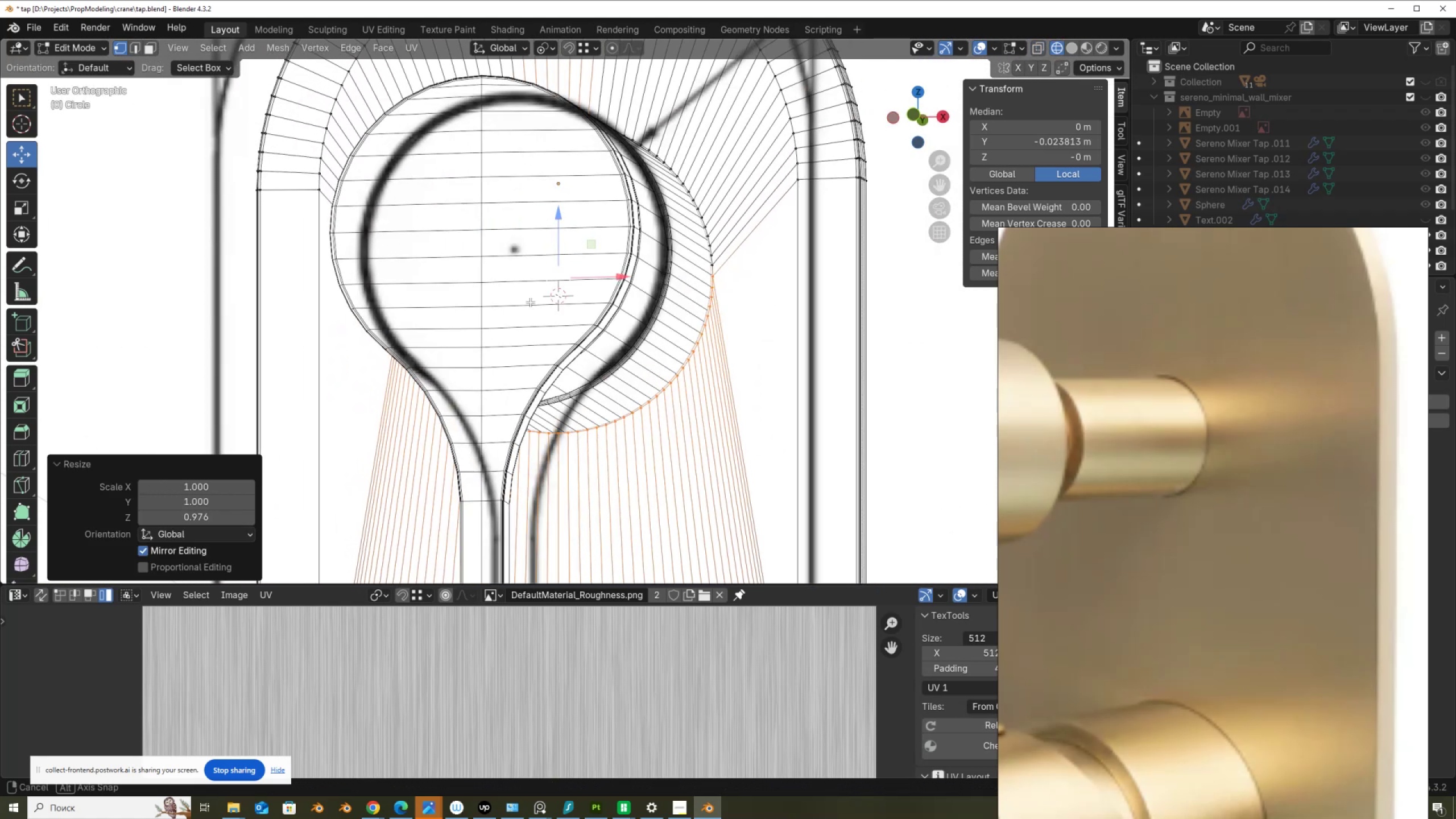 
key(Alt+AltLeft)
 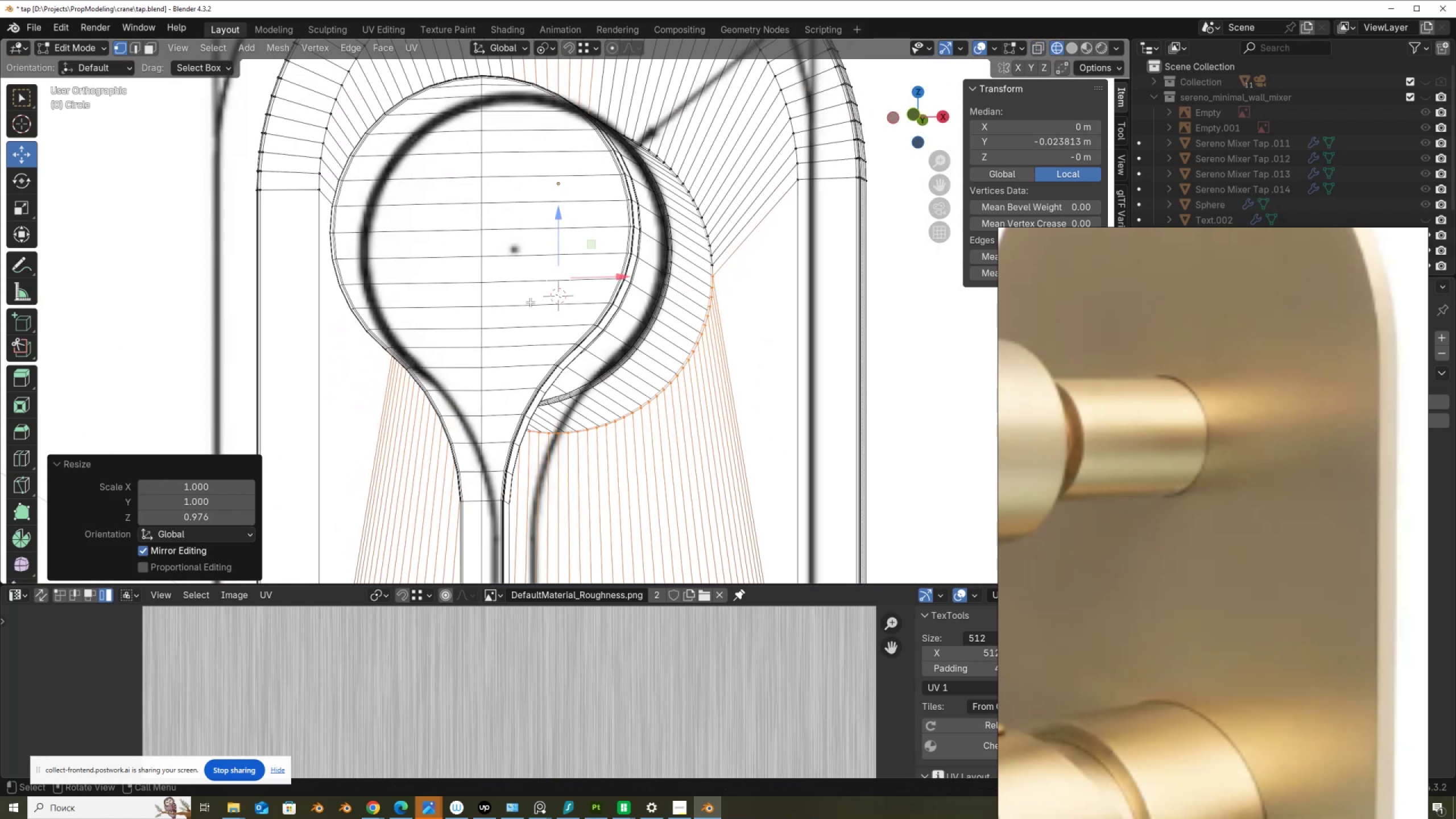 
key(Alt+Z)
 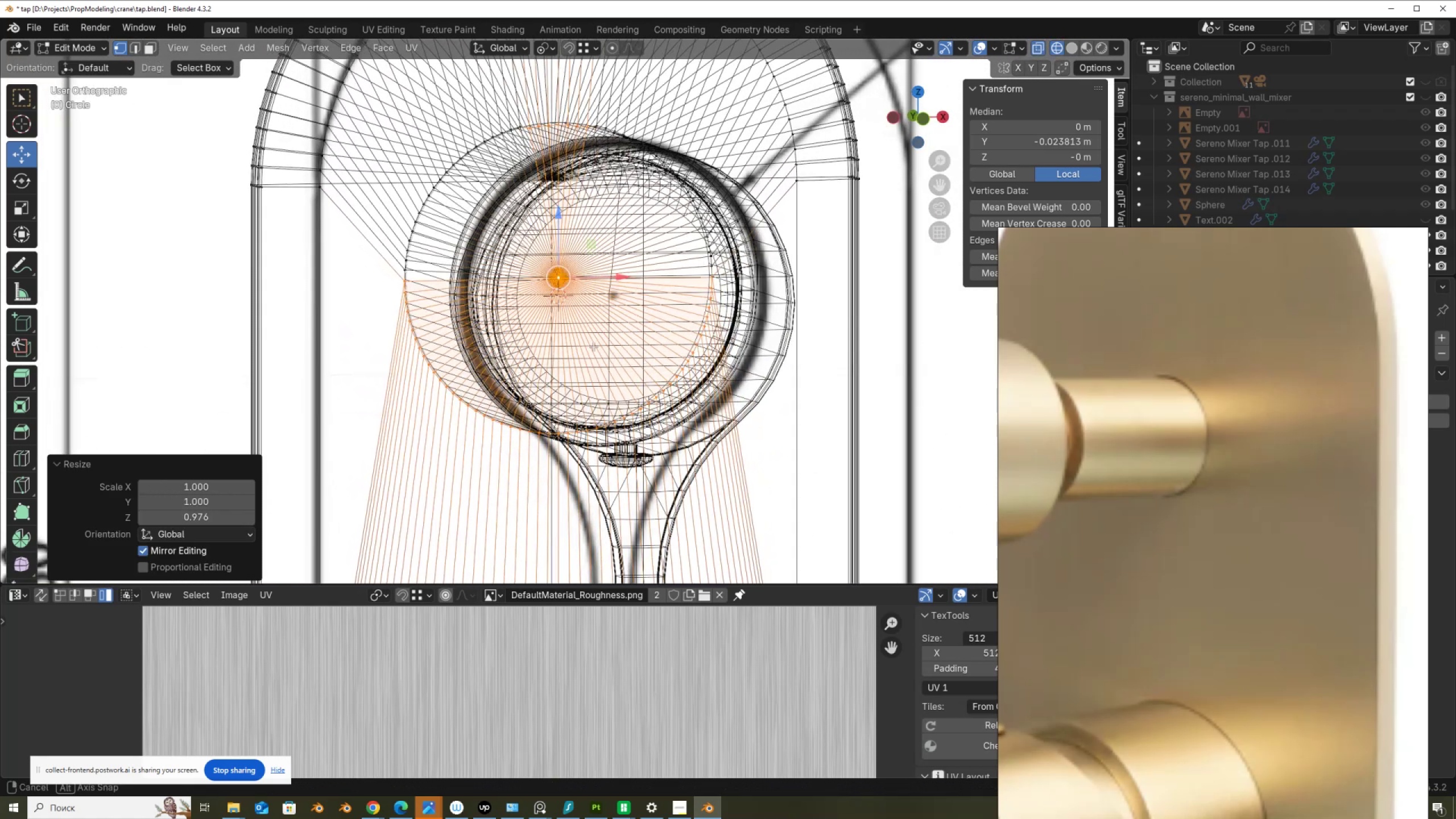 
scroll: coordinate [444, 255], scroll_direction: up, amount: 4.0
 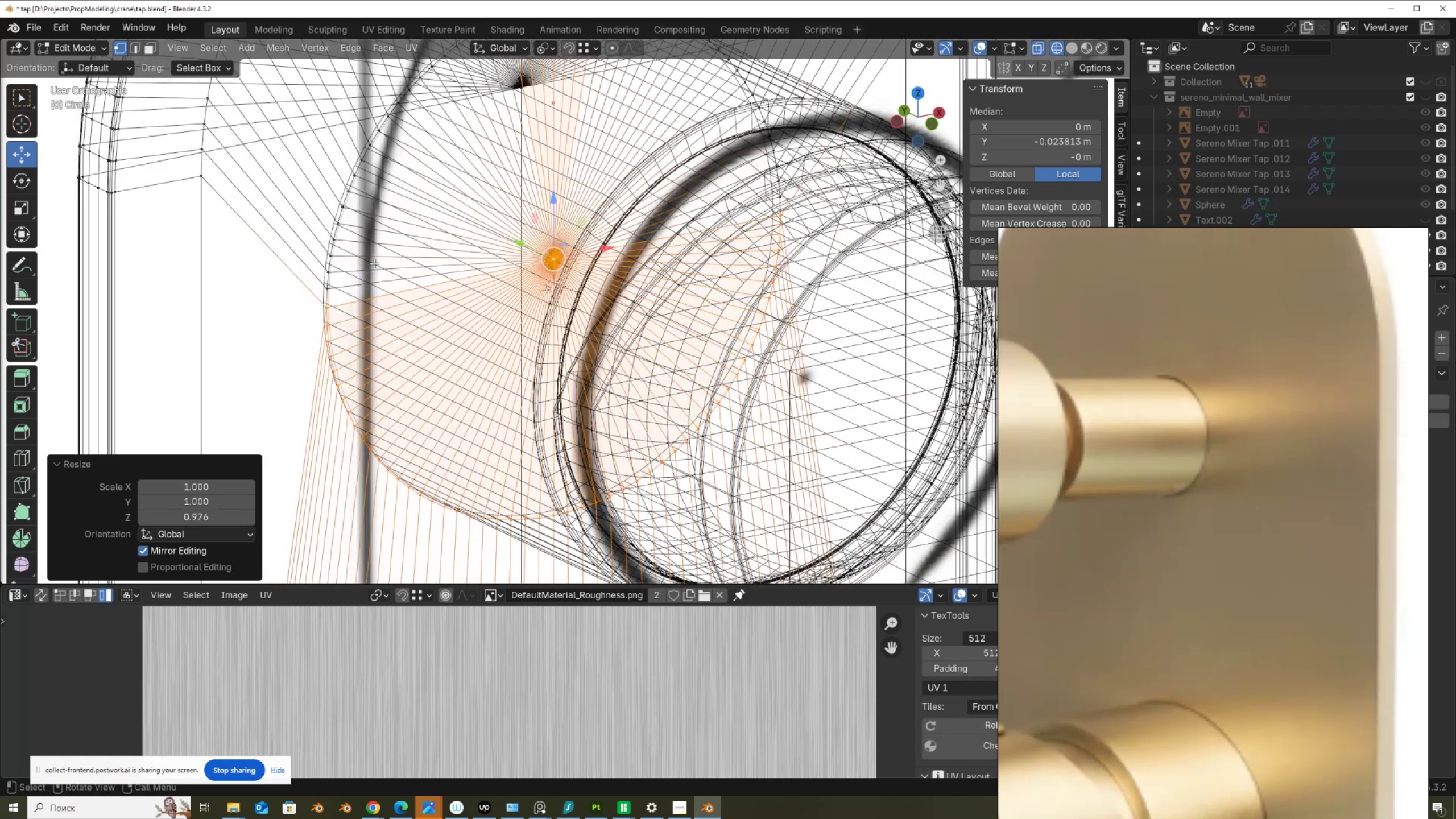 
hold_key(key=AltLeft, duration=1.26)
hold_key(key=ShiftLeft, duration=1.25)
left_click([331, 264])
 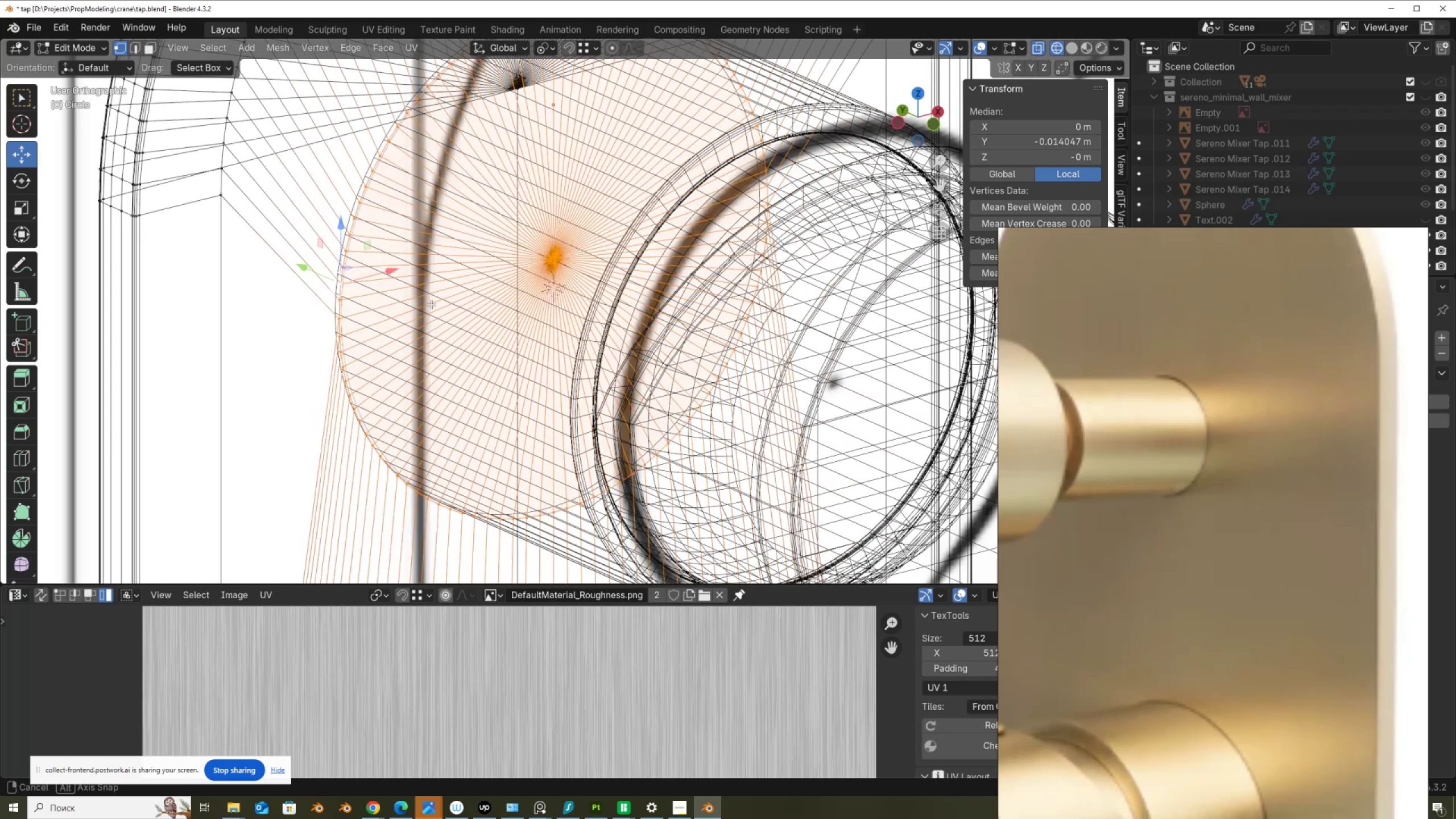 
key(Alt+AltLeft)
 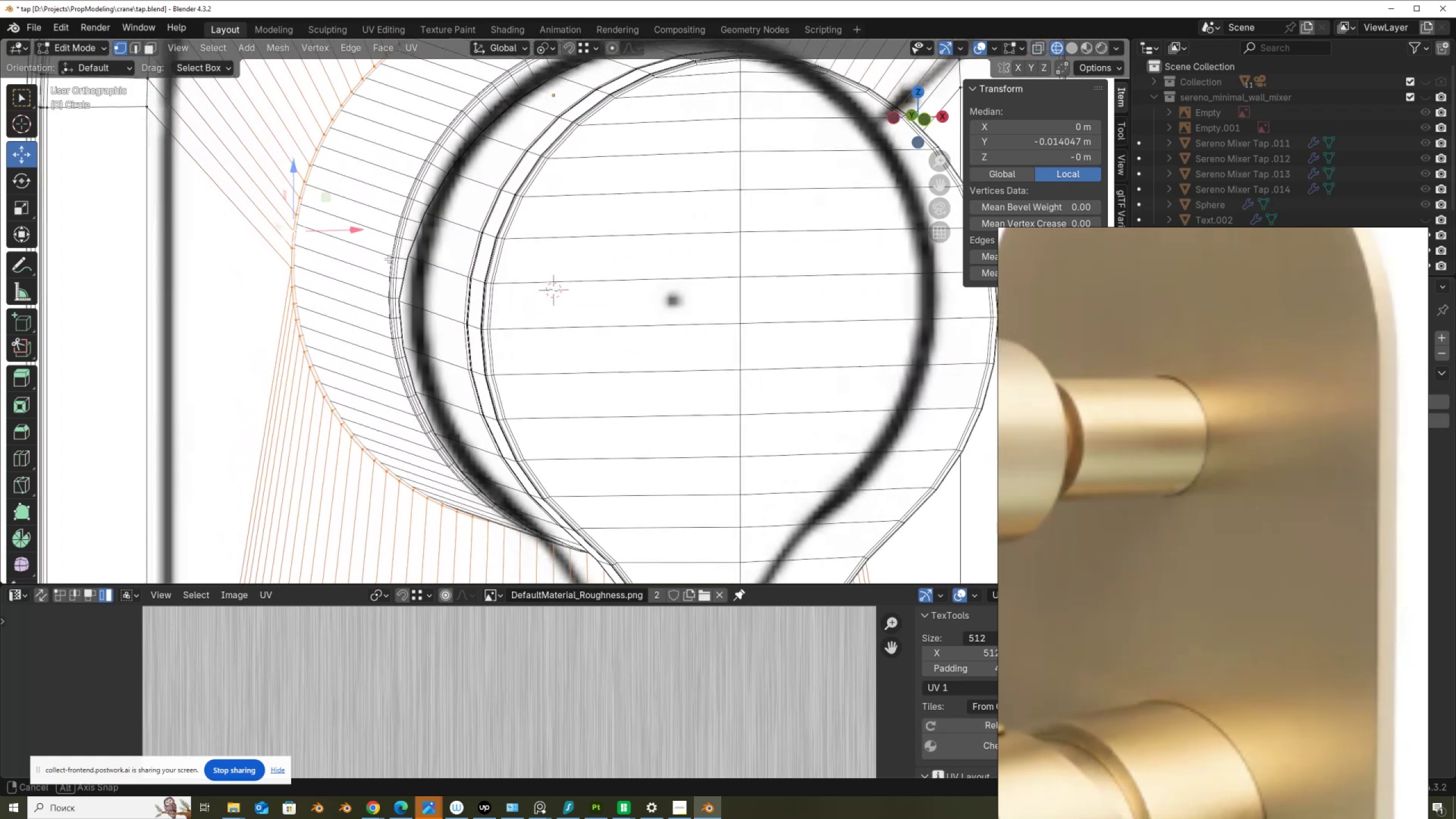 
key(Alt+Z)
 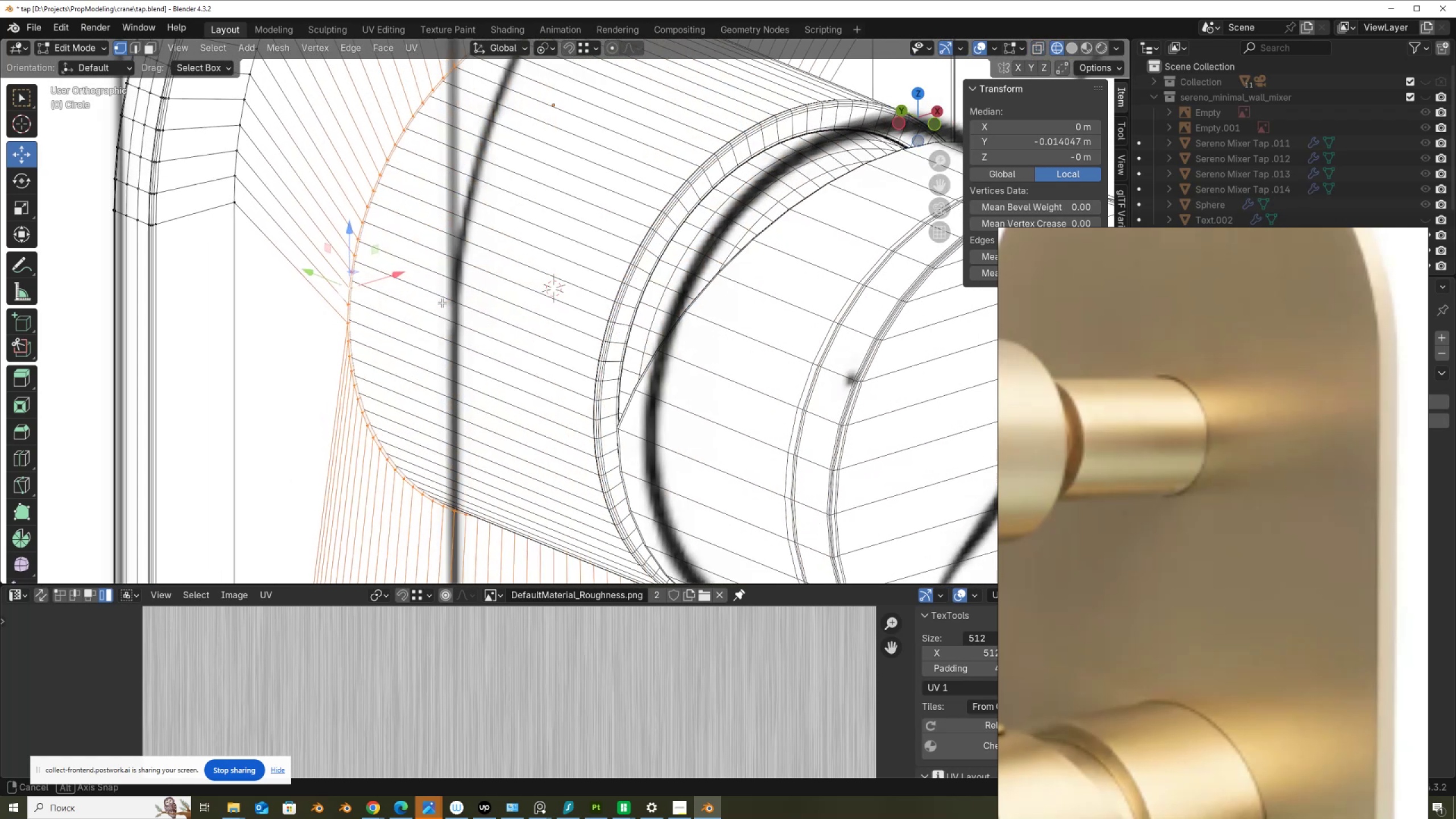 
hold_key(key=ShiftLeft, duration=0.38)
 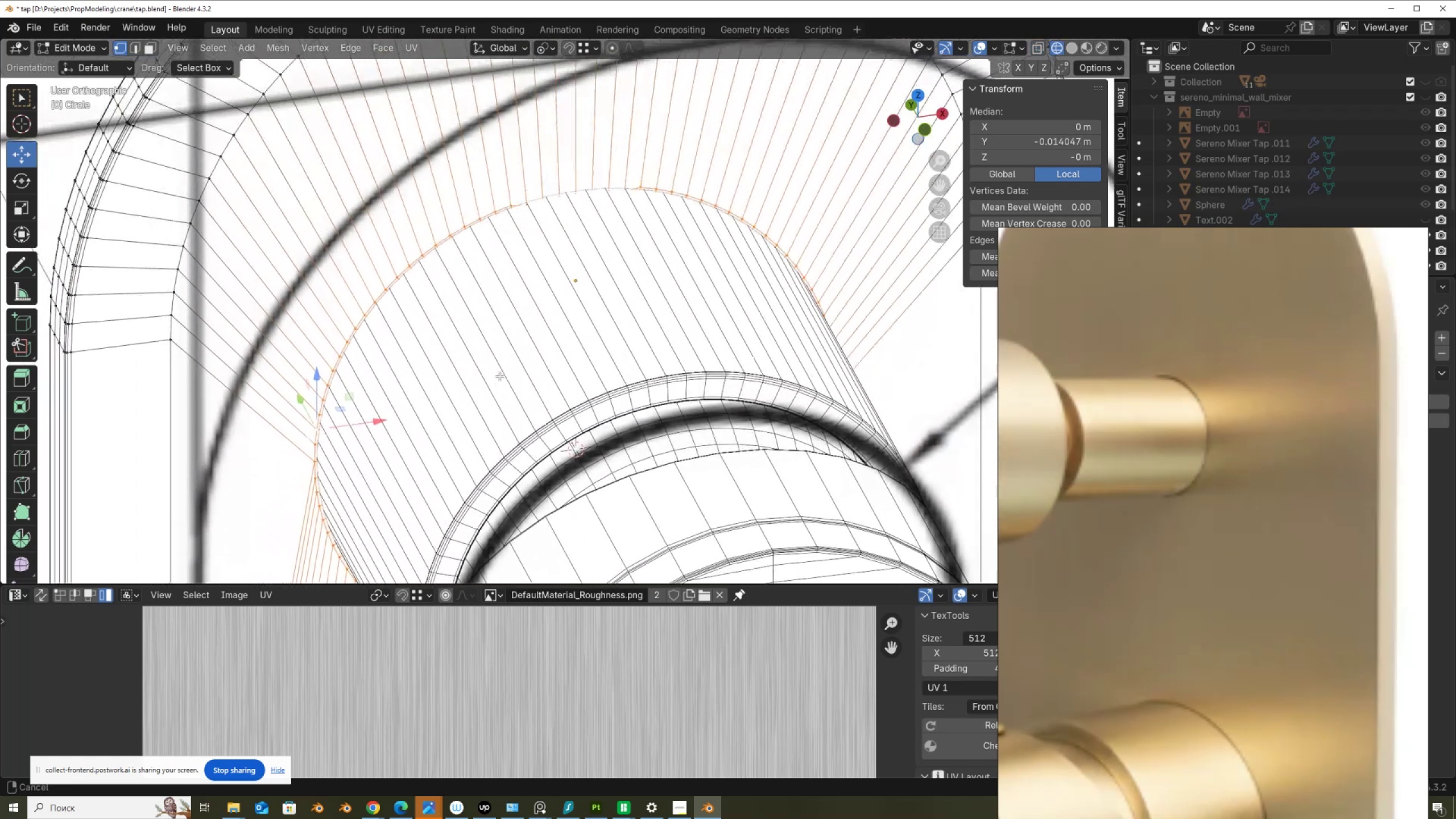 
scroll: coordinate [562, 302], scroll_direction: up, amount: 5.0
 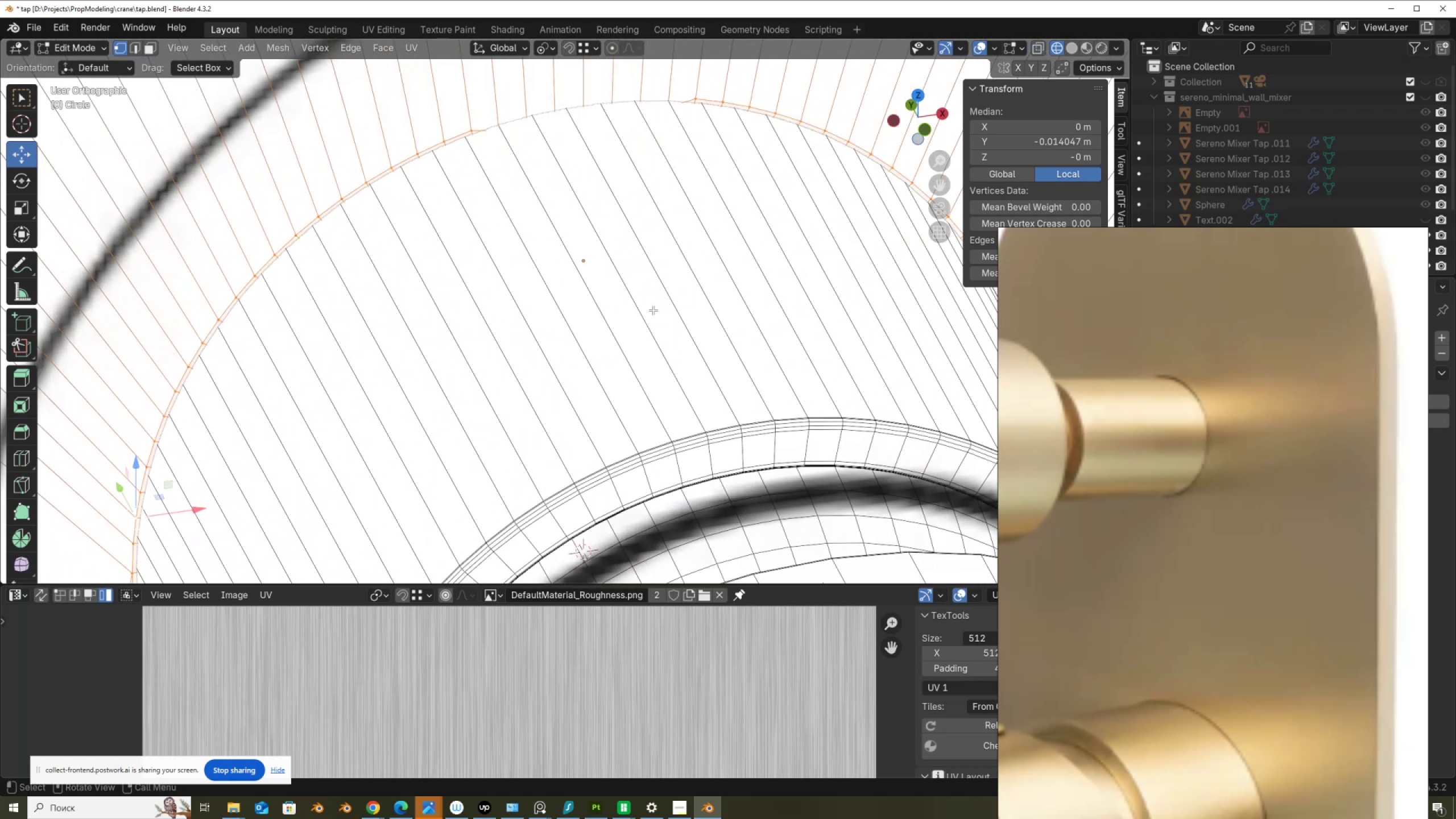 
scroll: coordinate [701, 322], scroll_direction: down, amount: 3.0
 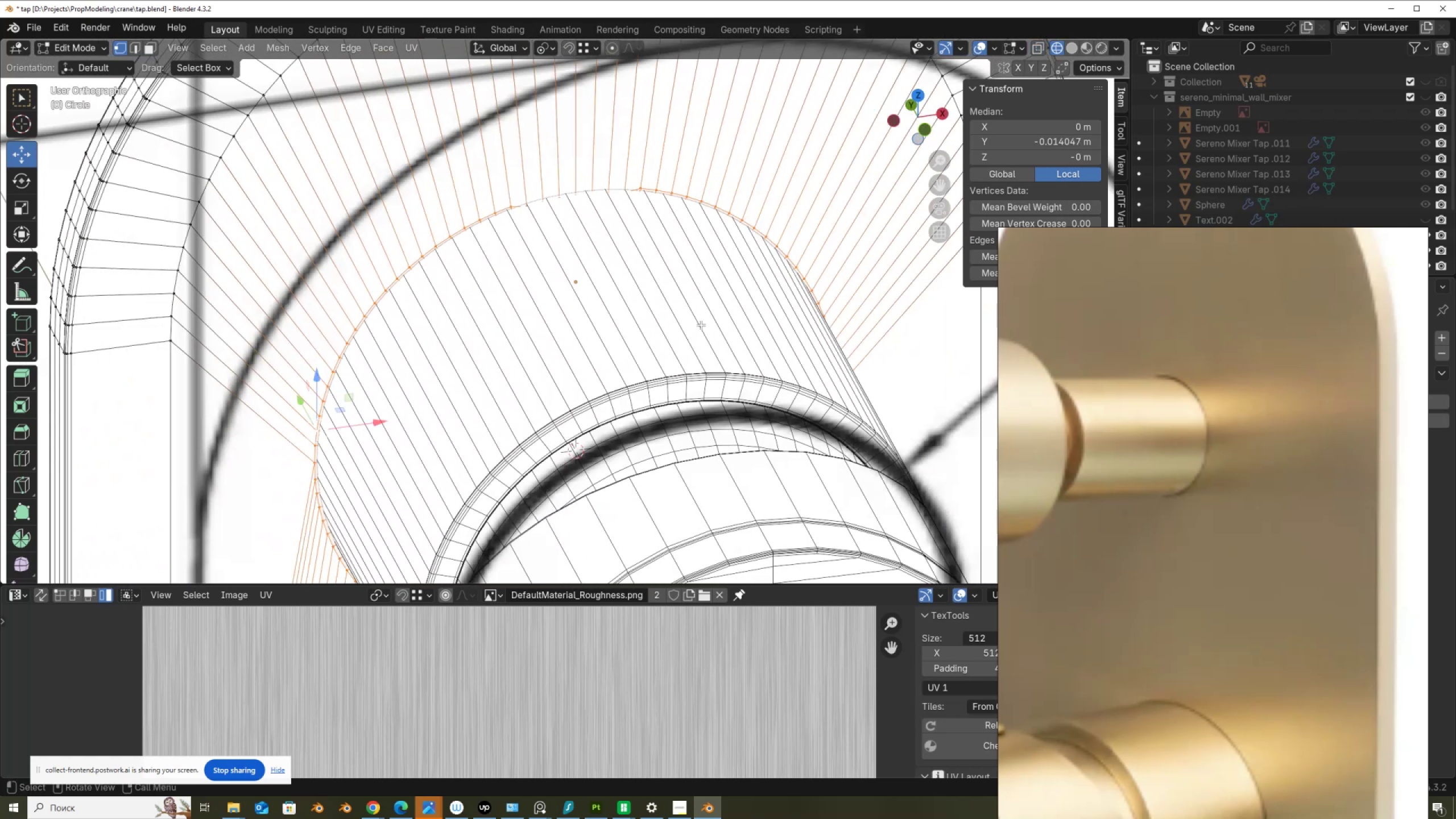 
key(Alt+AltLeft)
 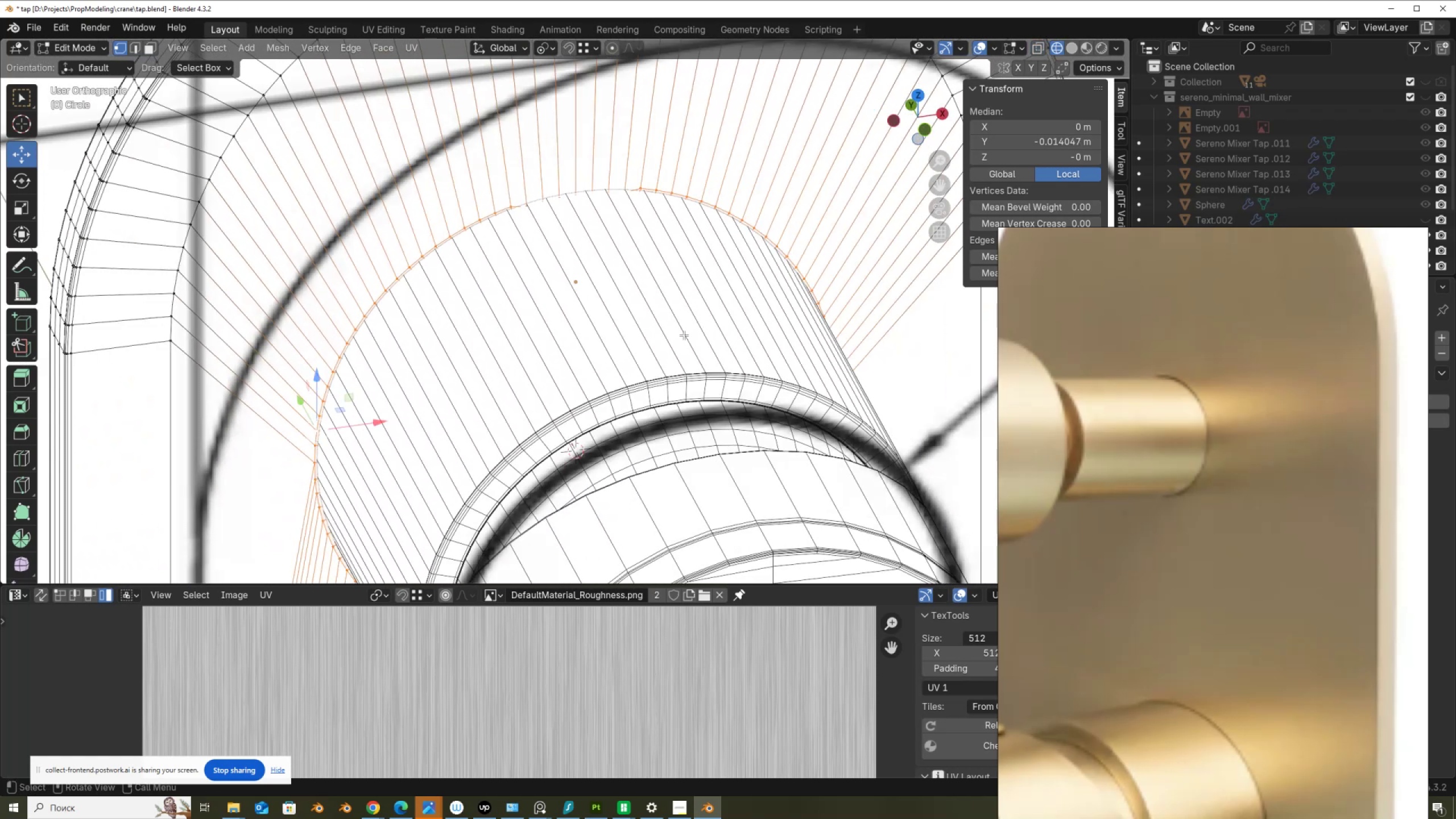 
key(Alt+AltLeft)
 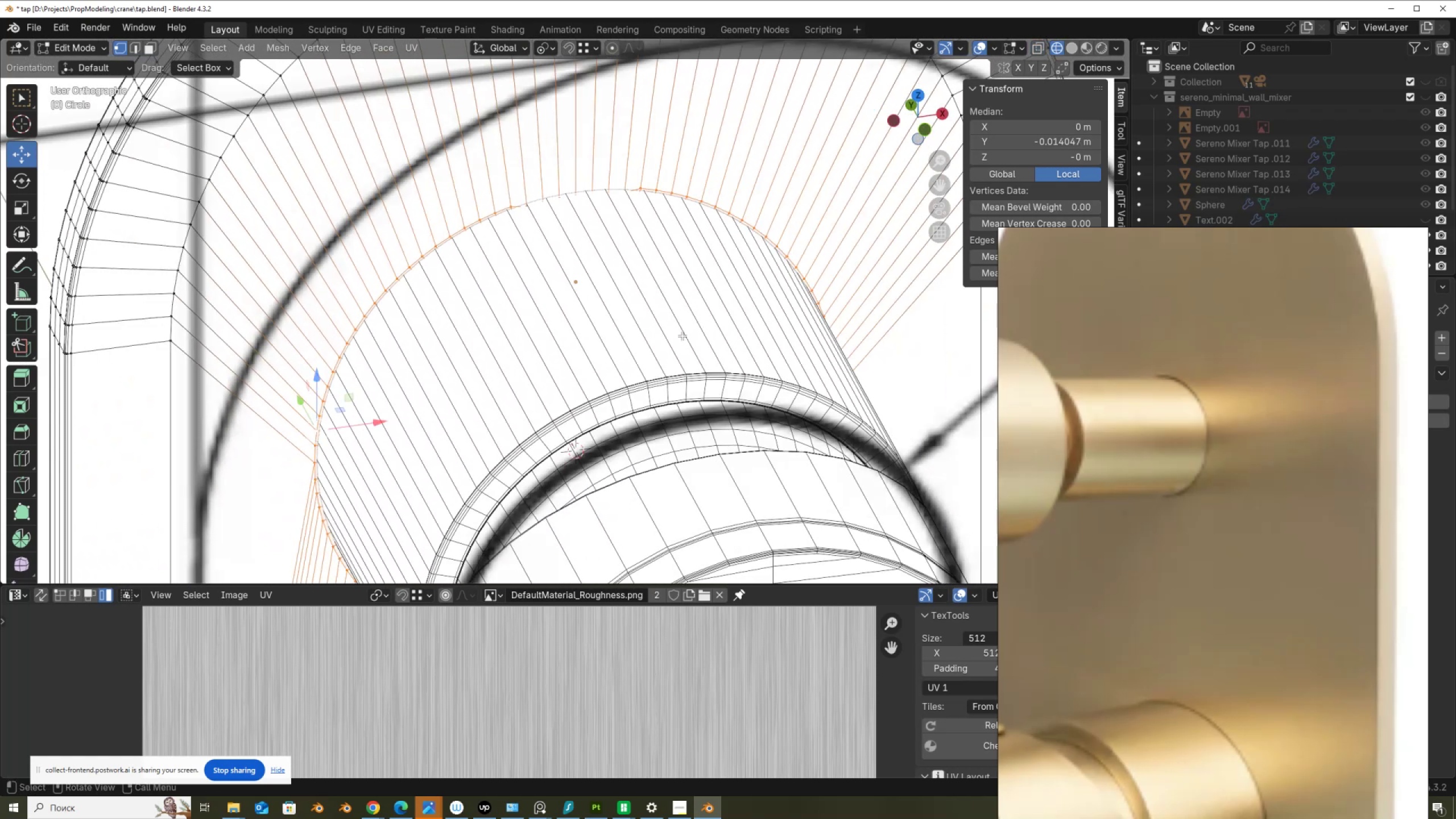 
key(Alt+Z)
 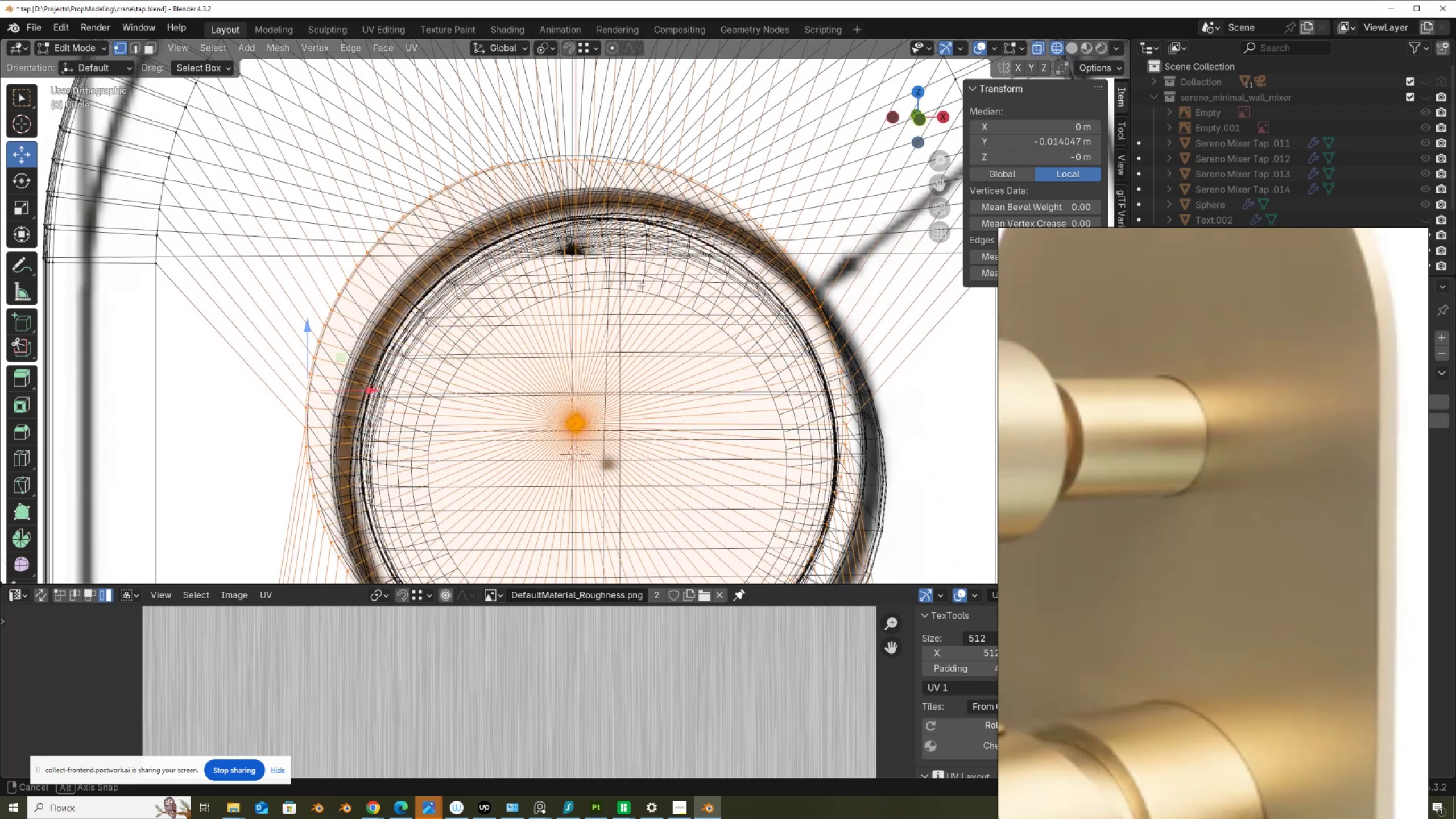 
key(Control+ControlLeft)
 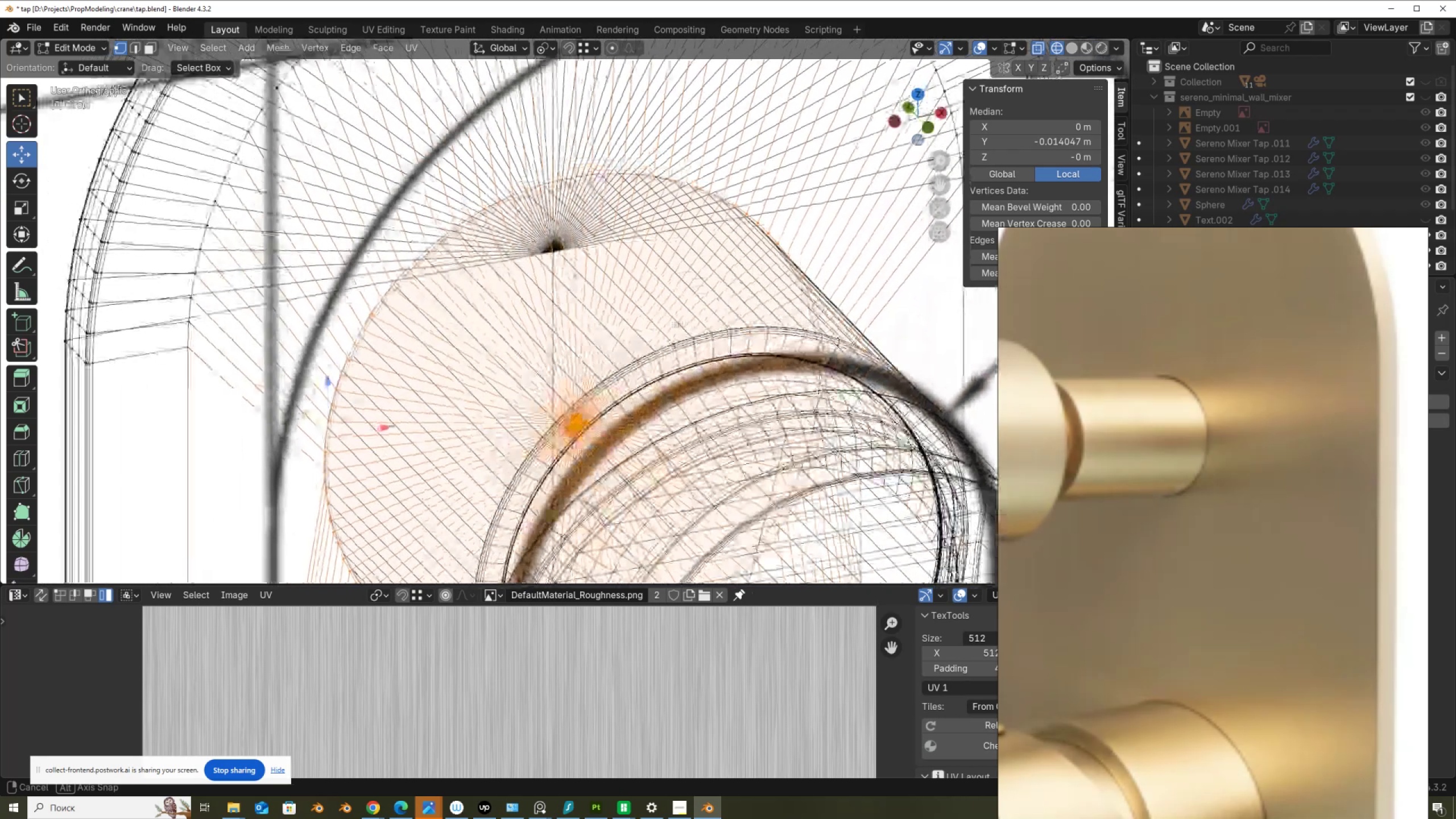 
scroll: coordinate [680, 326], scroll_direction: up, amount: 5.0
 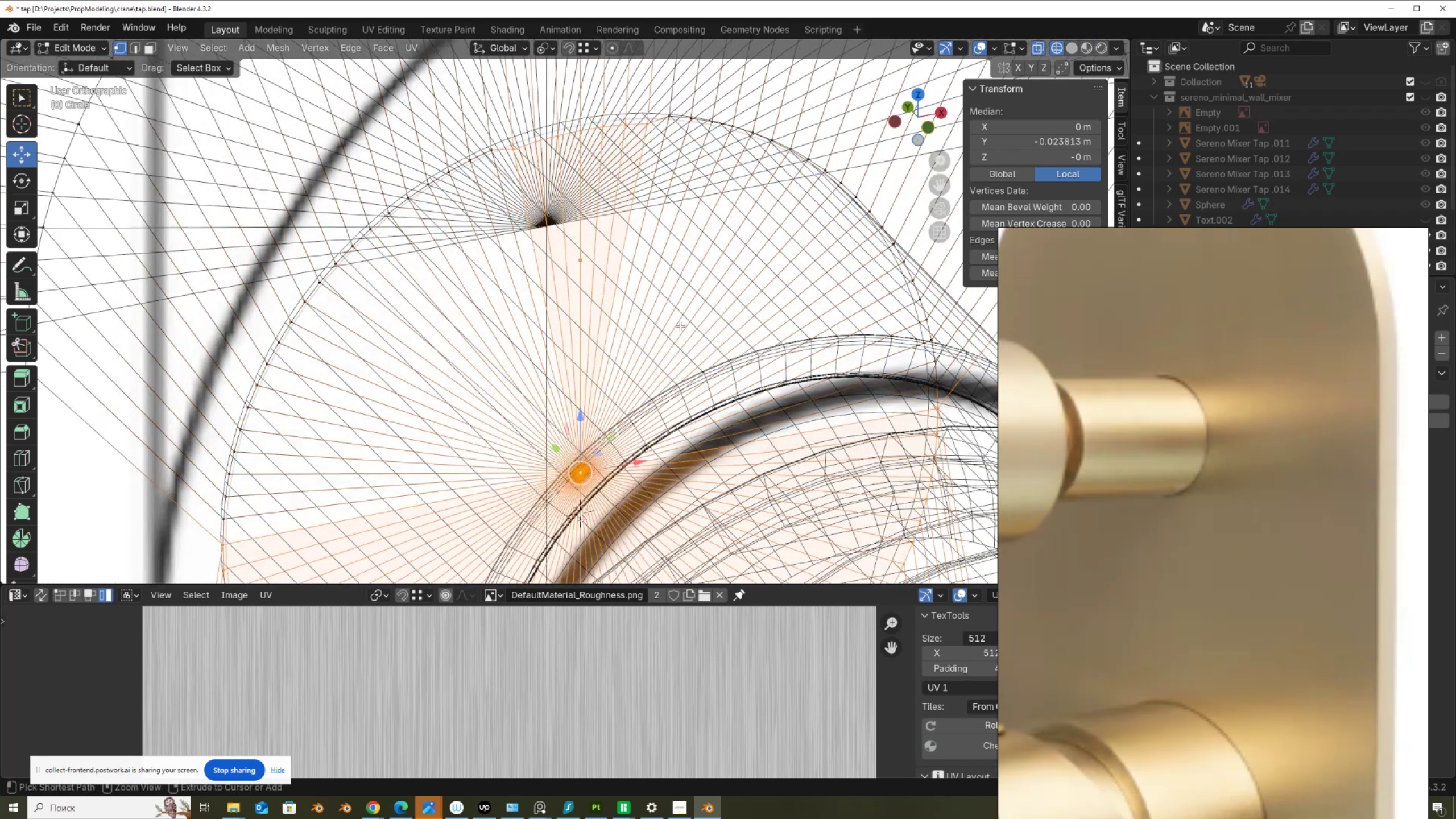 
hold_key(key=ControlLeft, duration=0.95)
 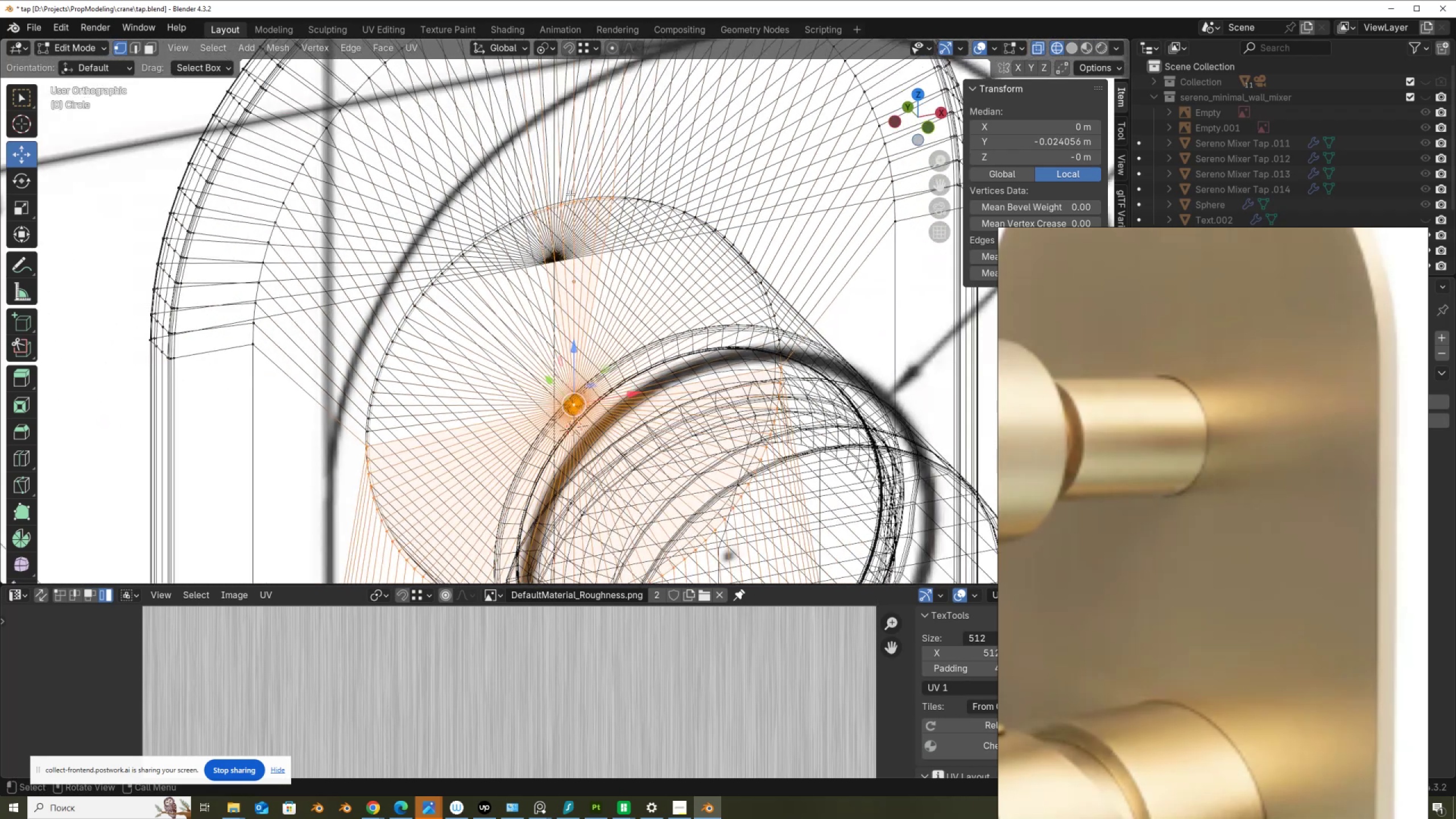 
type(zz)
 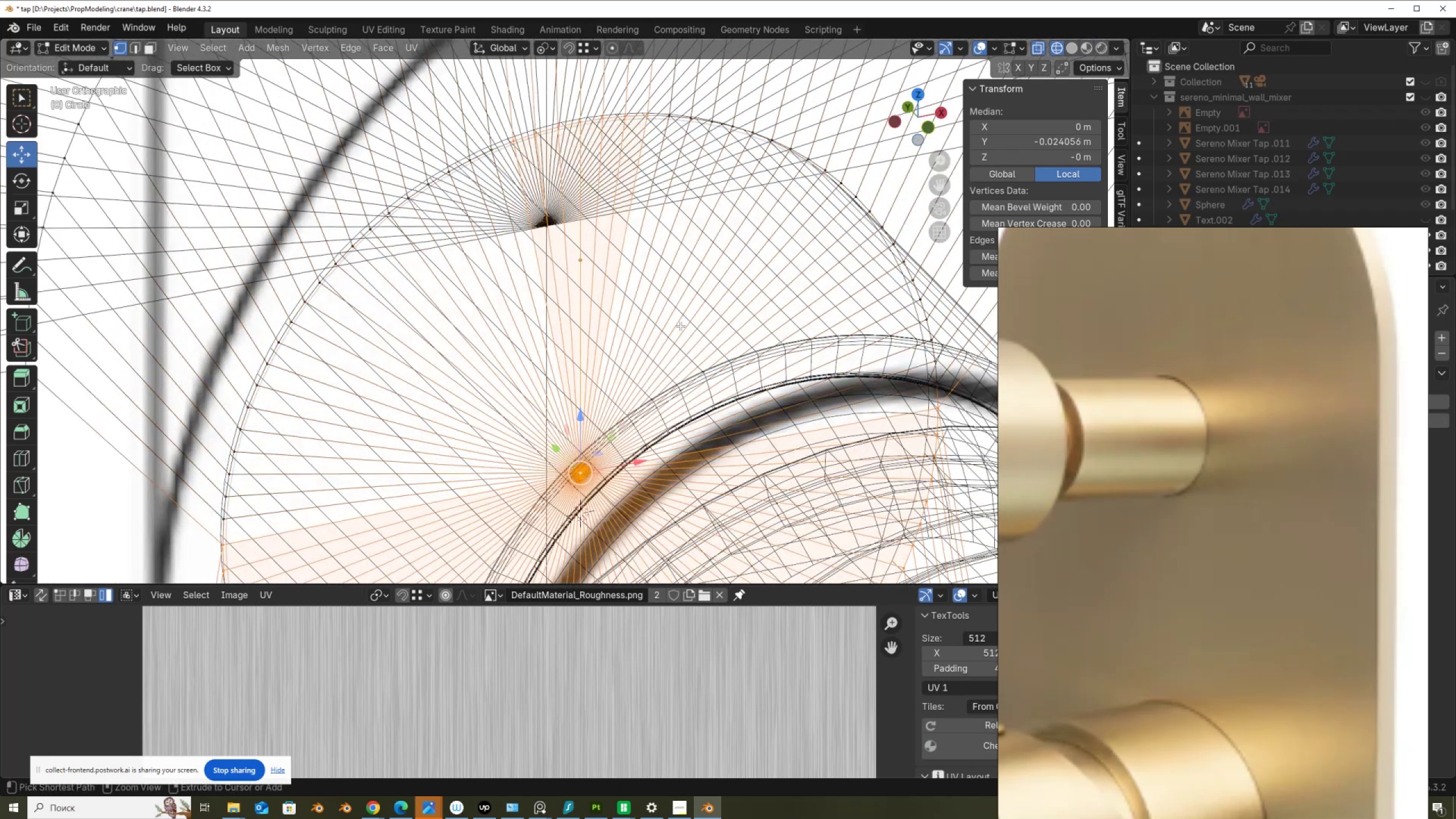 
scroll: coordinate [680, 326], scroll_direction: down, amount: 3.0
 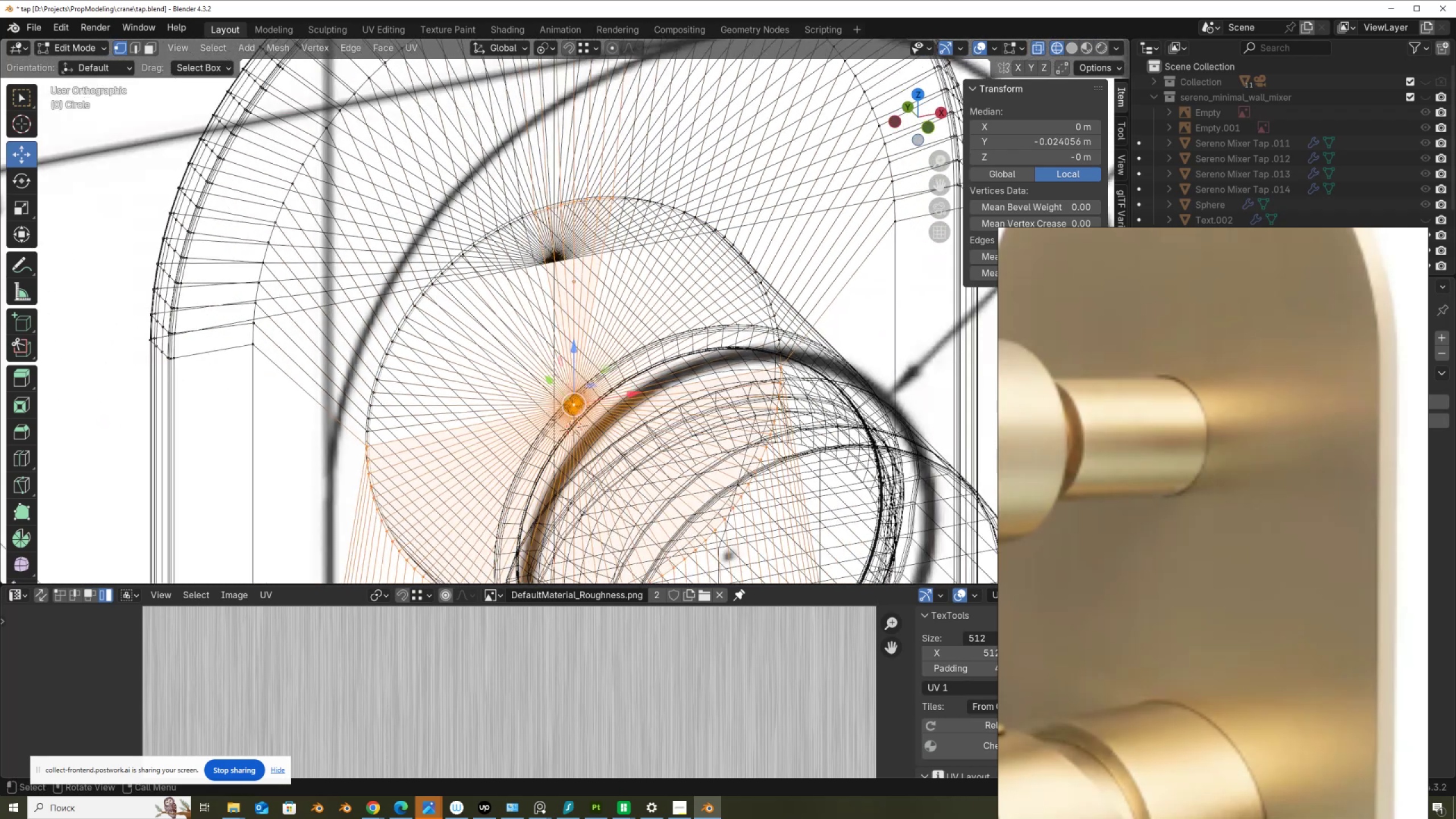 
hold_key(key=ControlLeft, duration=0.7)
left_click_drag(start_coordinate=[518, 168], to_coordinate=[615, 247])
 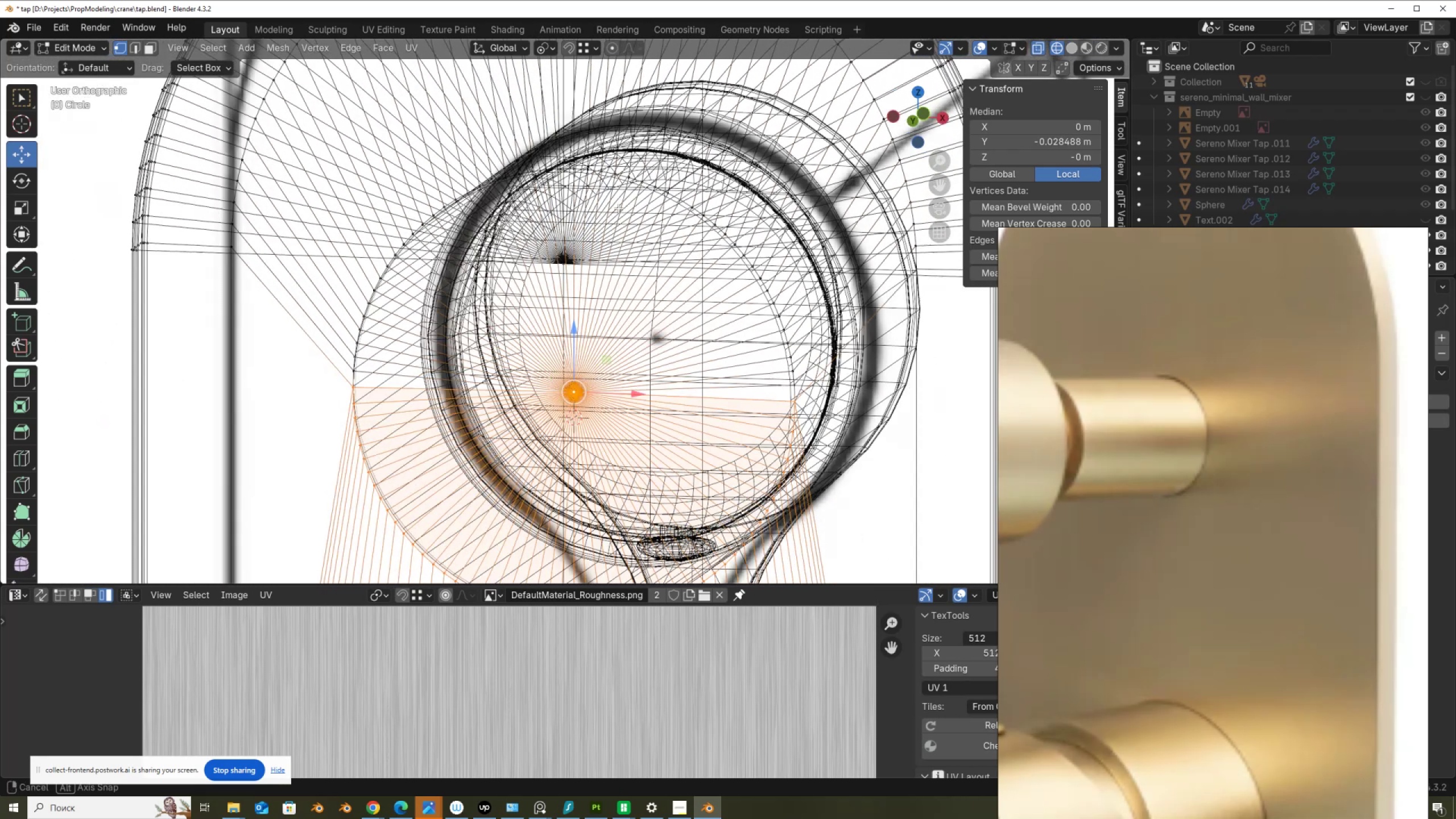 
key(Alt+AltLeft)
 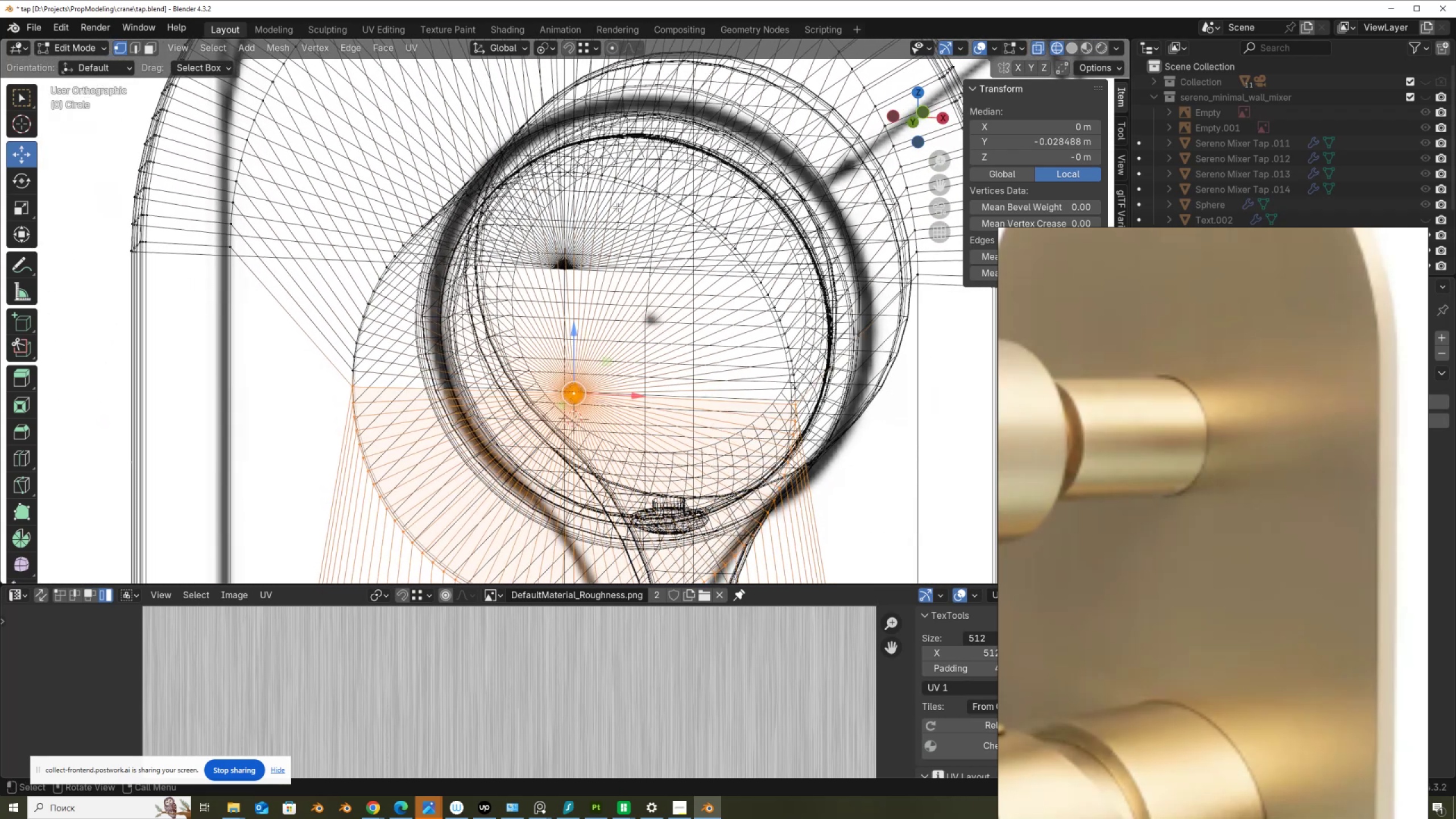 
type(zsz)
 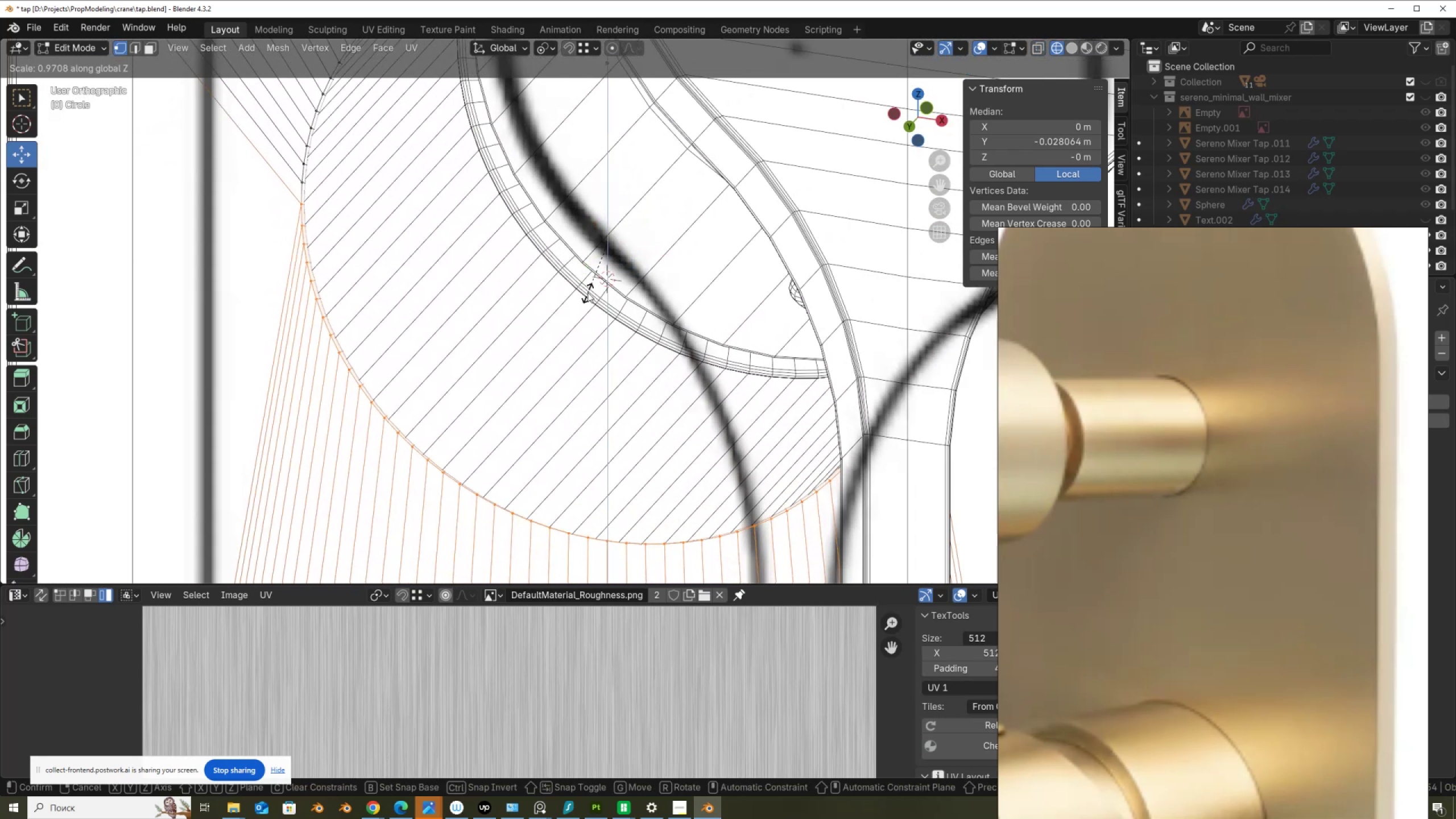 
scroll: coordinate [570, 217], scroll_direction: up, amount: 3.0
 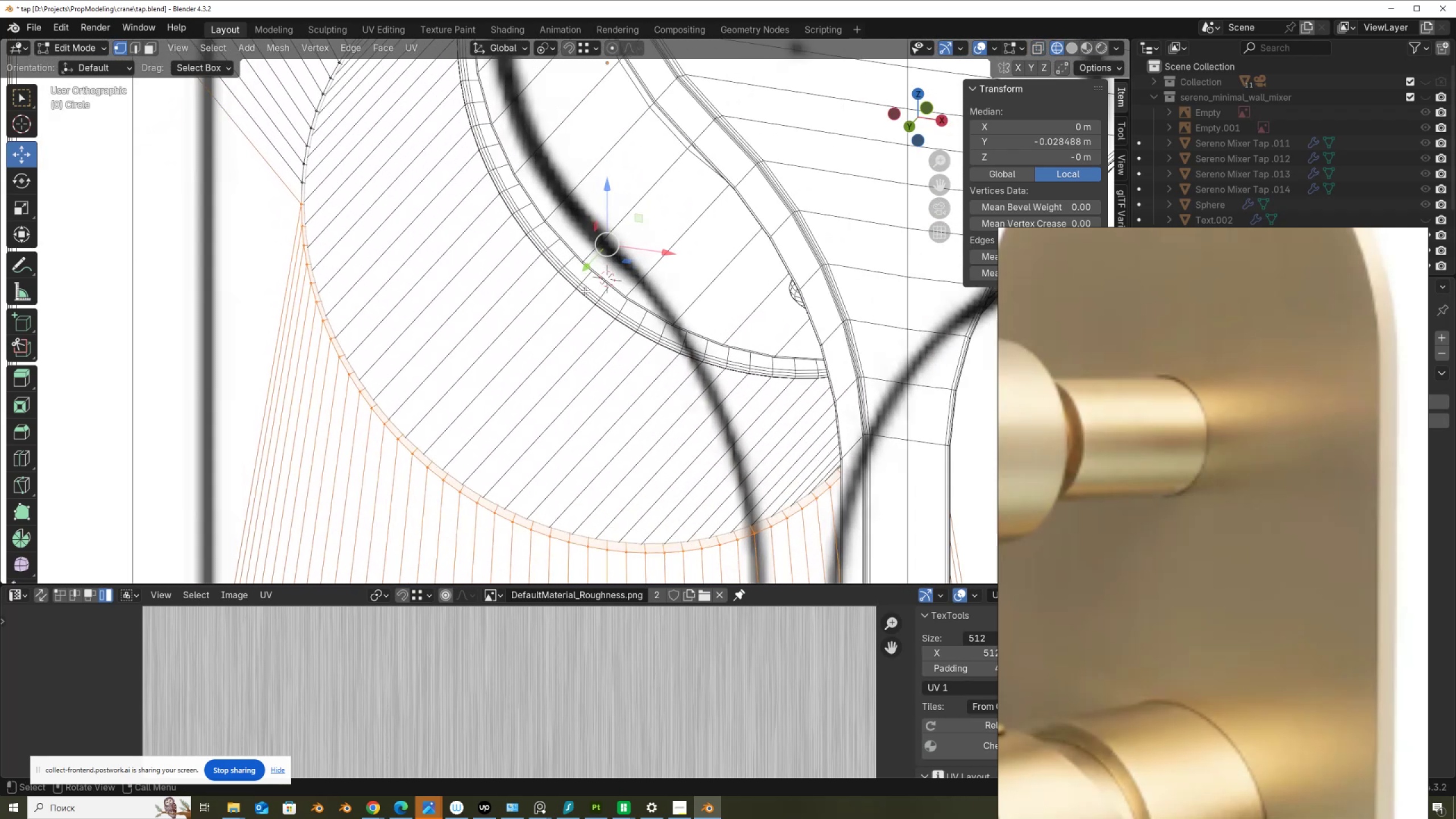 
wait(7.61)
 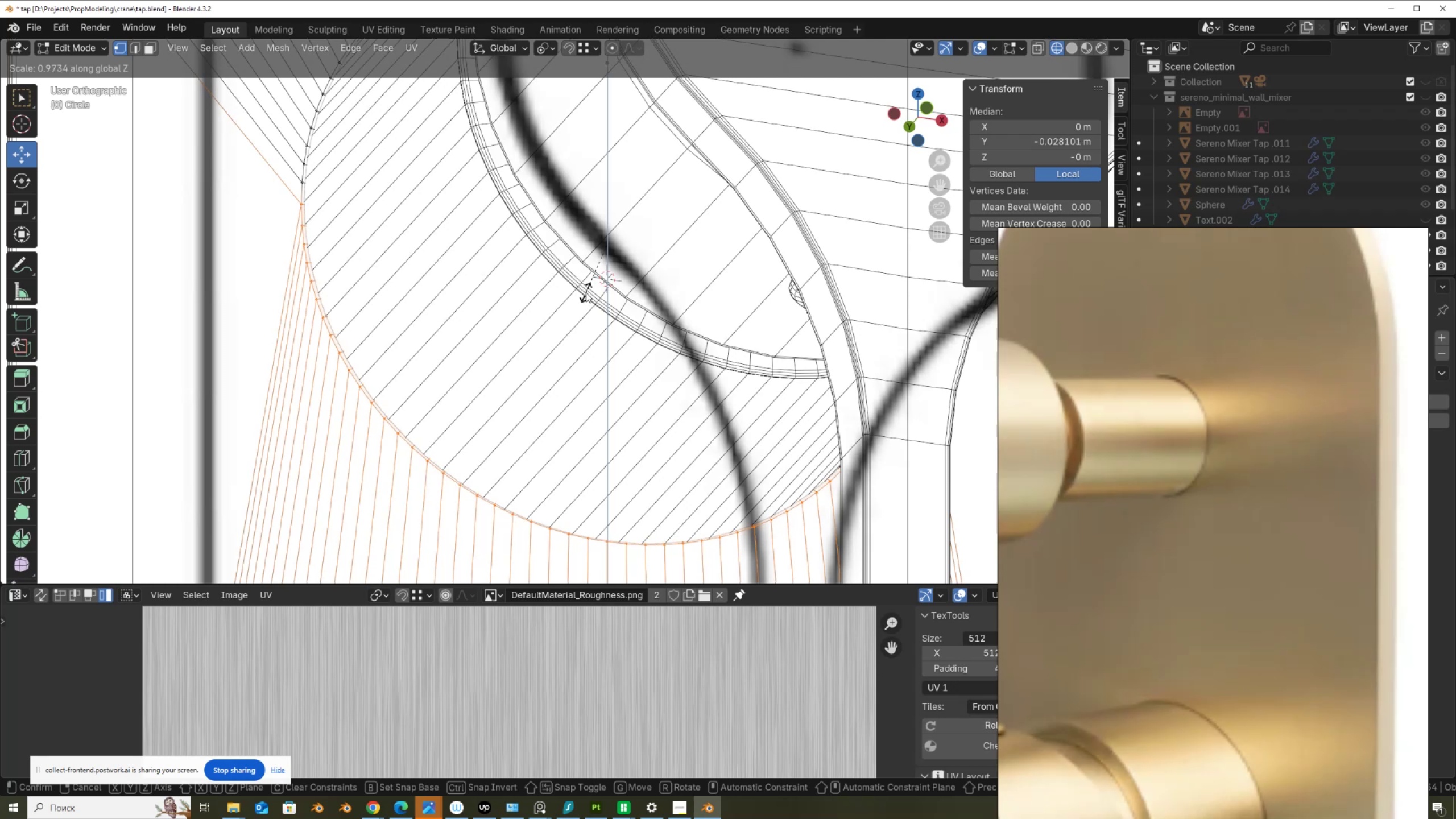 
left_click([593, 295])
 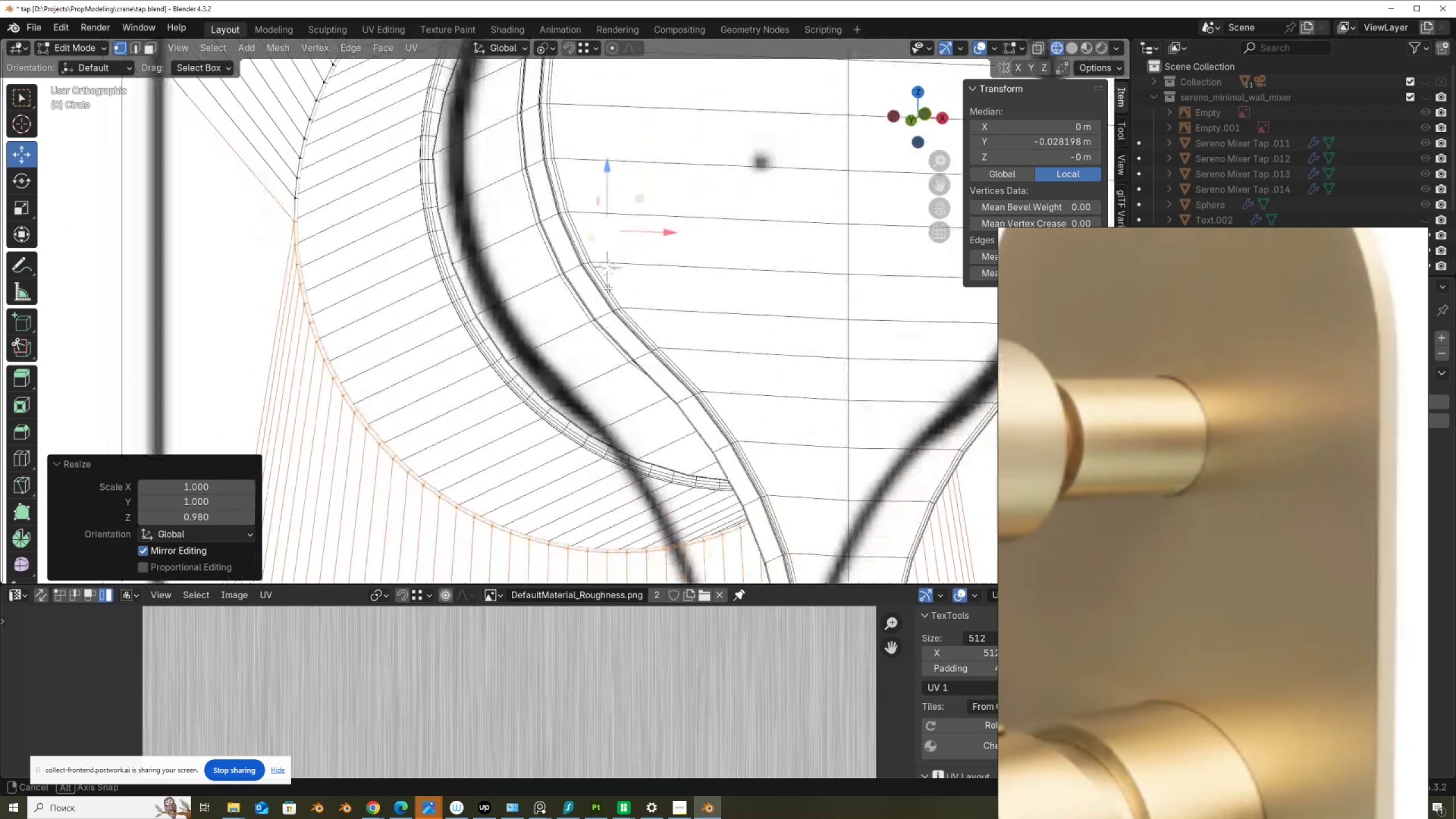 
hold_key(key=ShiftLeft, duration=0.38)
 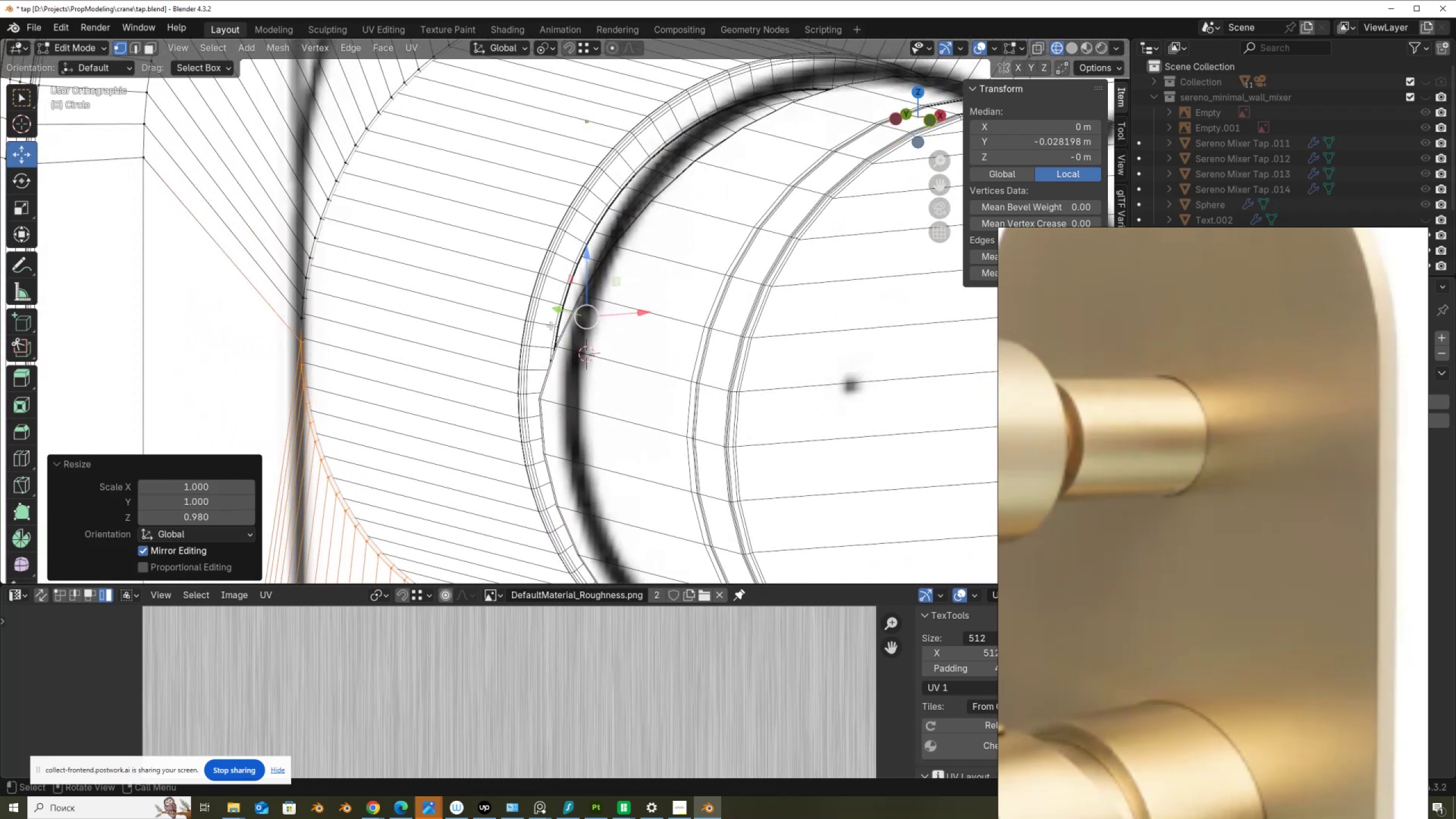 
key(Alt+AltLeft)
 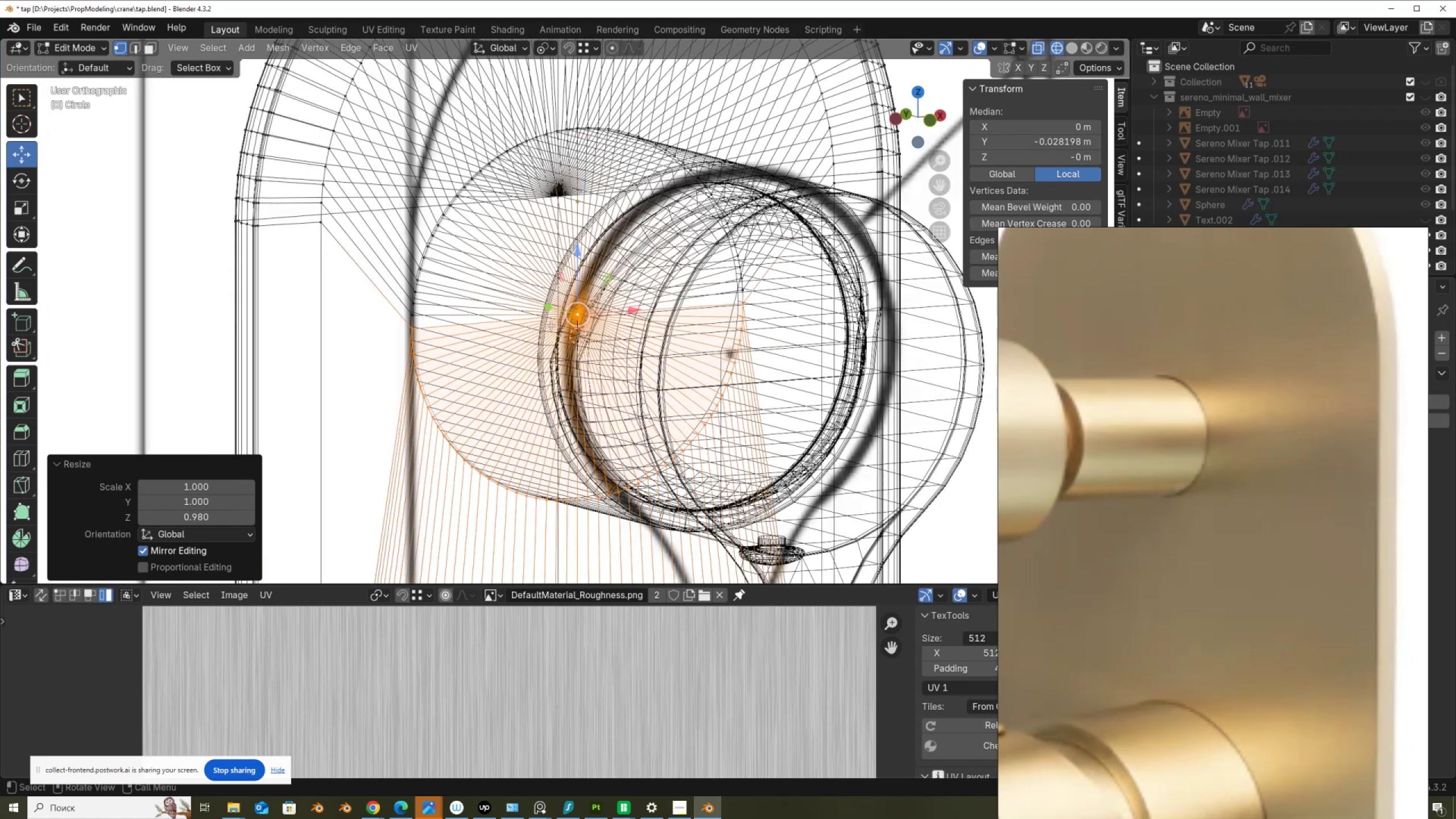 
key(Alt+Z)
 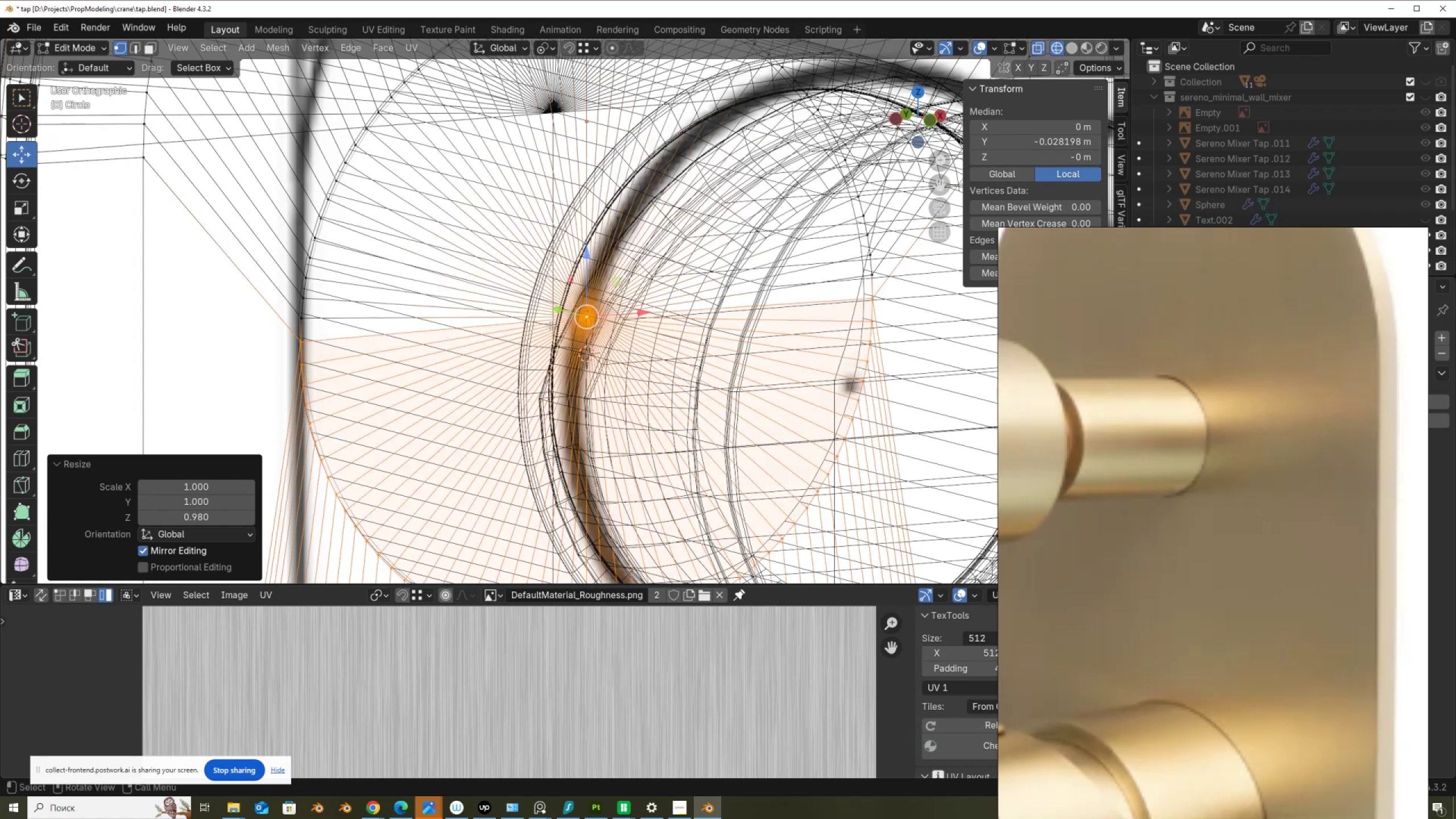 
scroll: coordinate [551, 325], scroll_direction: down, amount: 3.0
 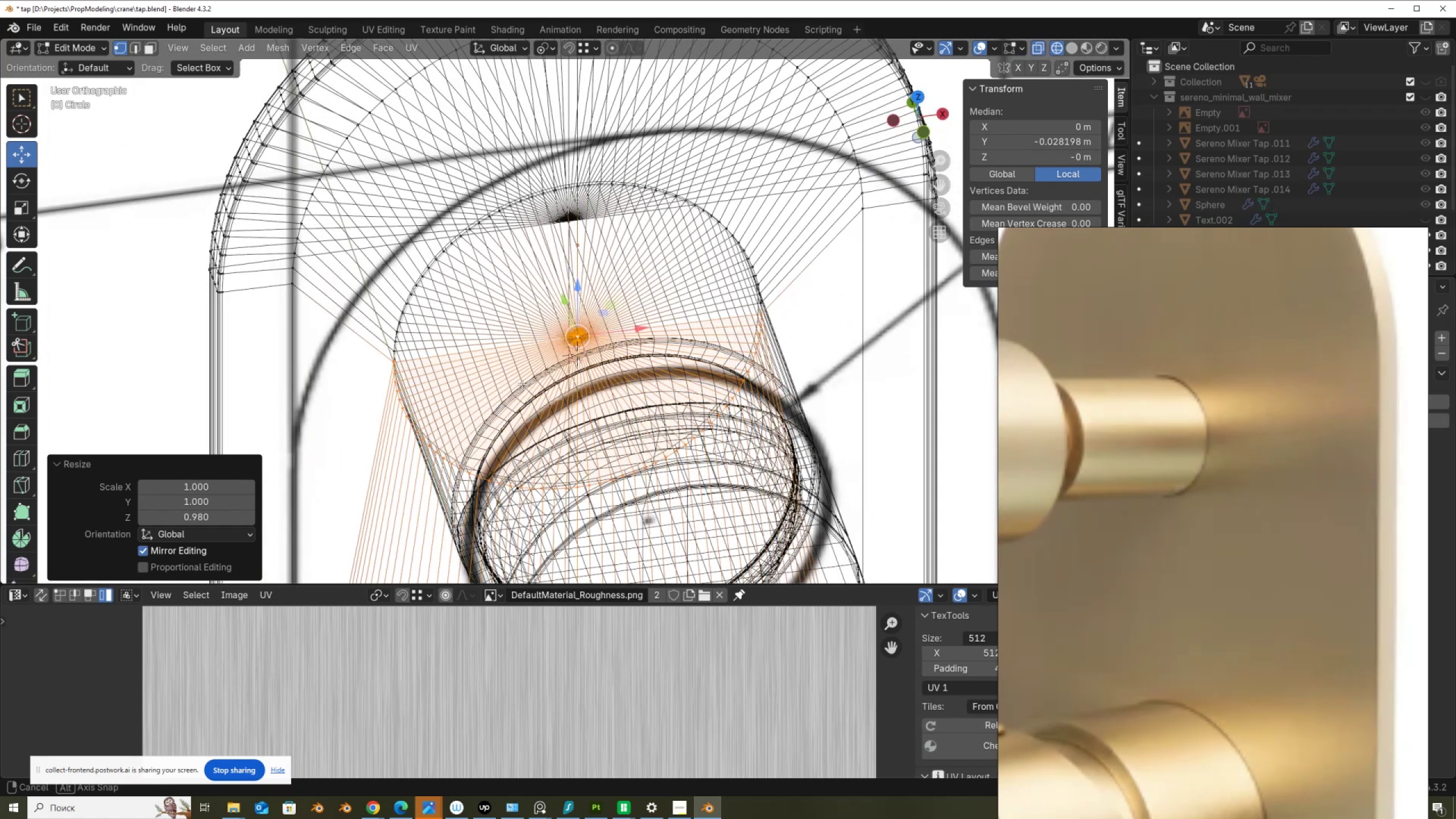 
scroll: coordinate [543, 380], scroll_direction: up, amount: 2.0
 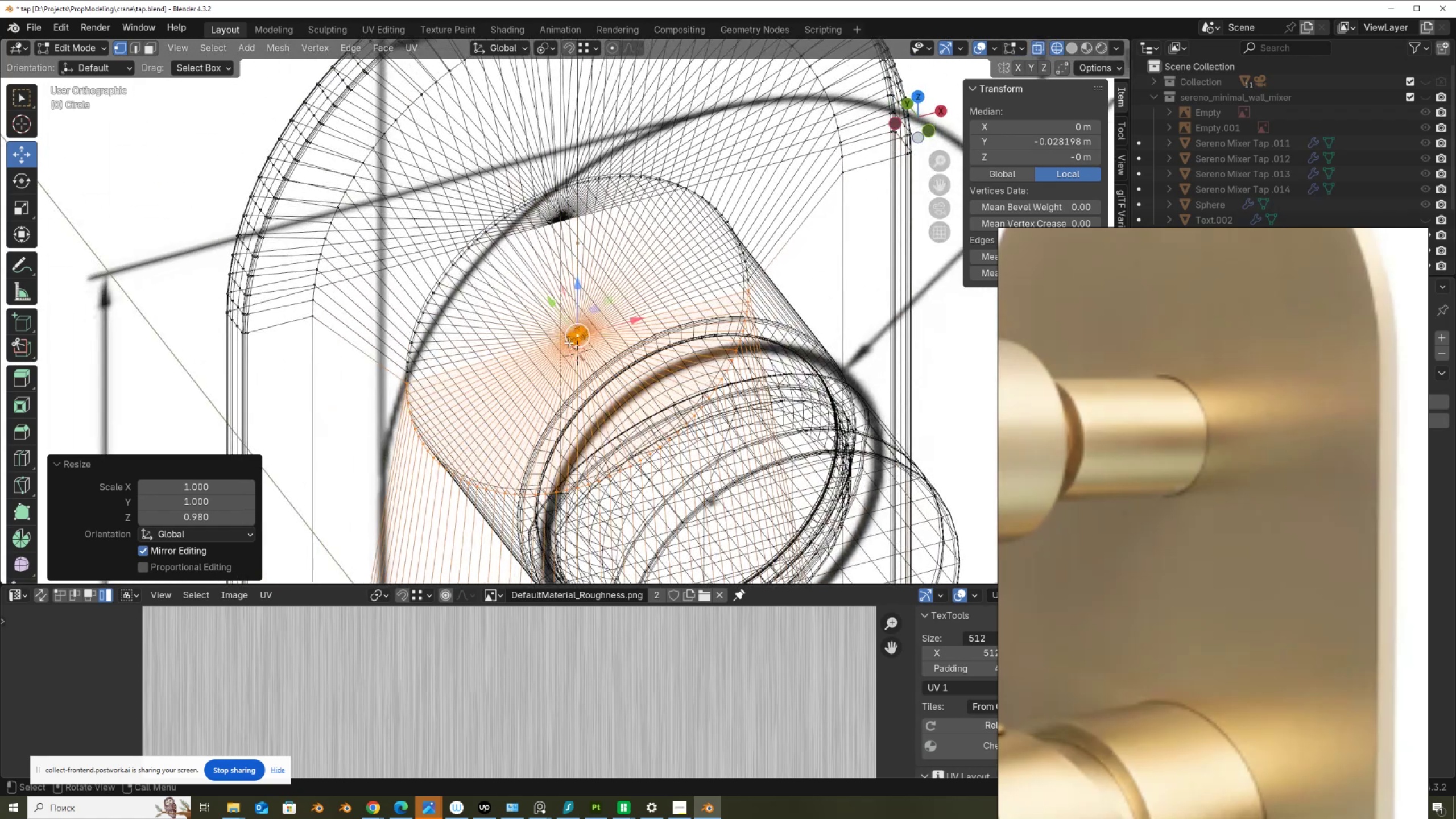 
left_click([570, 342])
 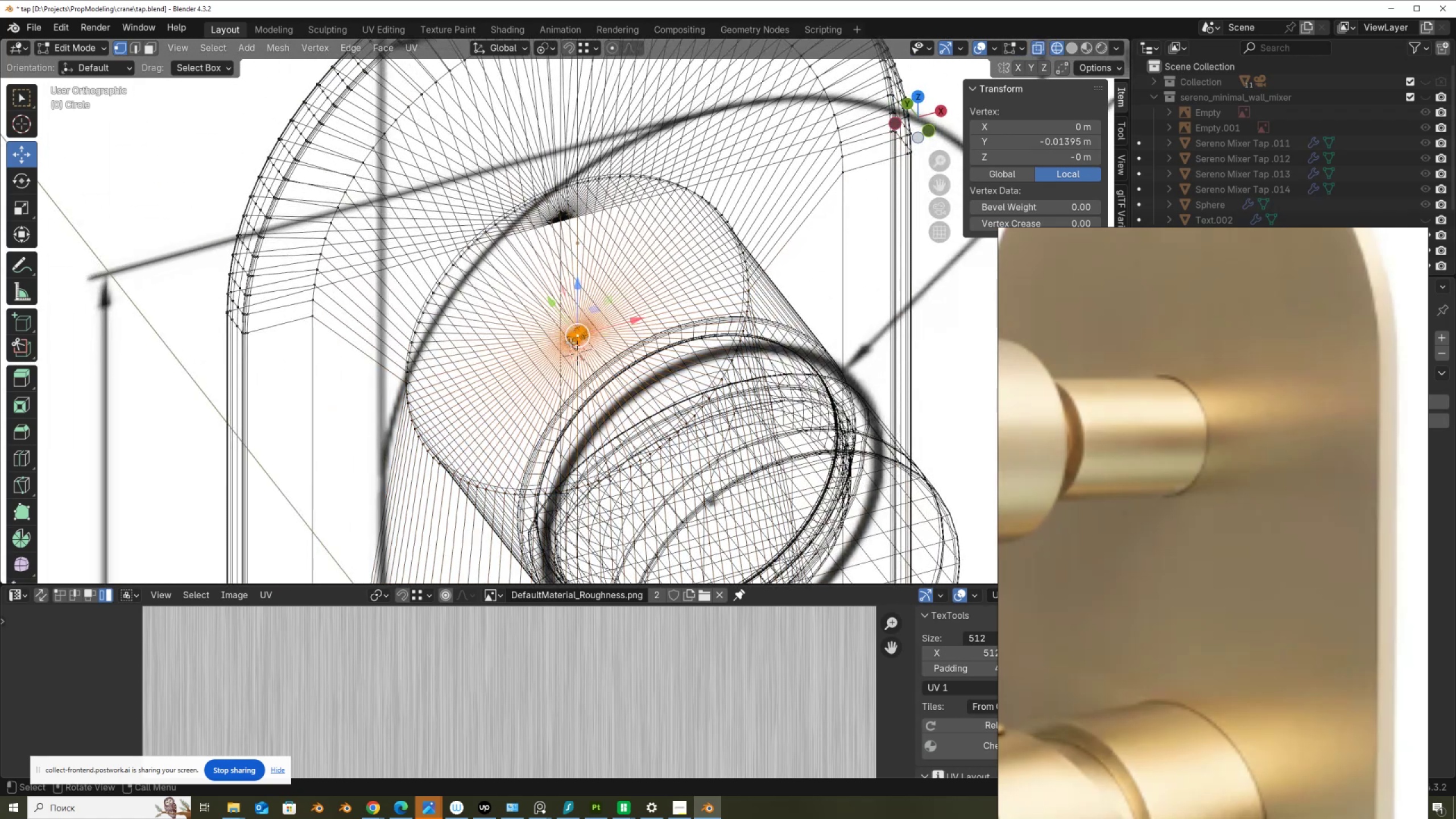 
scroll: coordinate [574, 339], scroll_direction: up, amount: 3.0
 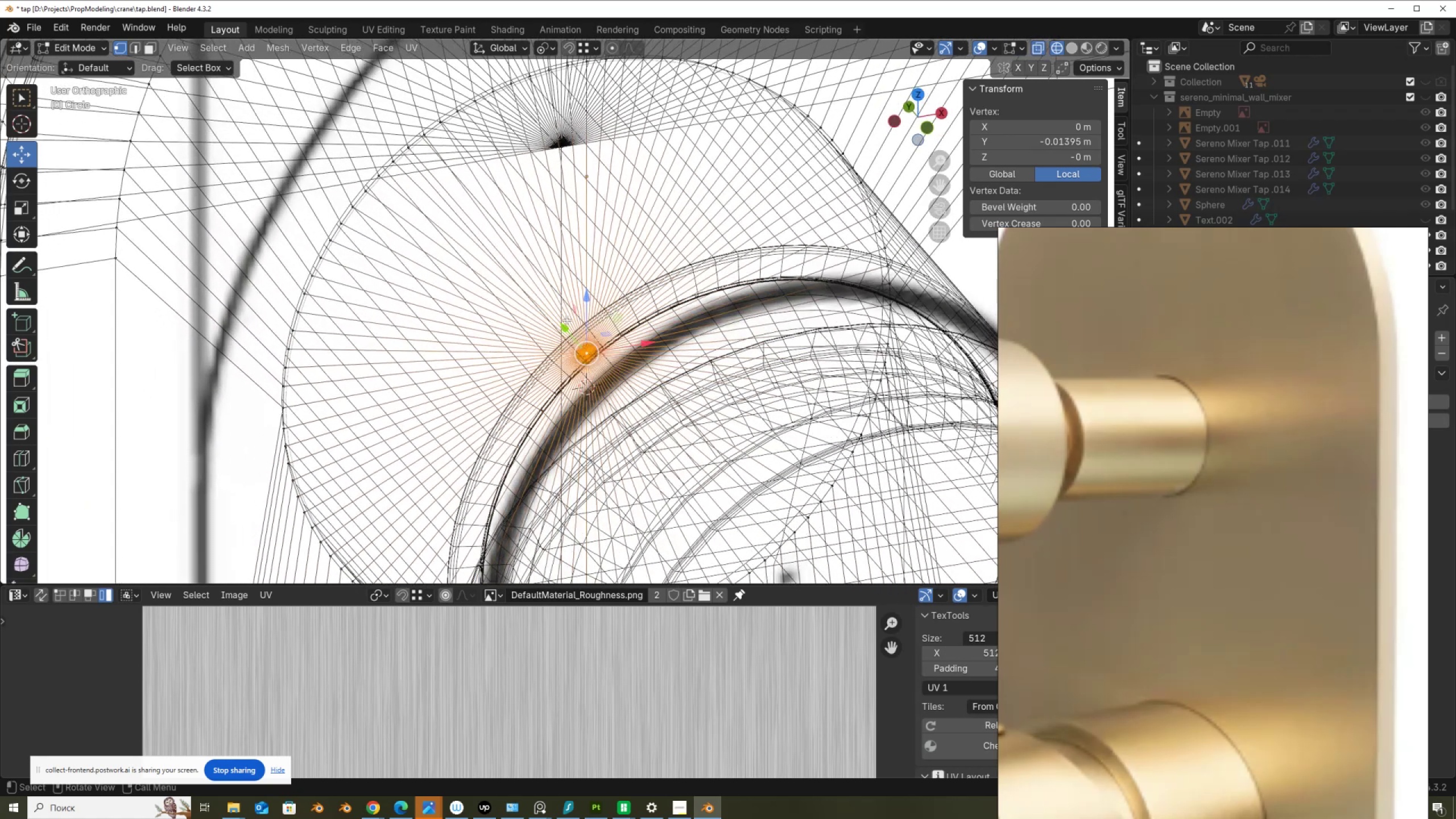 
key(Alt+AltLeft)
 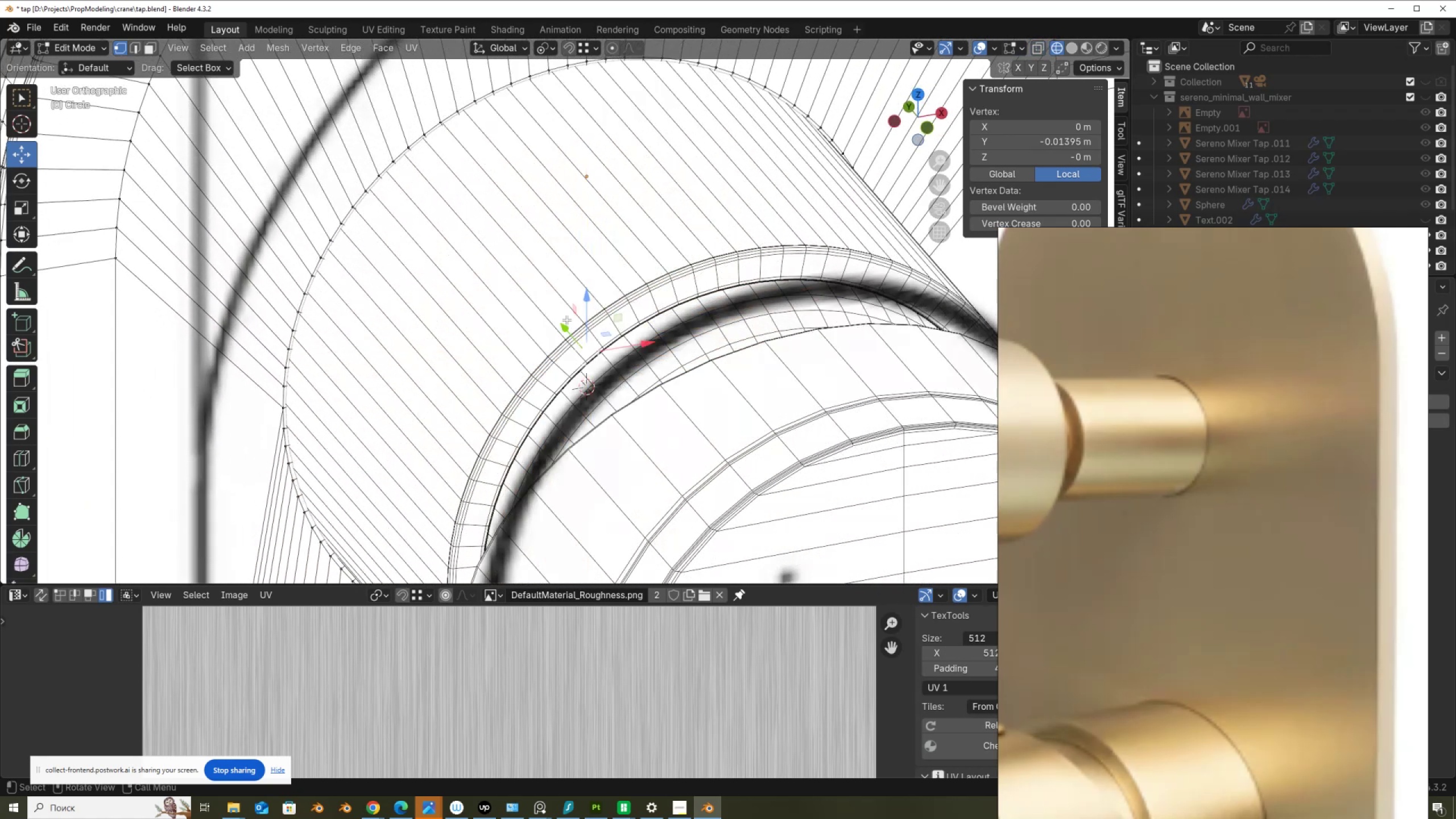 
key(Alt+Z)
 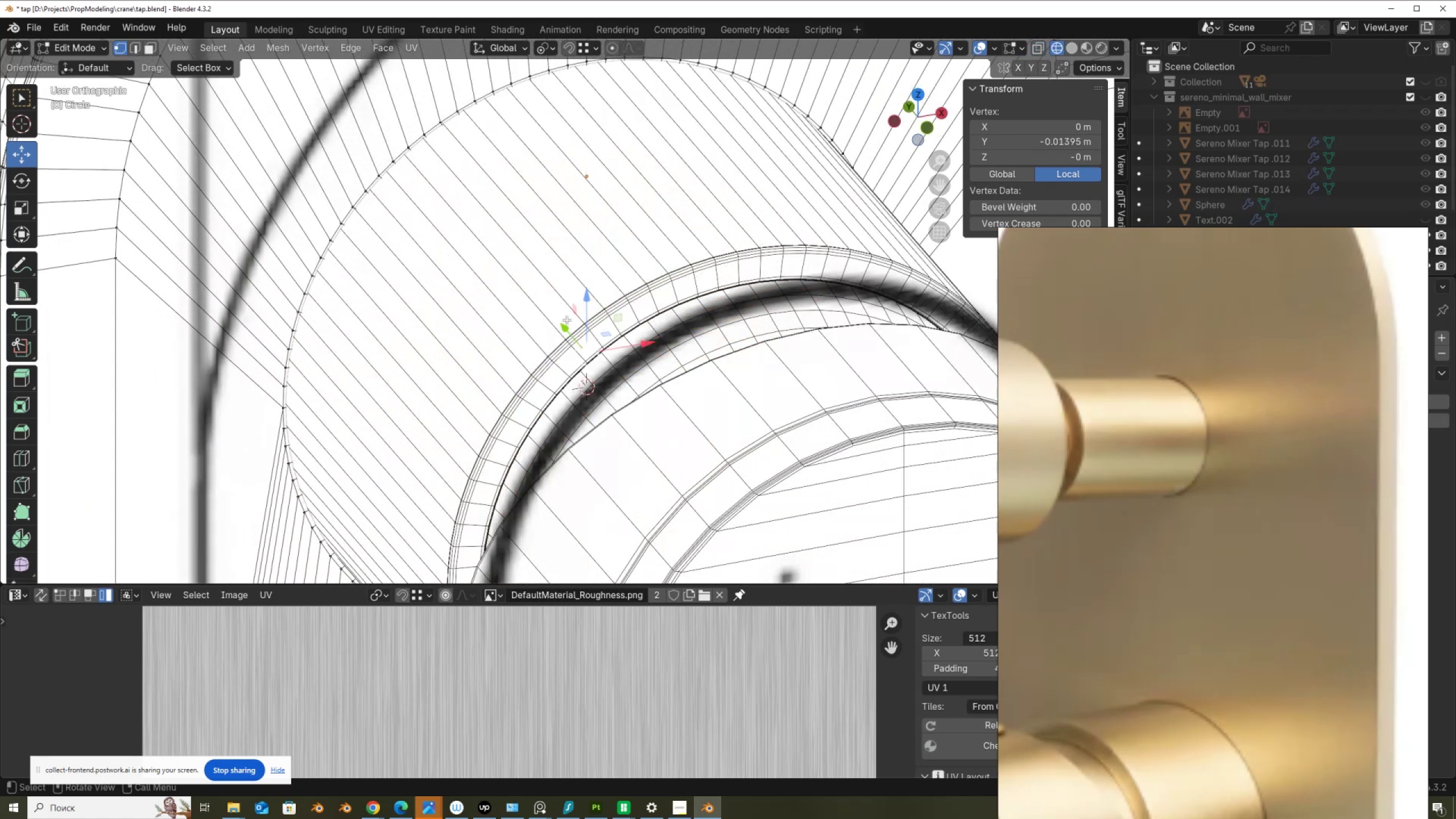 
key(Control+NumpadAdd)
 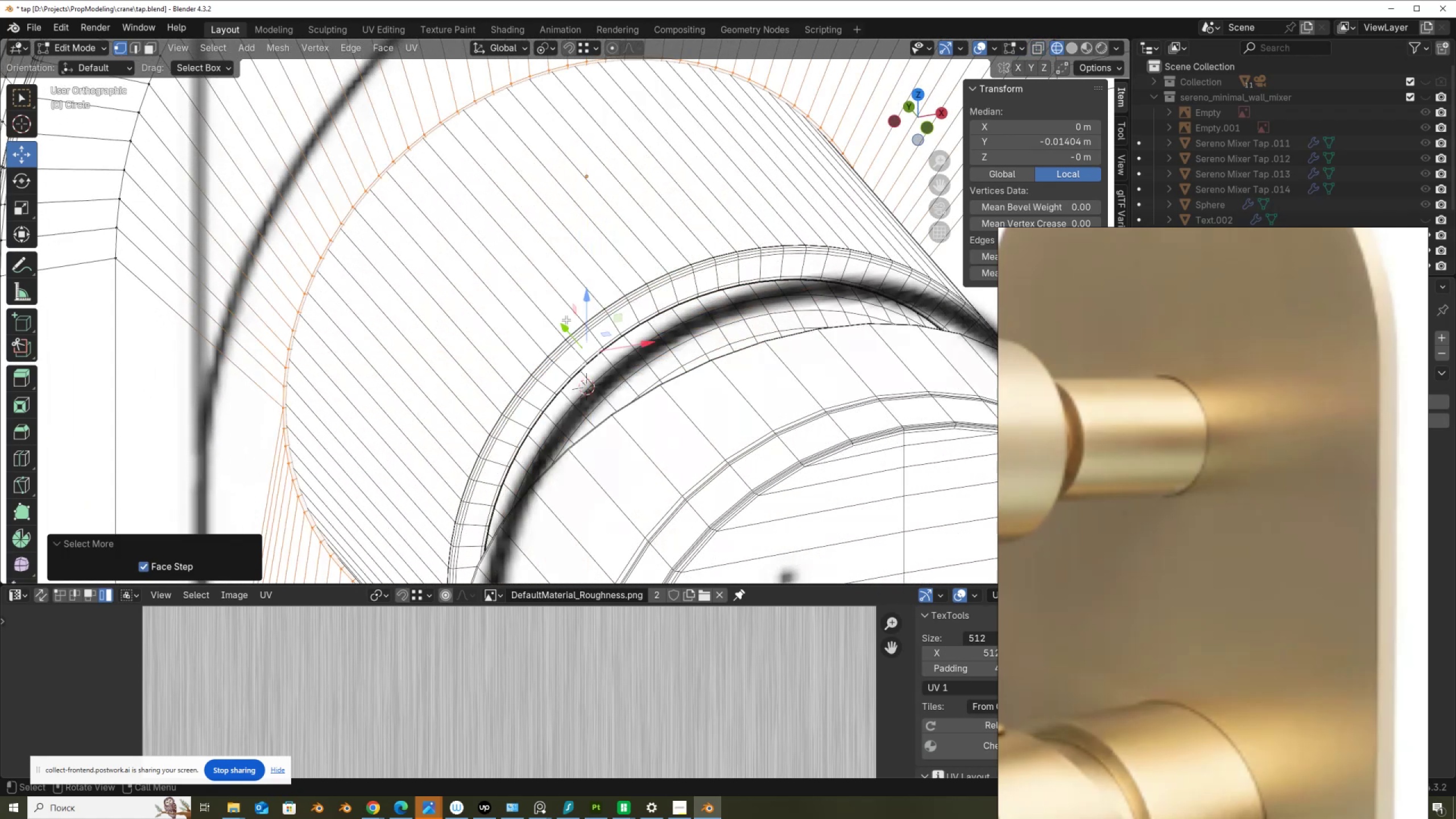 
scroll: coordinate [536, 300], scroll_direction: down, amount: 2.0
 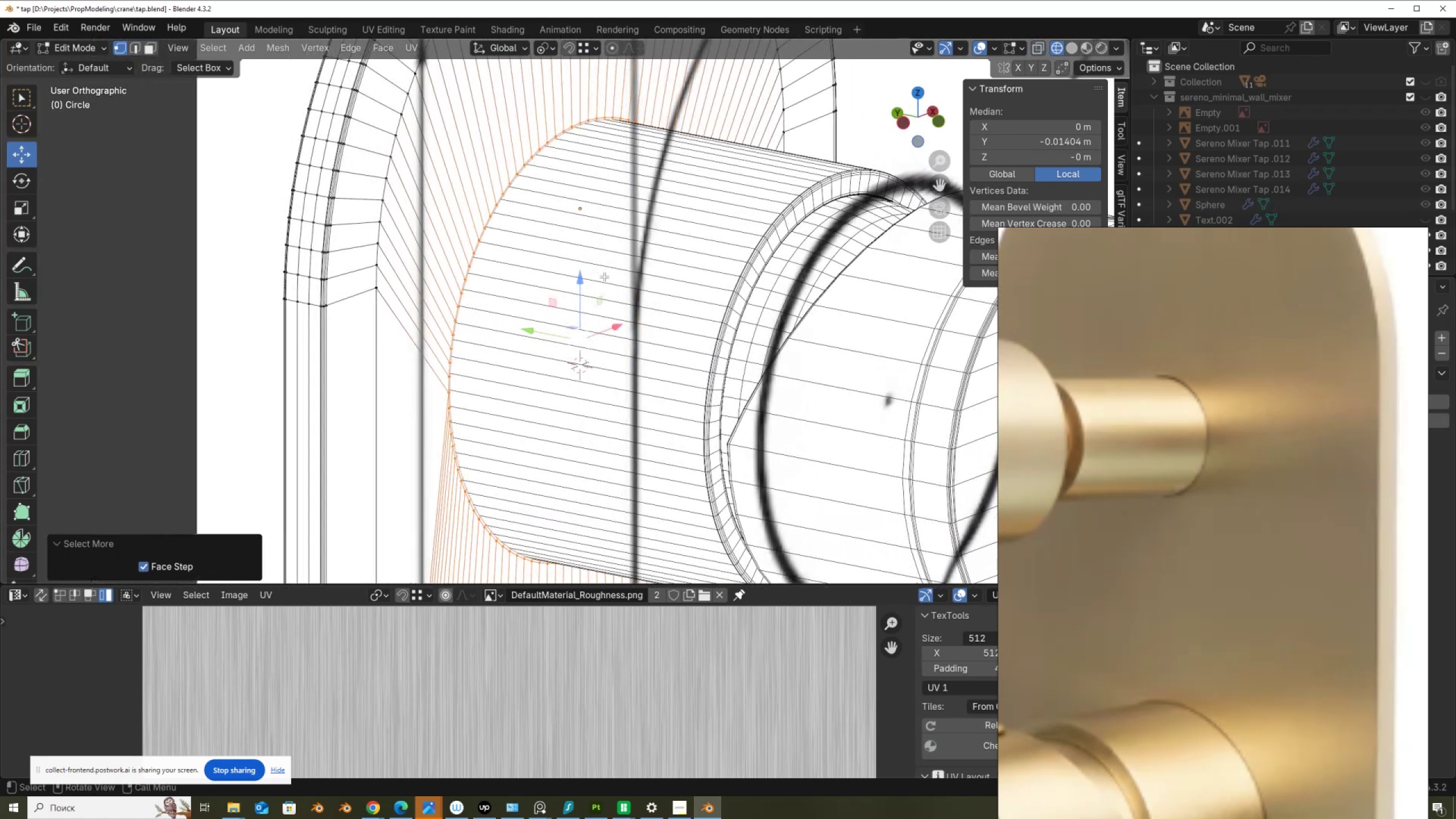 
scroll: coordinate [610, 291], scroll_direction: up, amount: 2.0
 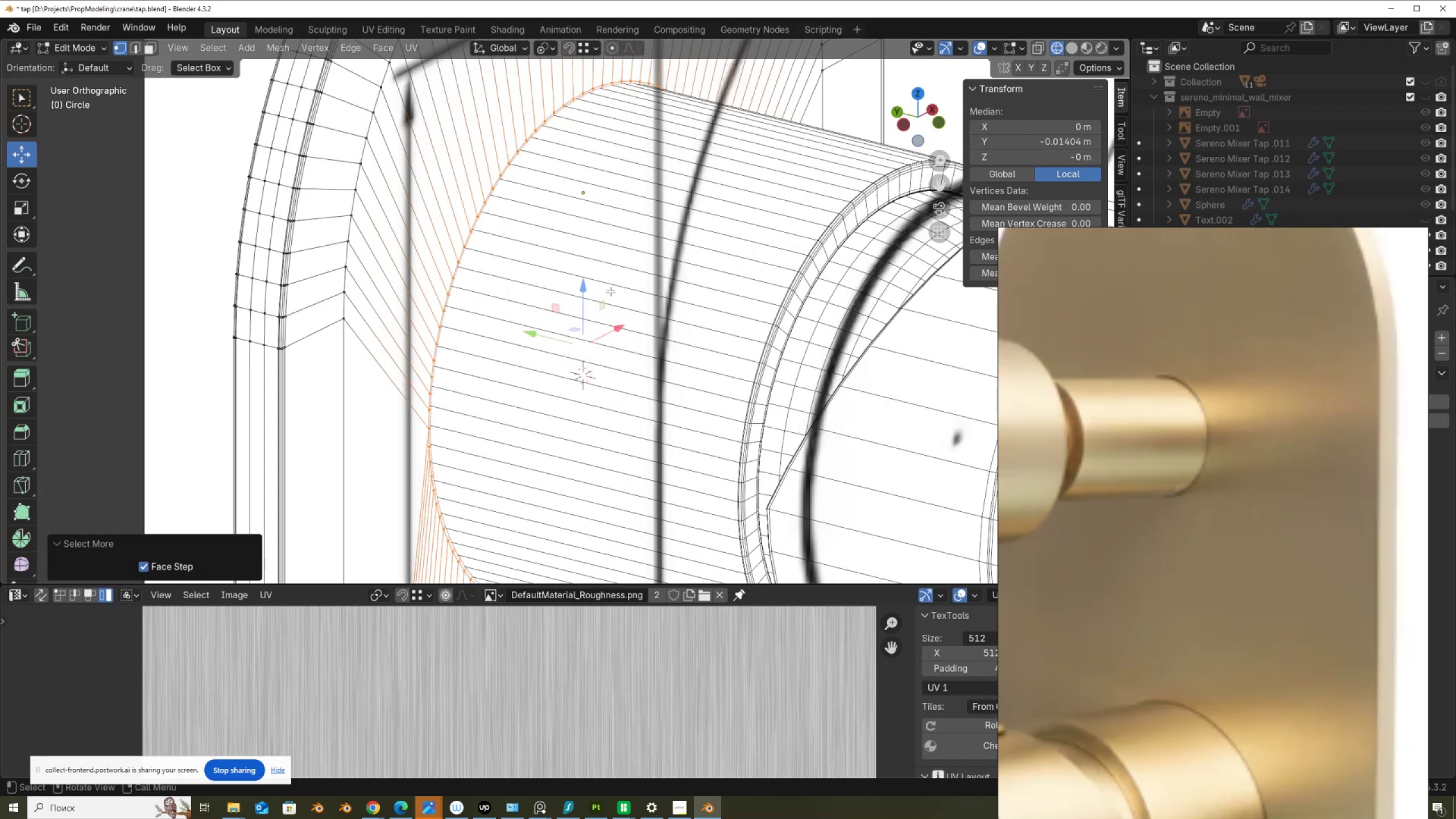 
key(2)
 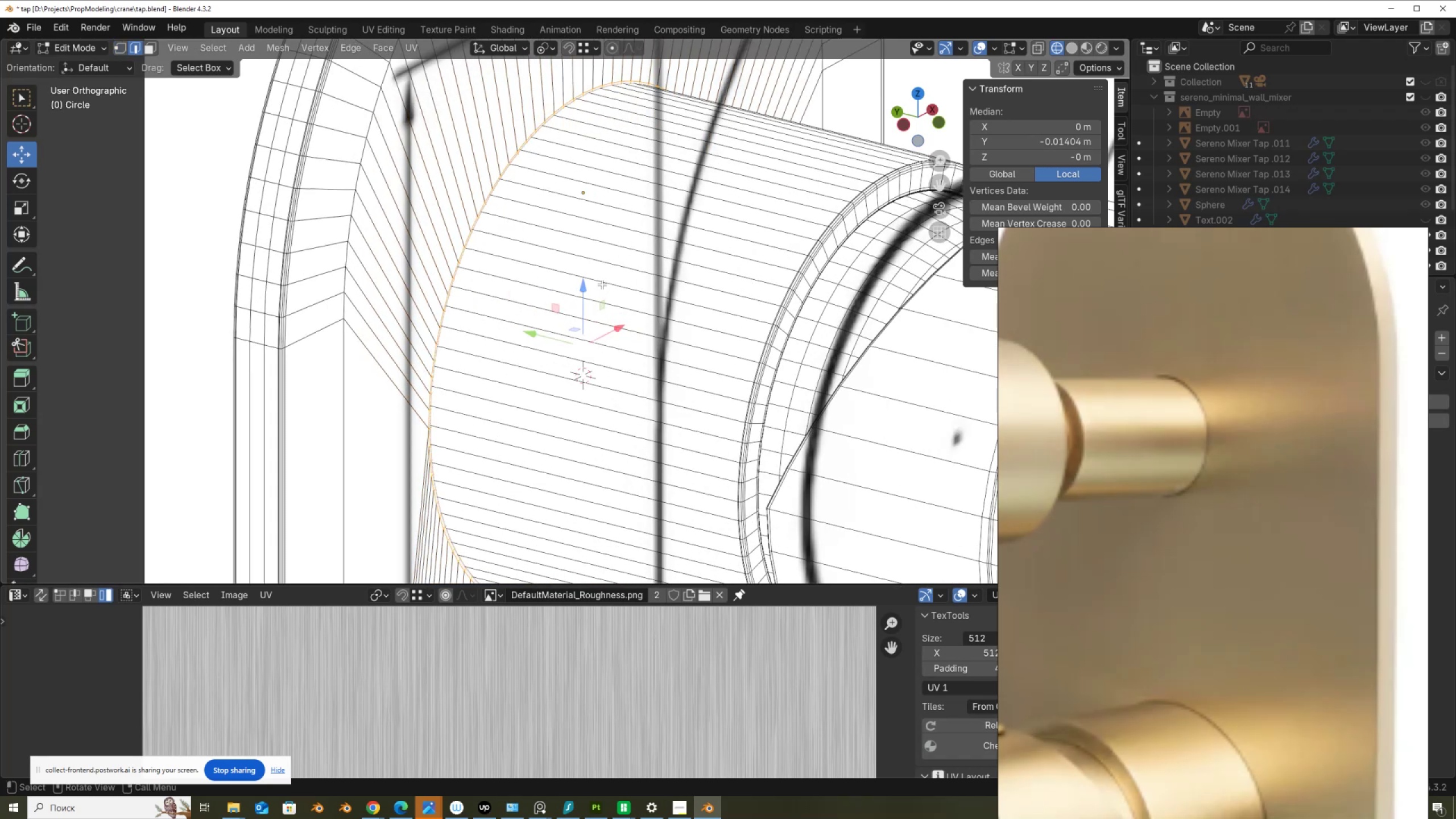 
left_click([602, 284])
 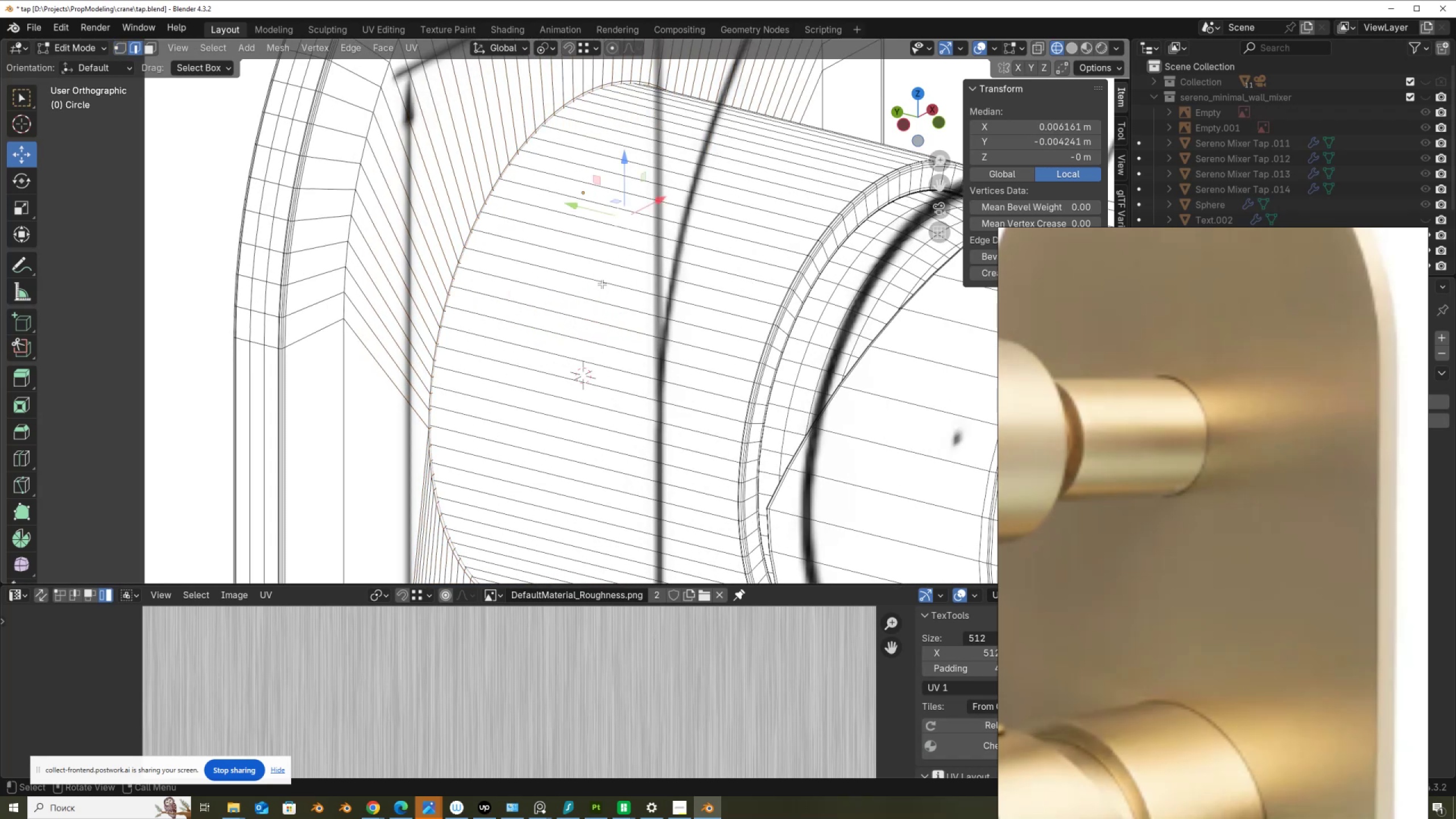 
key(Alt+AltLeft)
 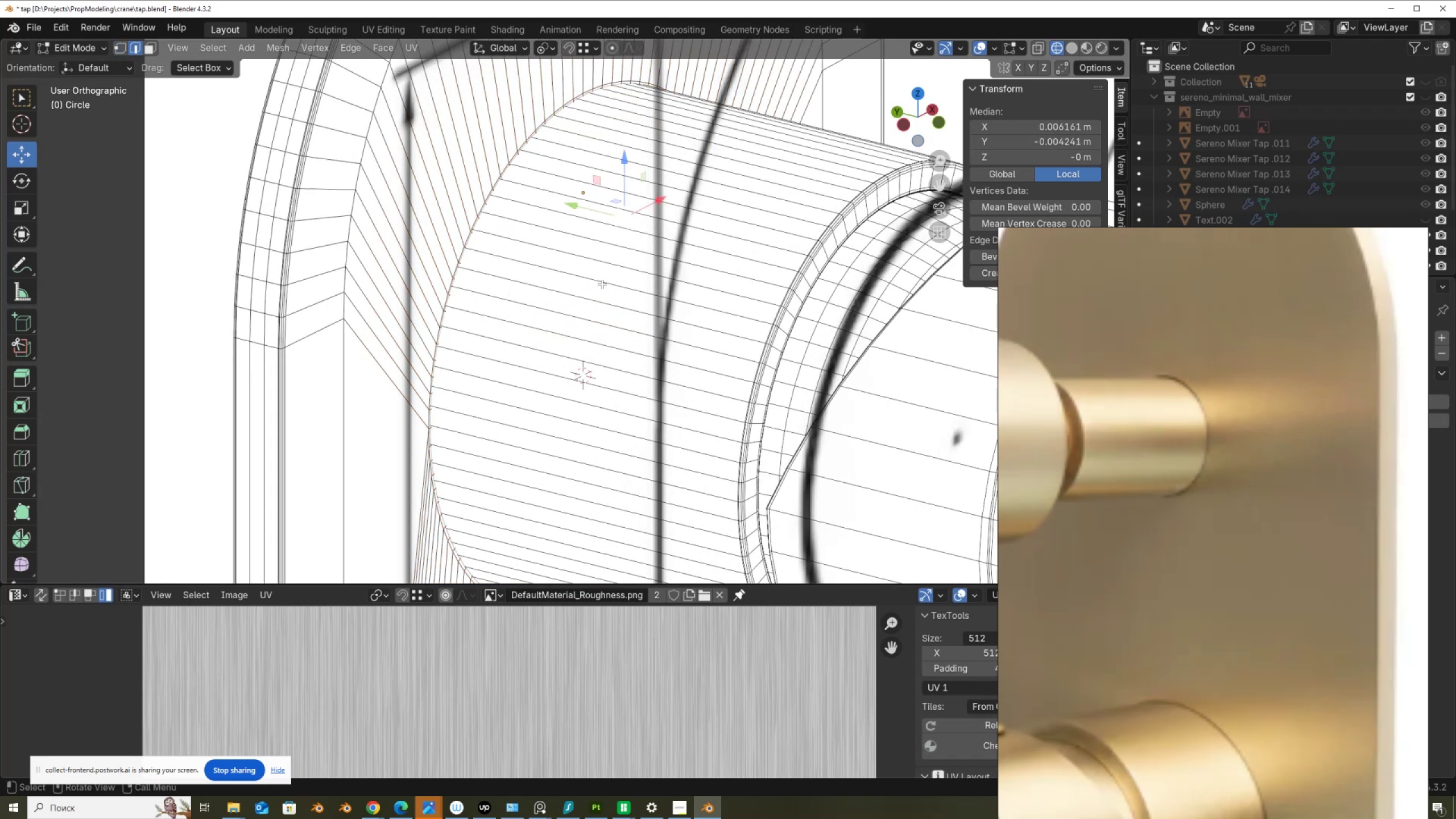 
key(Alt+Z)
 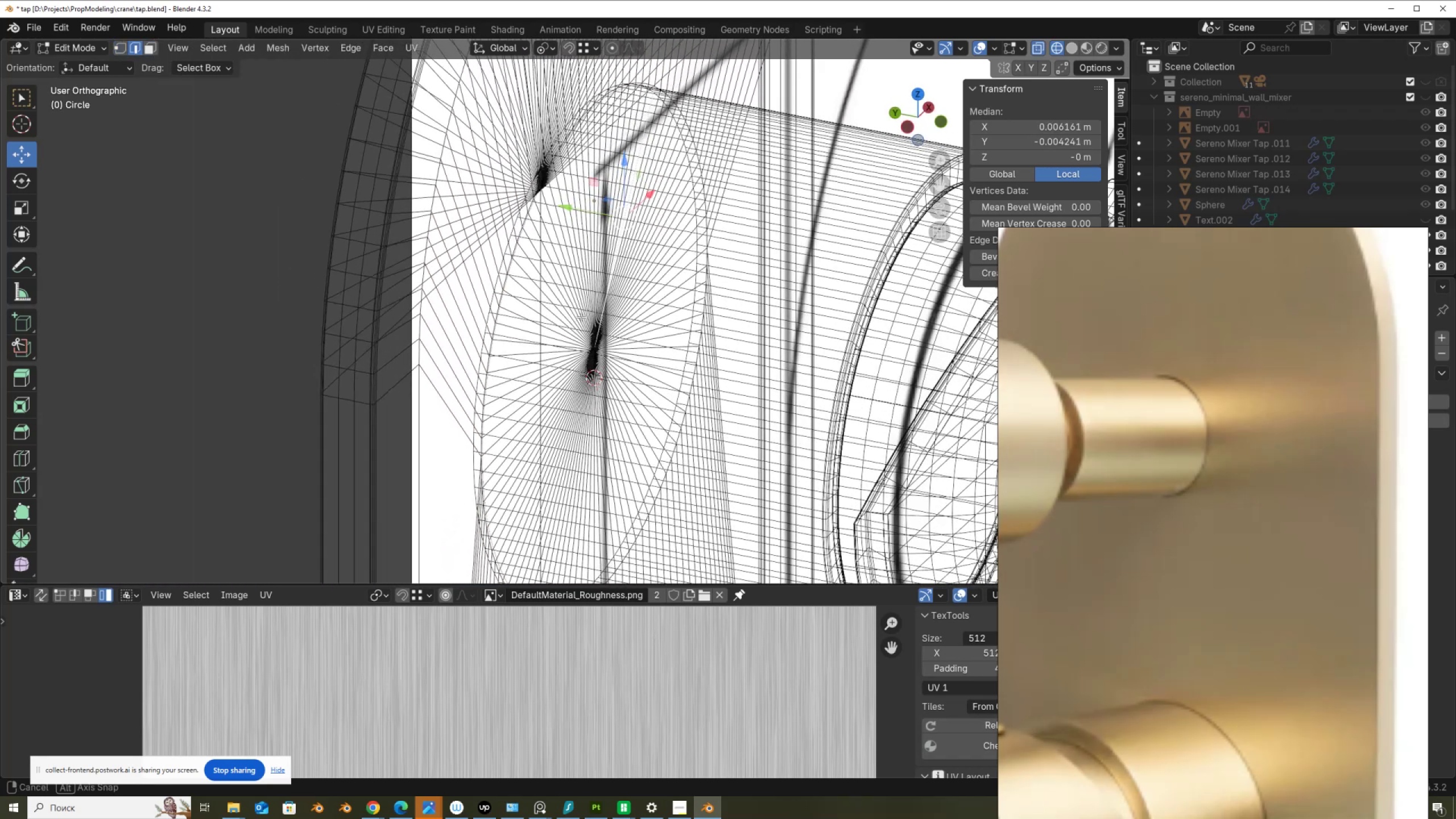 
key(Control+ControlLeft)
 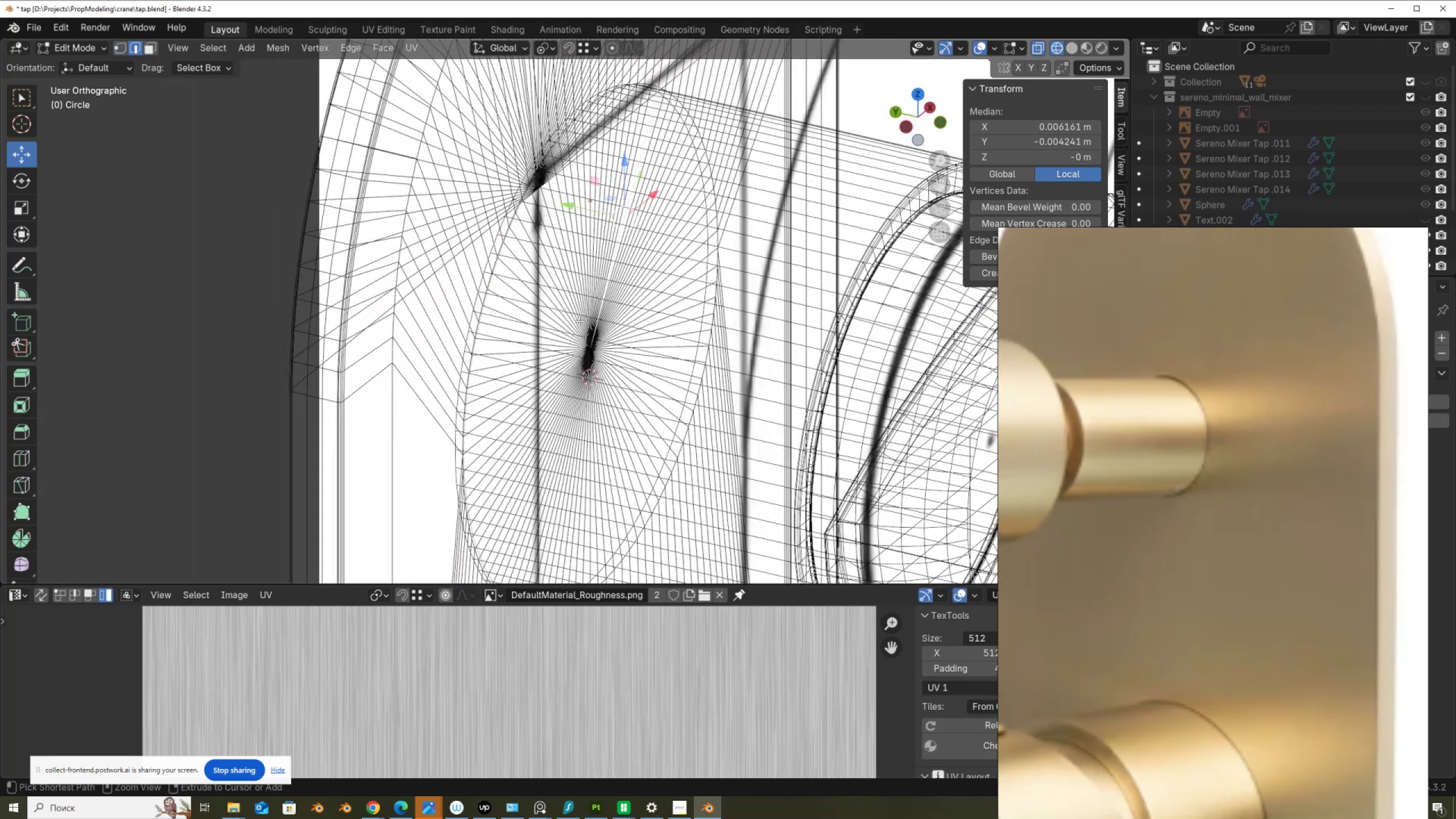 
key(Z)
 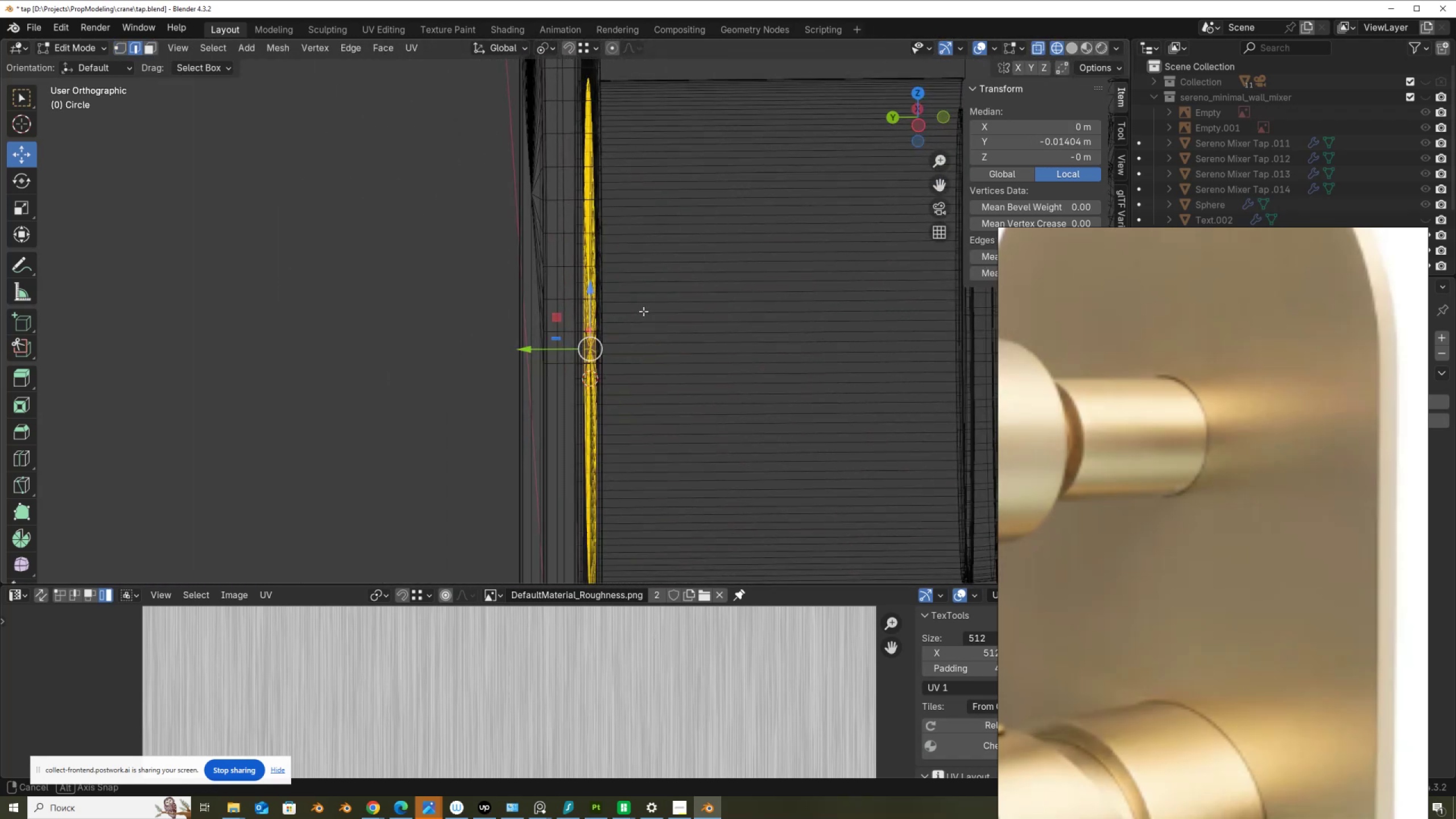 
key(Control+Z)
 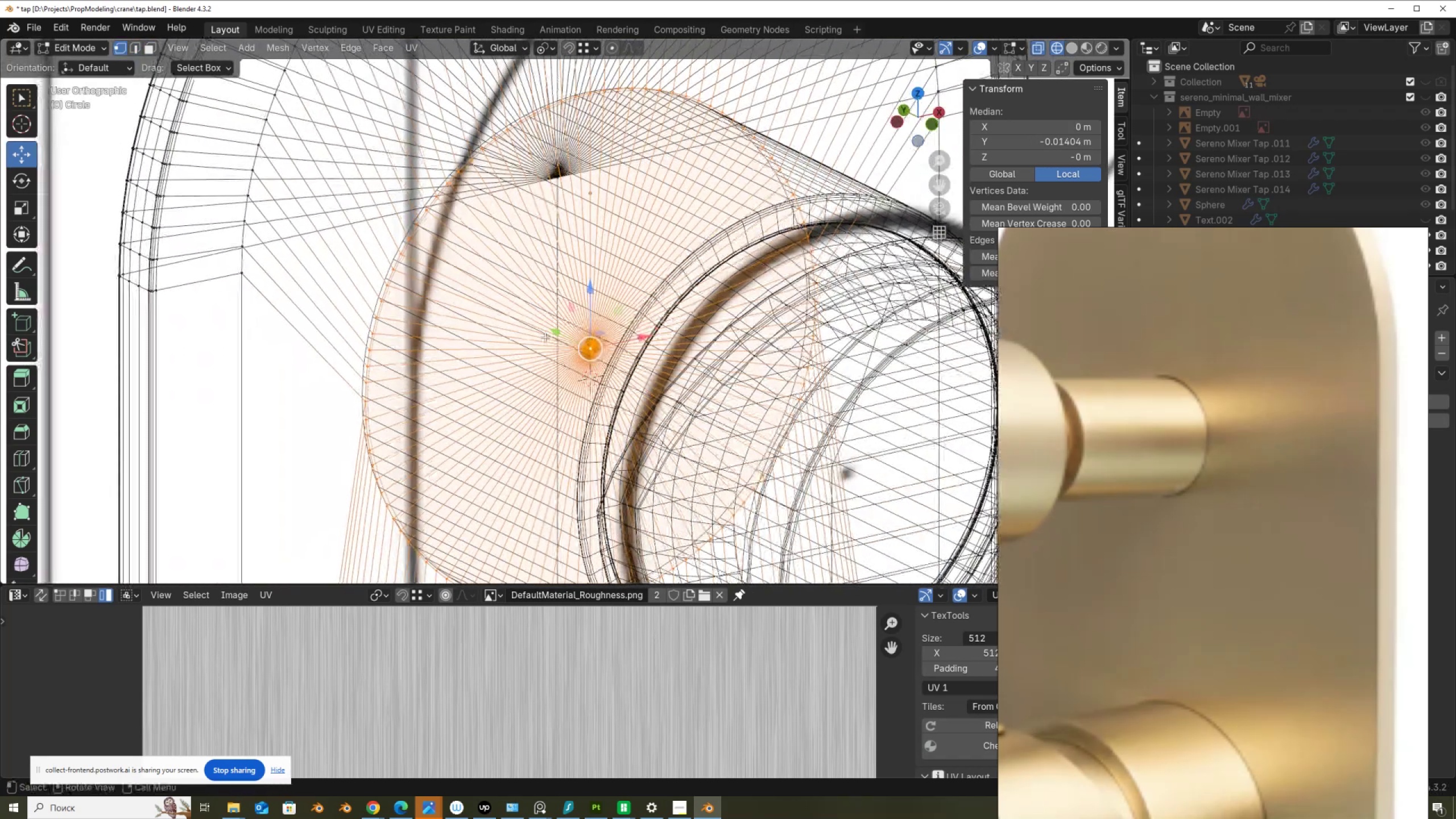 
key(3)
 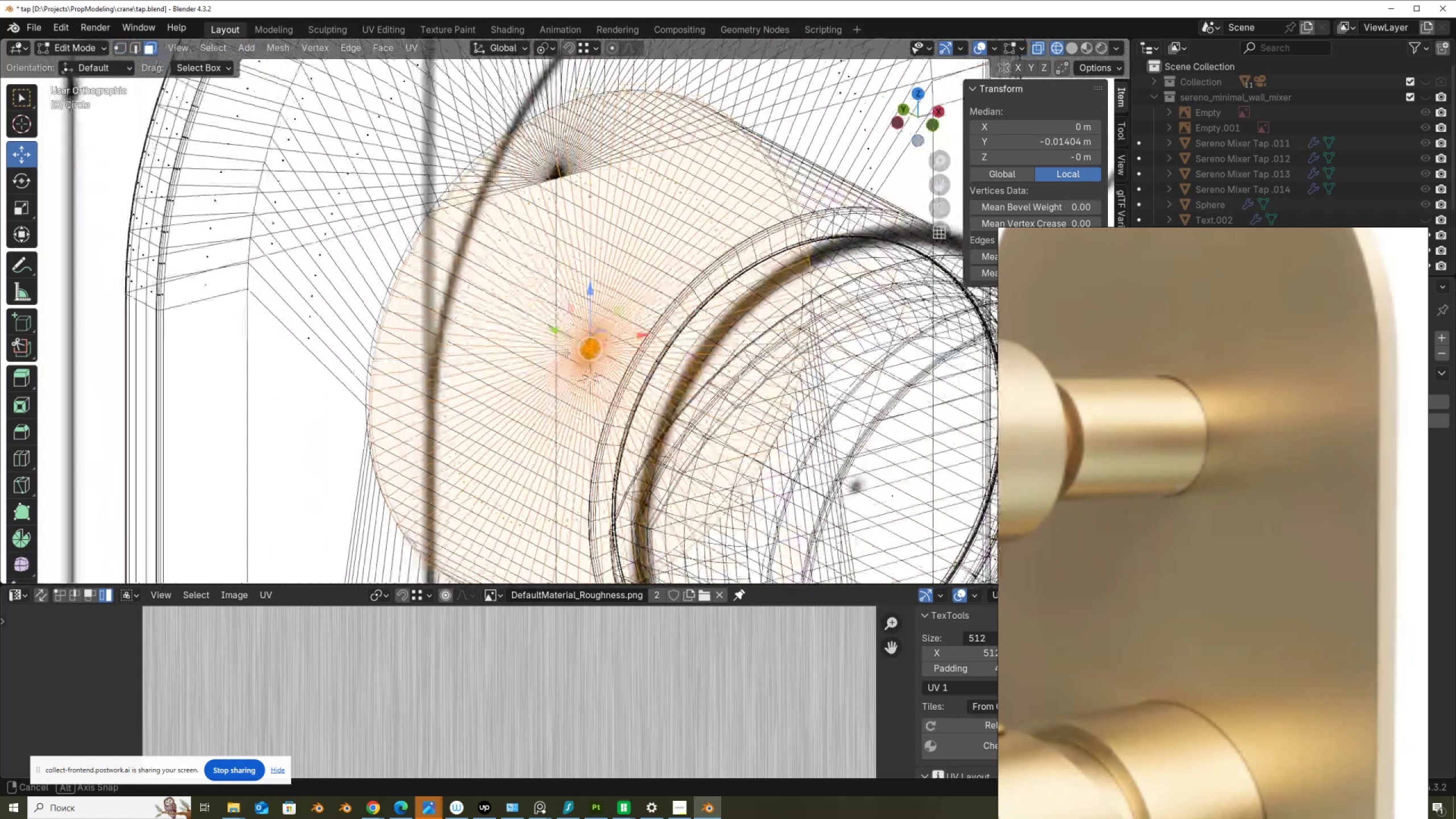 
wait(5.82)
 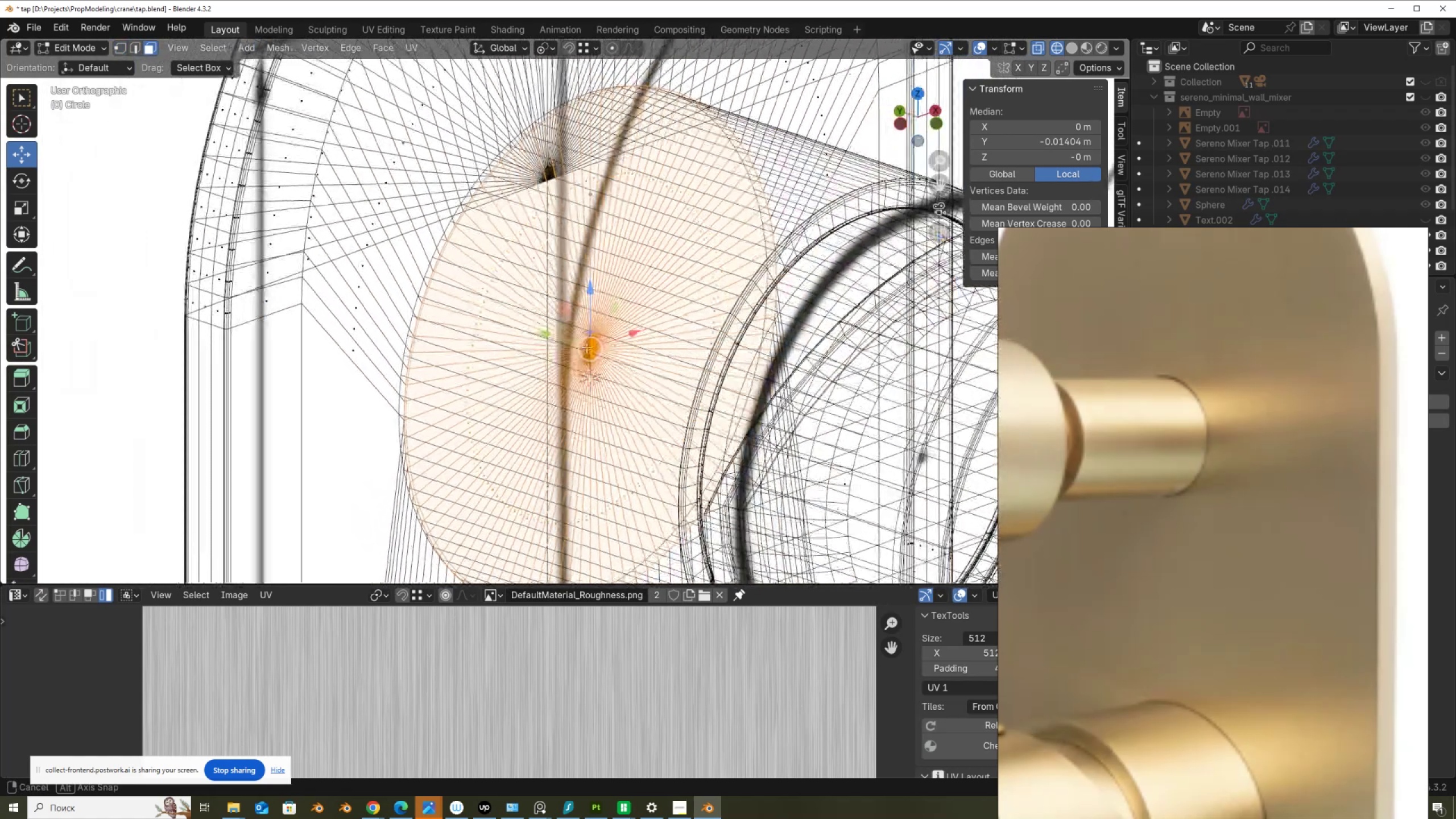 
key(Alt+AltLeft)
 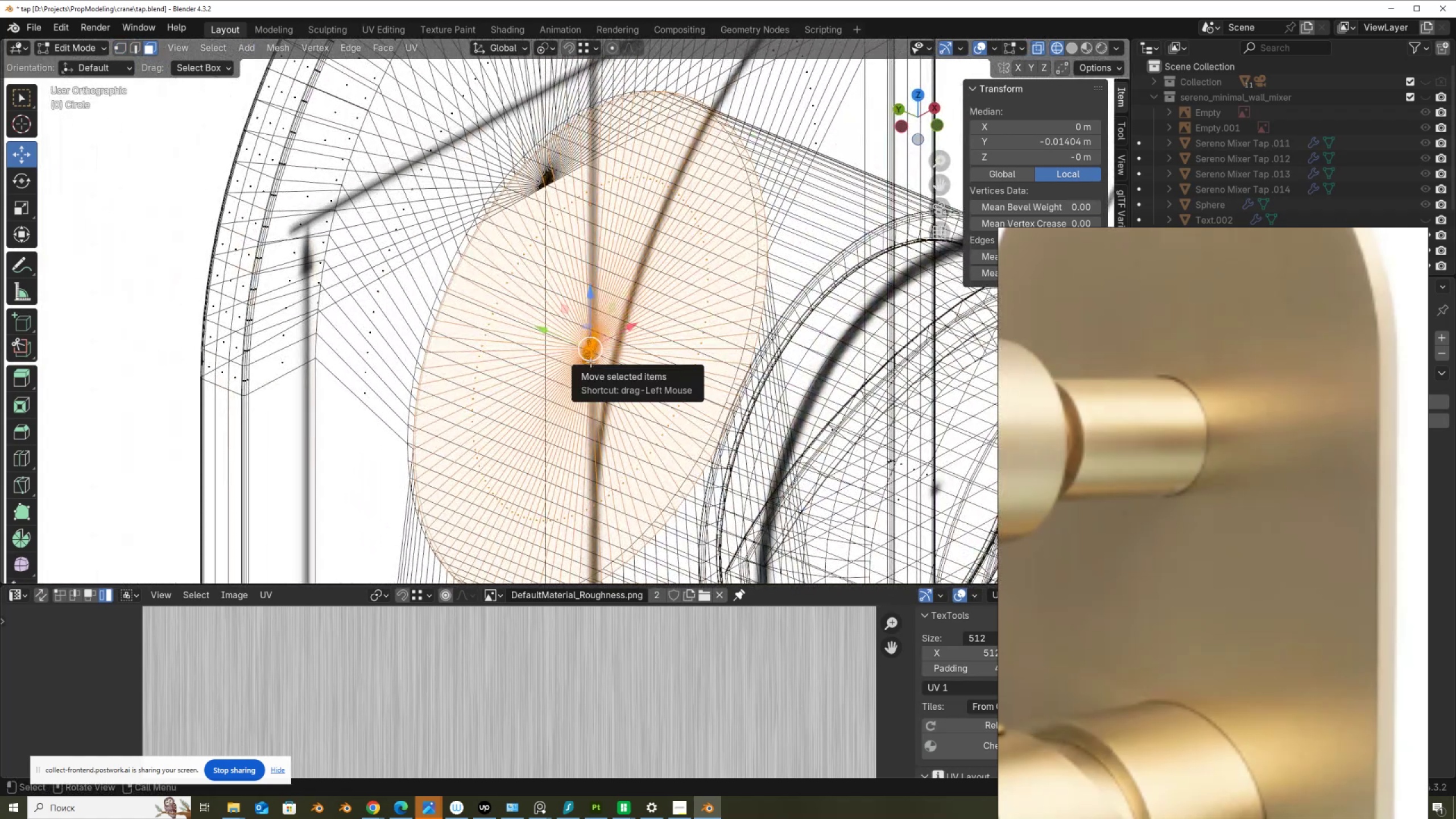 
key(Alt+Z)
 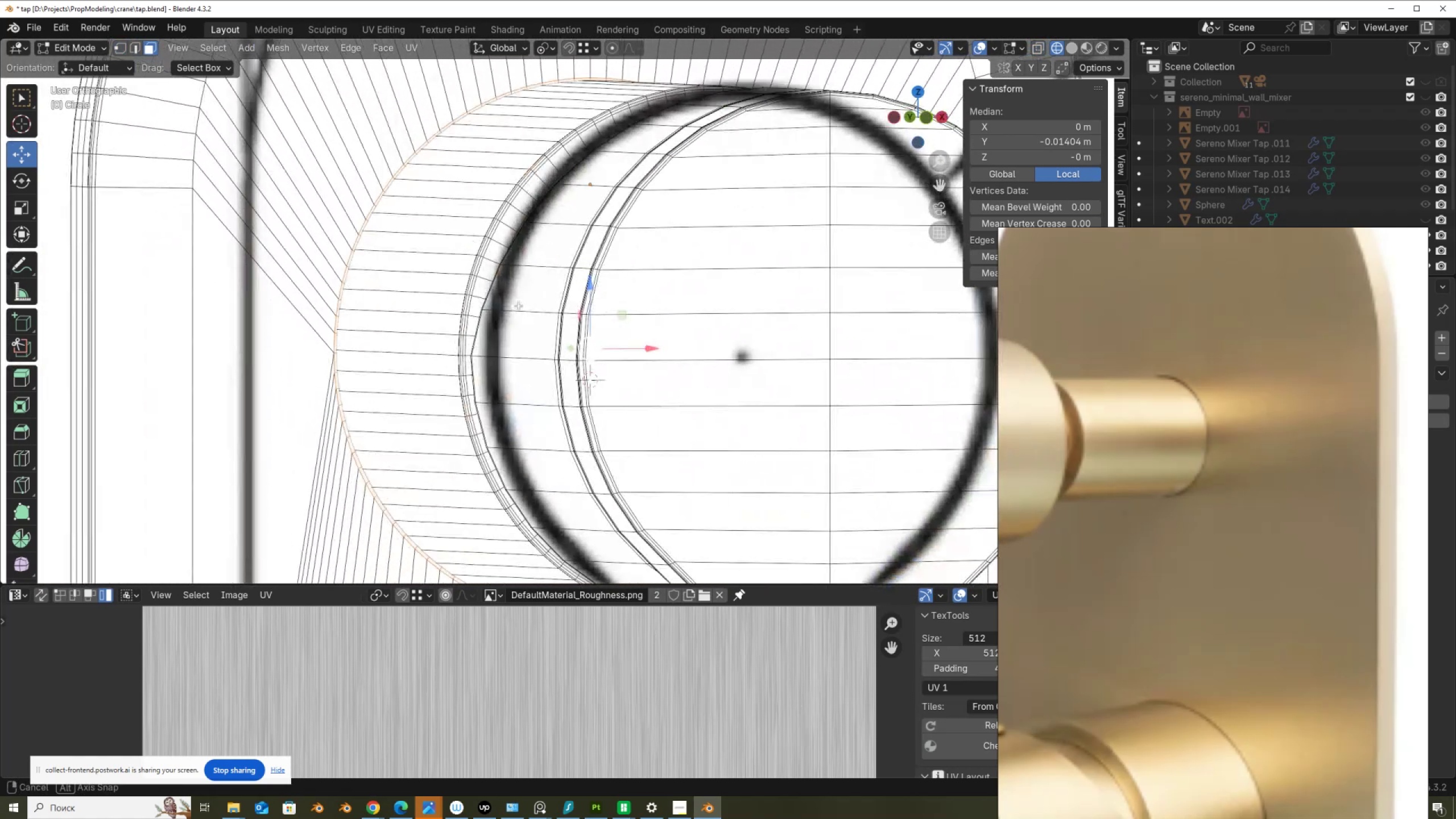 
hold_key(key=AltLeft, duration=0.51)
 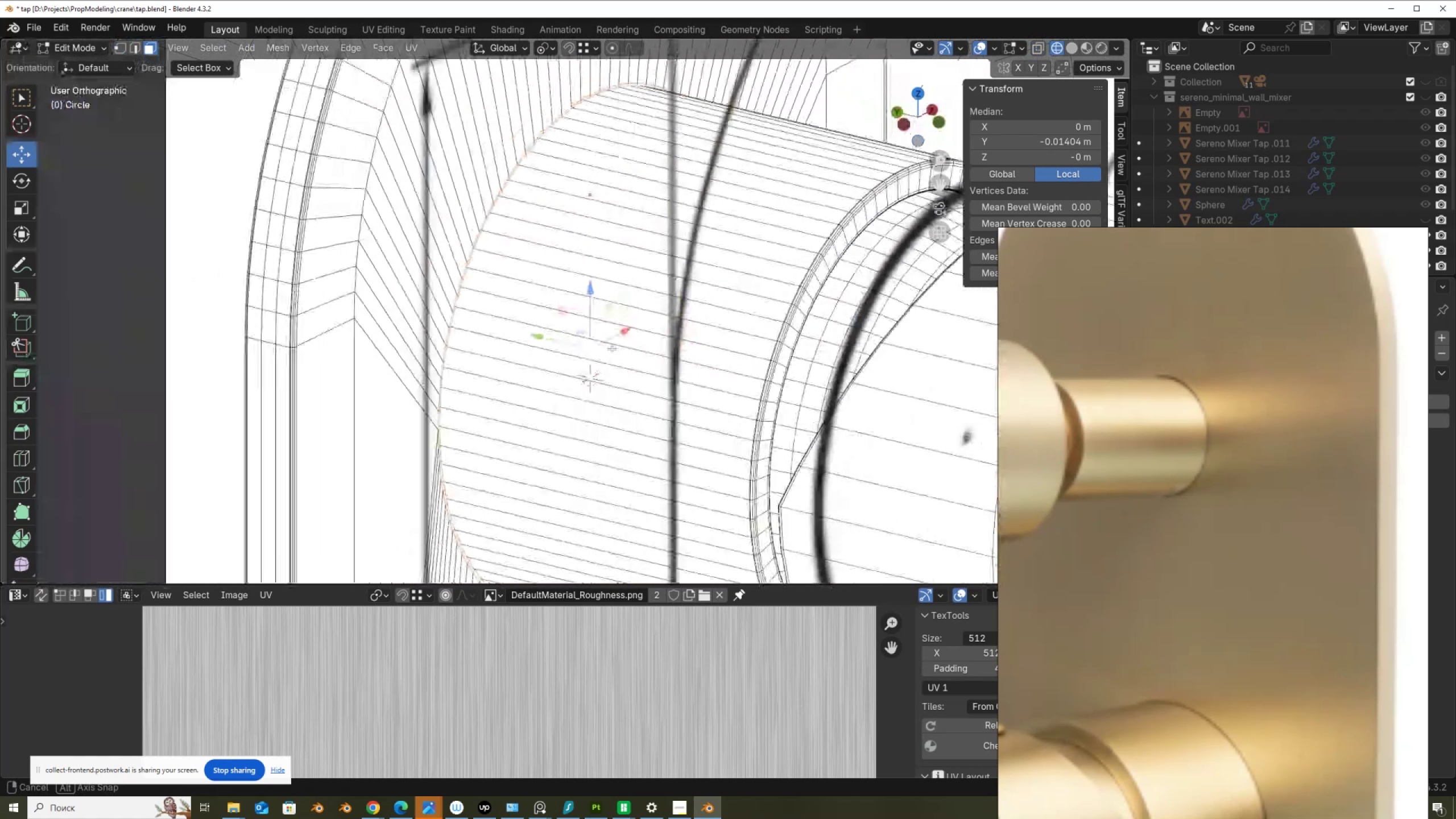 
key(Alt+AltLeft)
 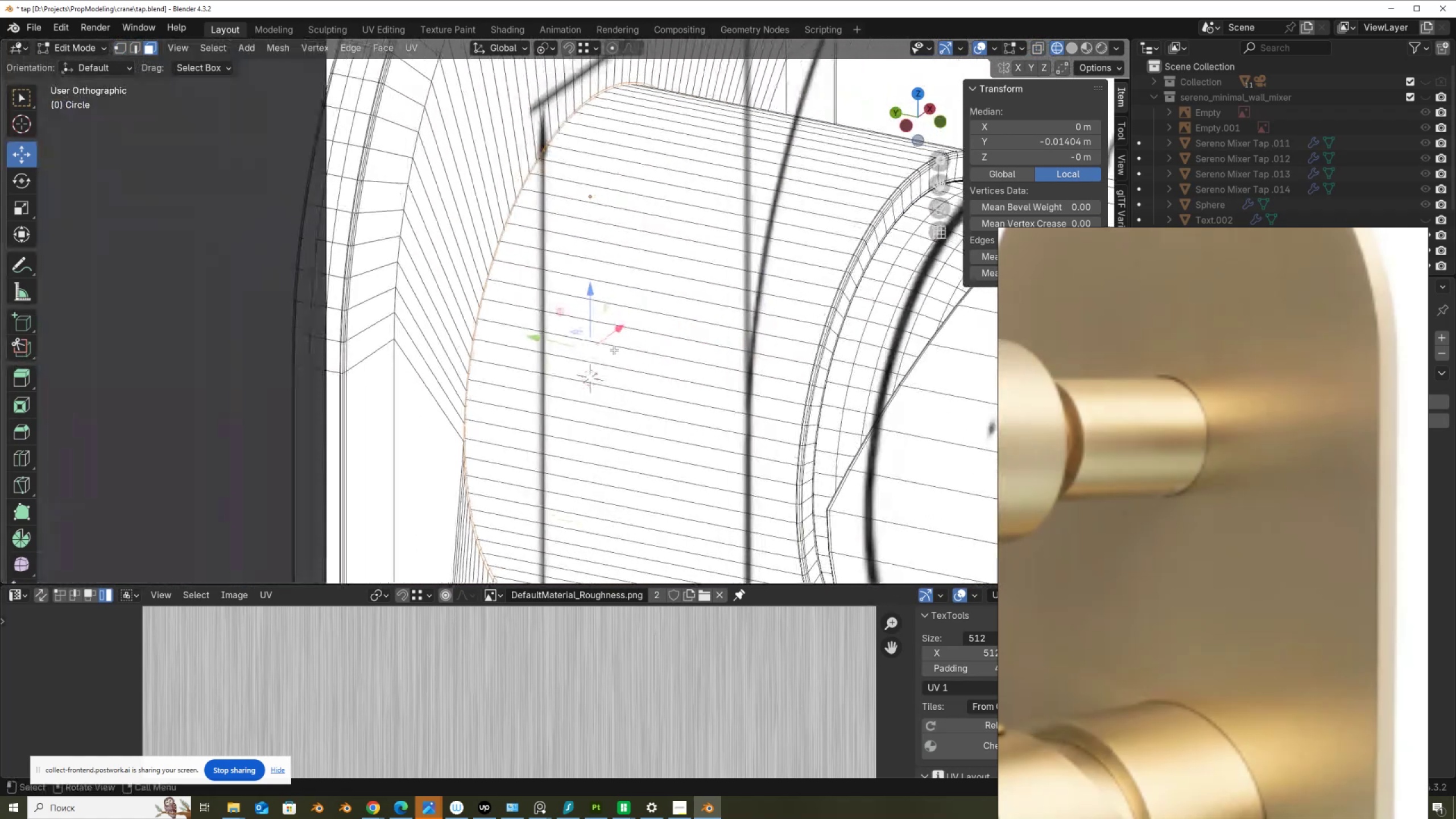 
key(Alt+Z)
 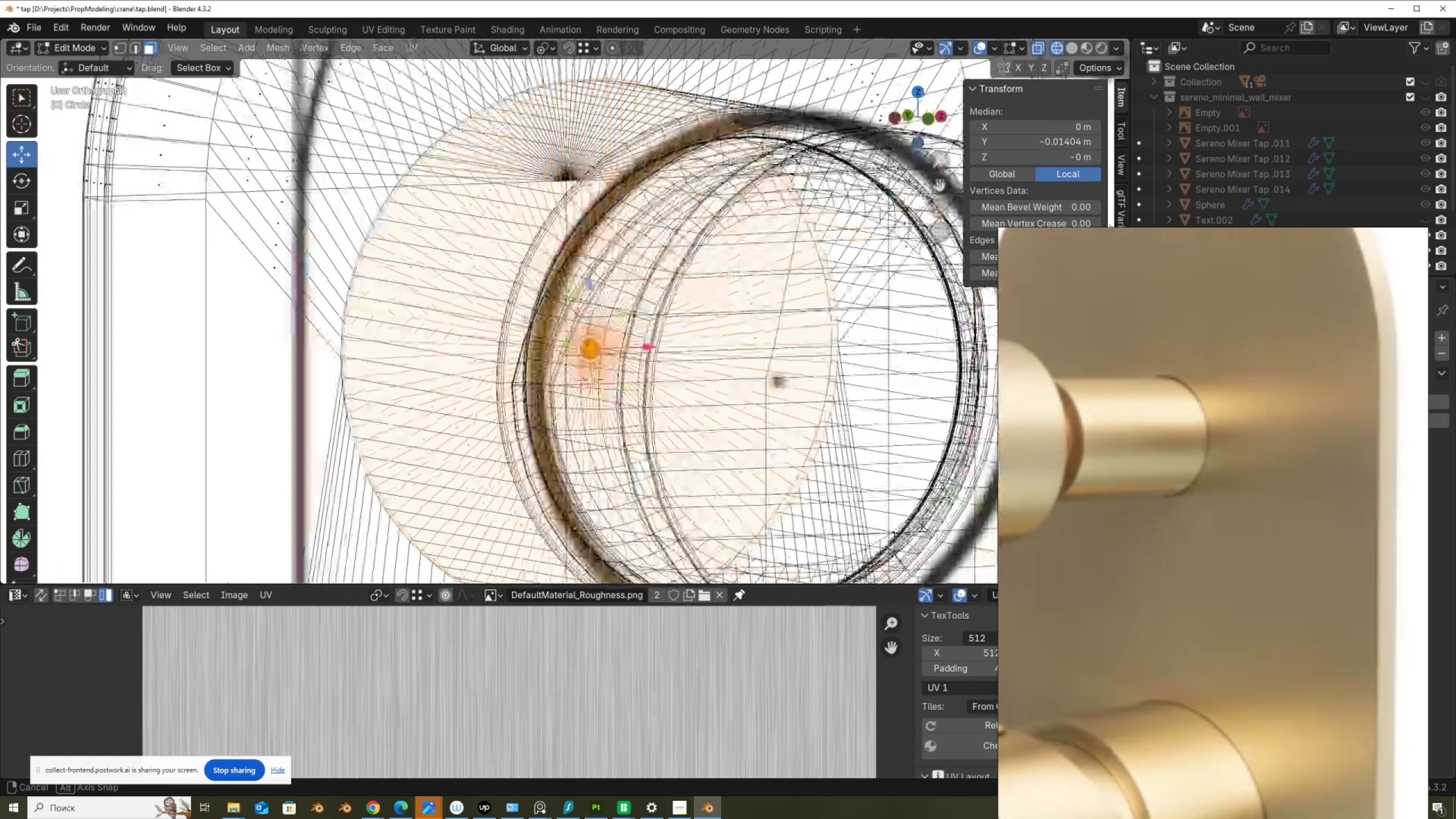 
hold_key(key=AltLeft, duration=0.57)
 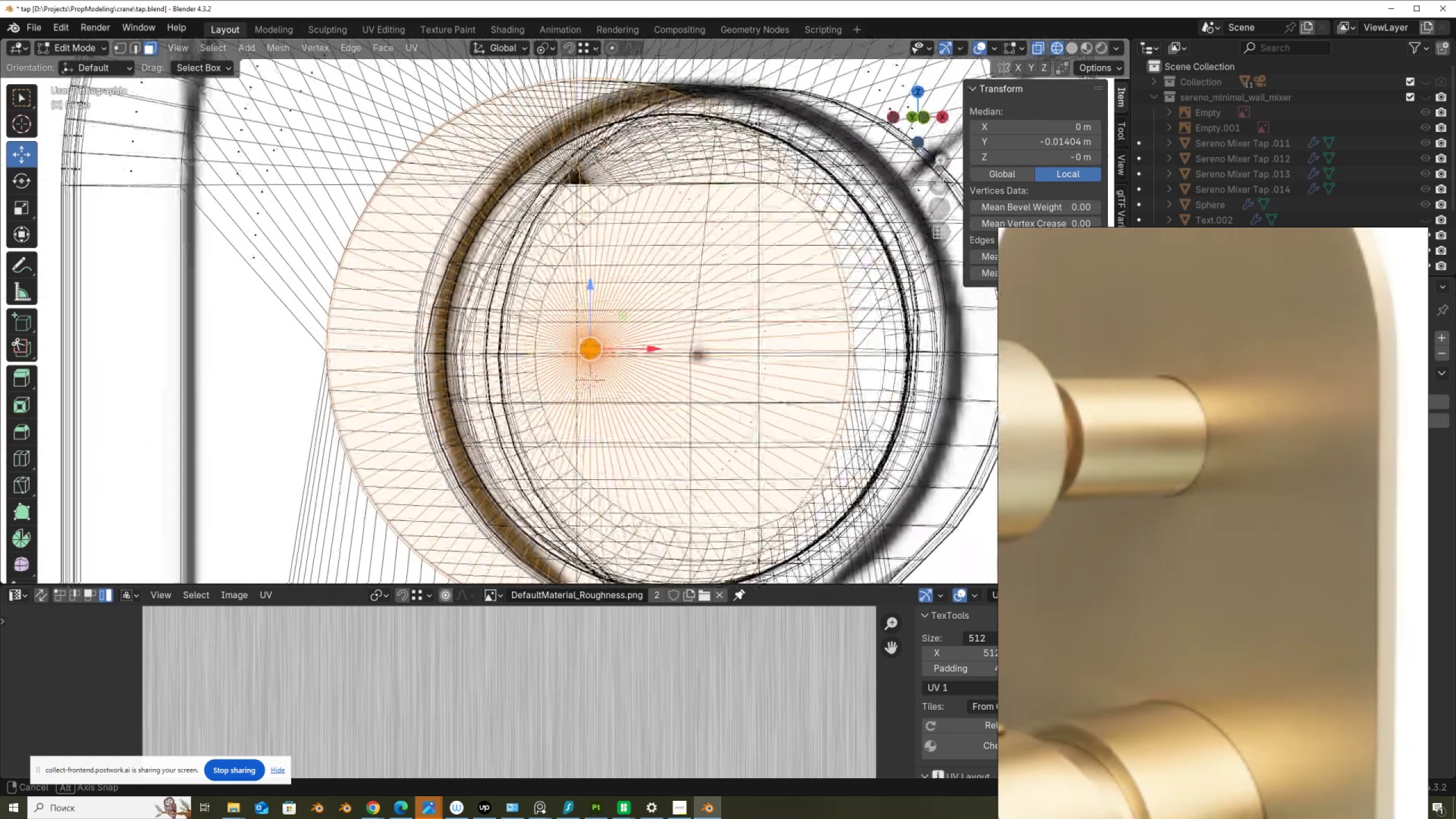 
scroll: coordinate [520, 321], scroll_direction: up, amount: 6.0
 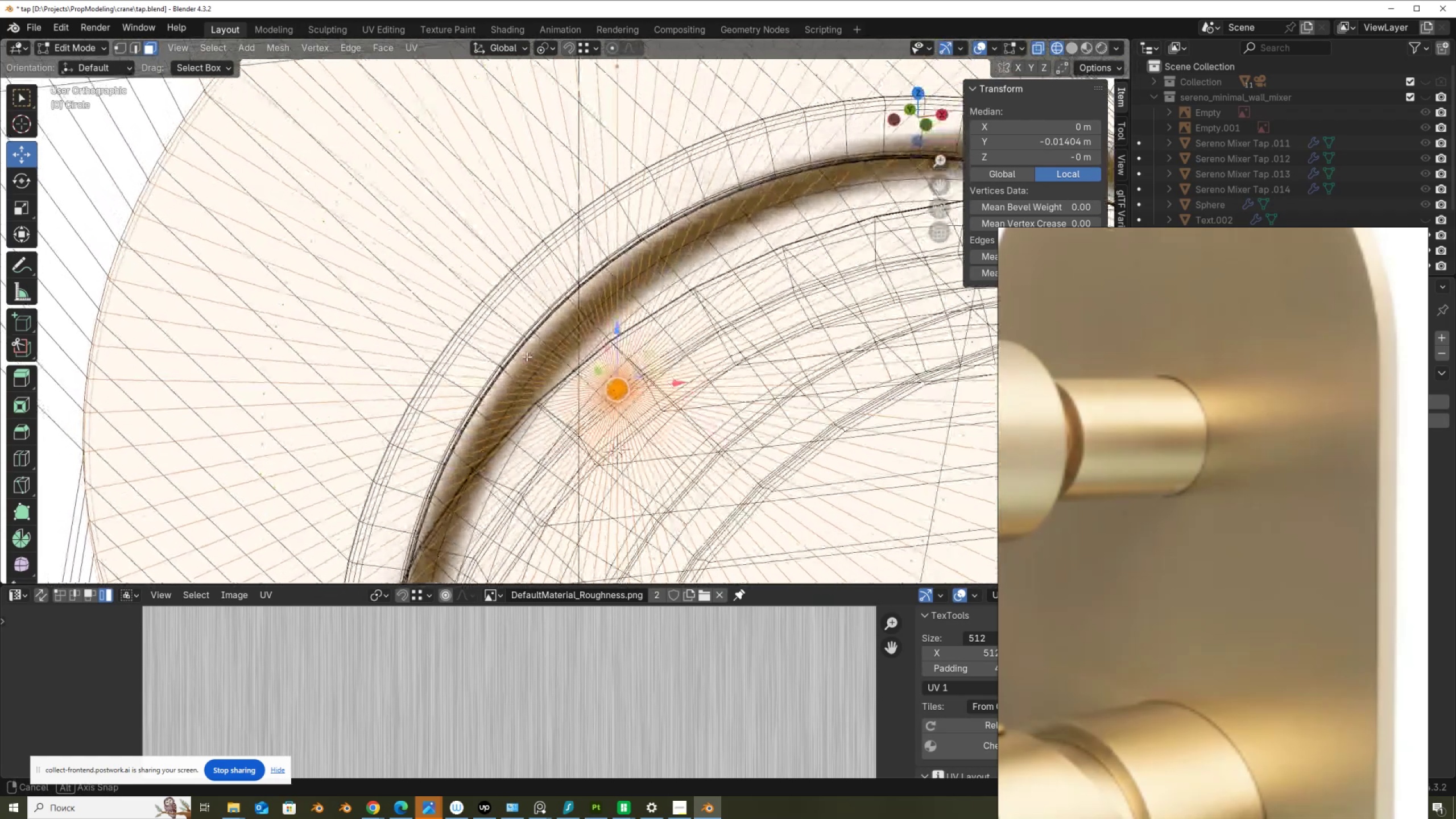 
scroll: coordinate [532, 351], scroll_direction: down, amount: 8.0
 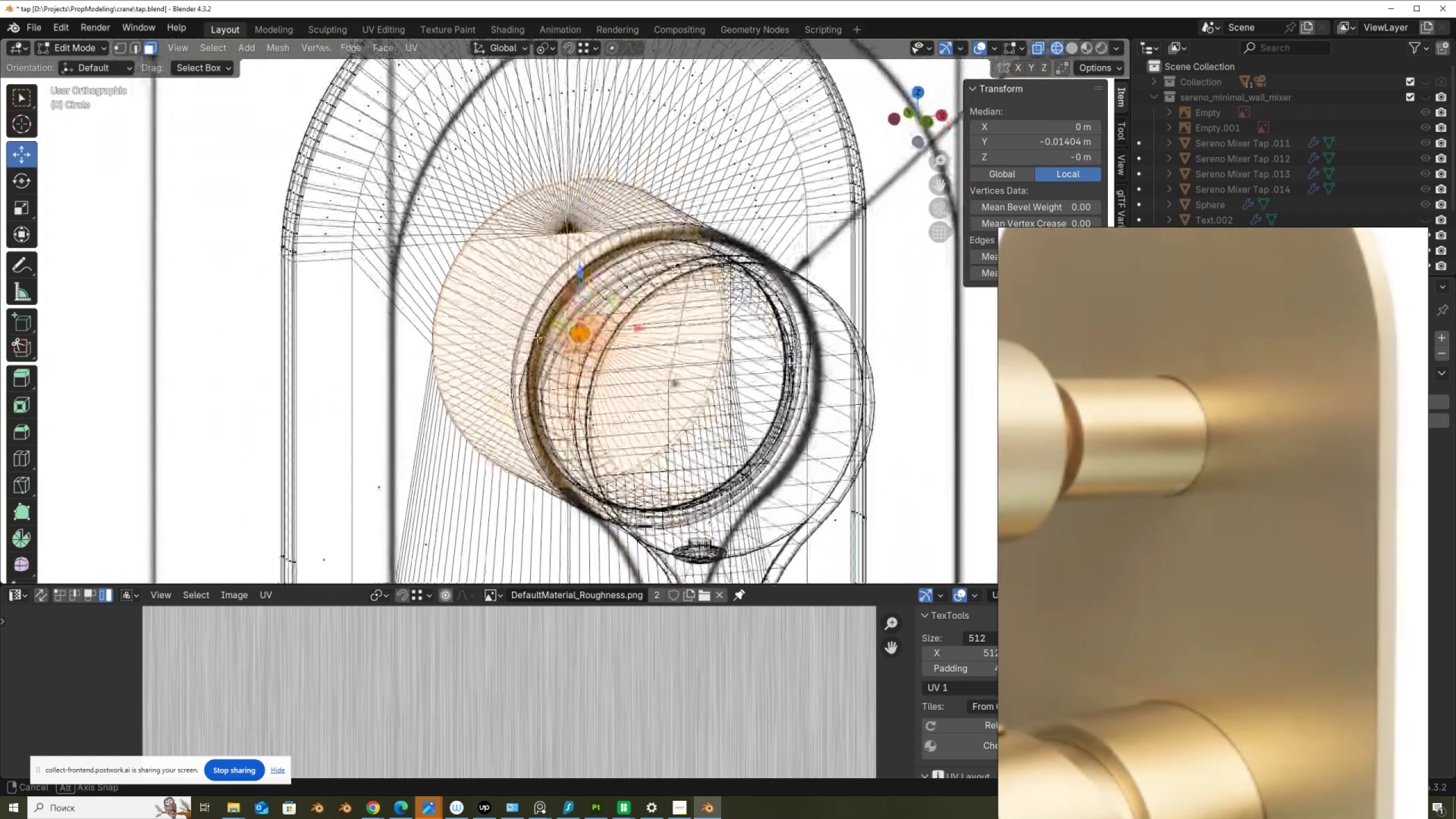 
scroll: coordinate [588, 348], scroll_direction: up, amount: 6.0
 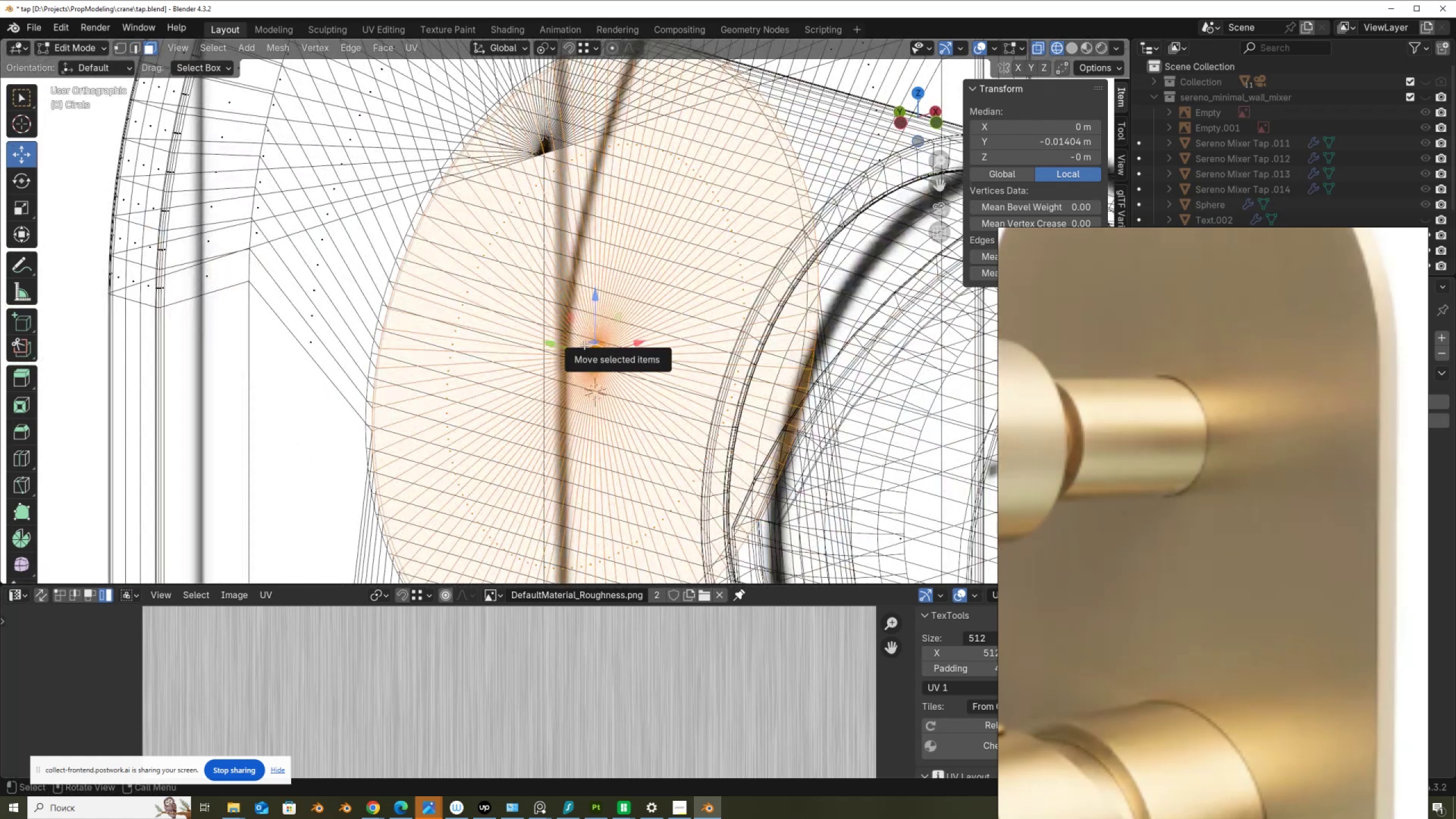 
key(Alt+AltLeft)
 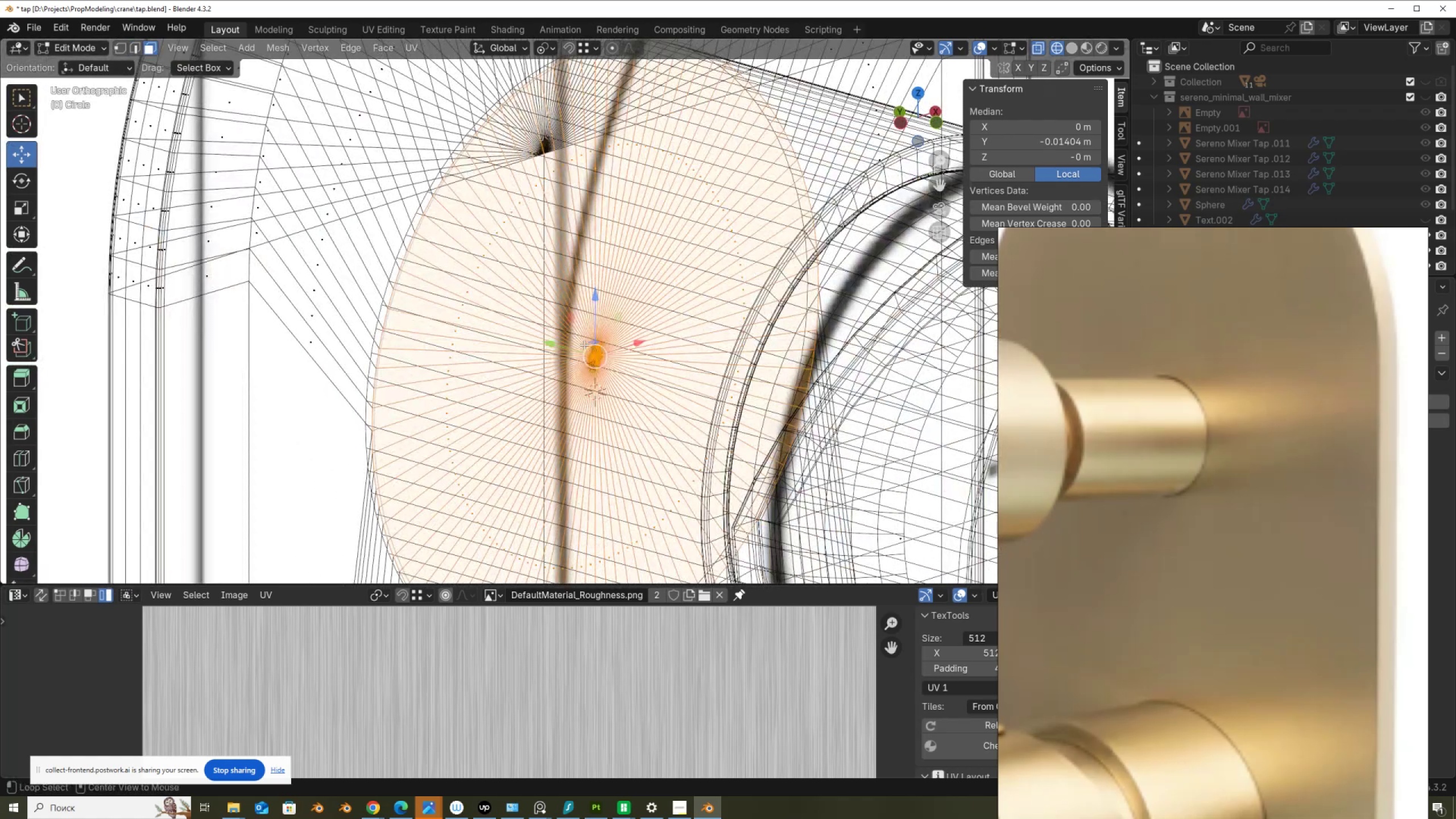 
key(Alt+Z)
 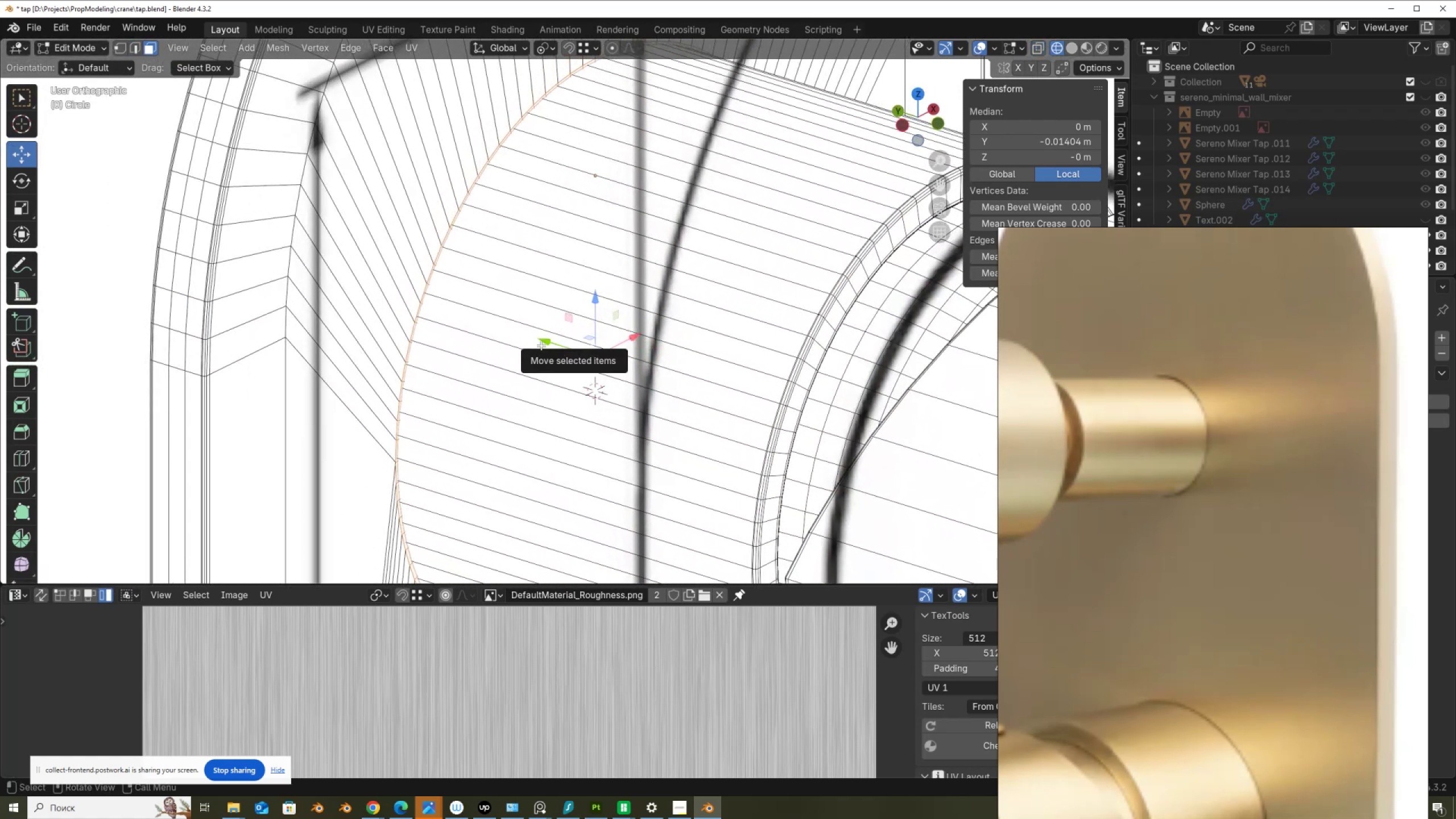 
key(E)
 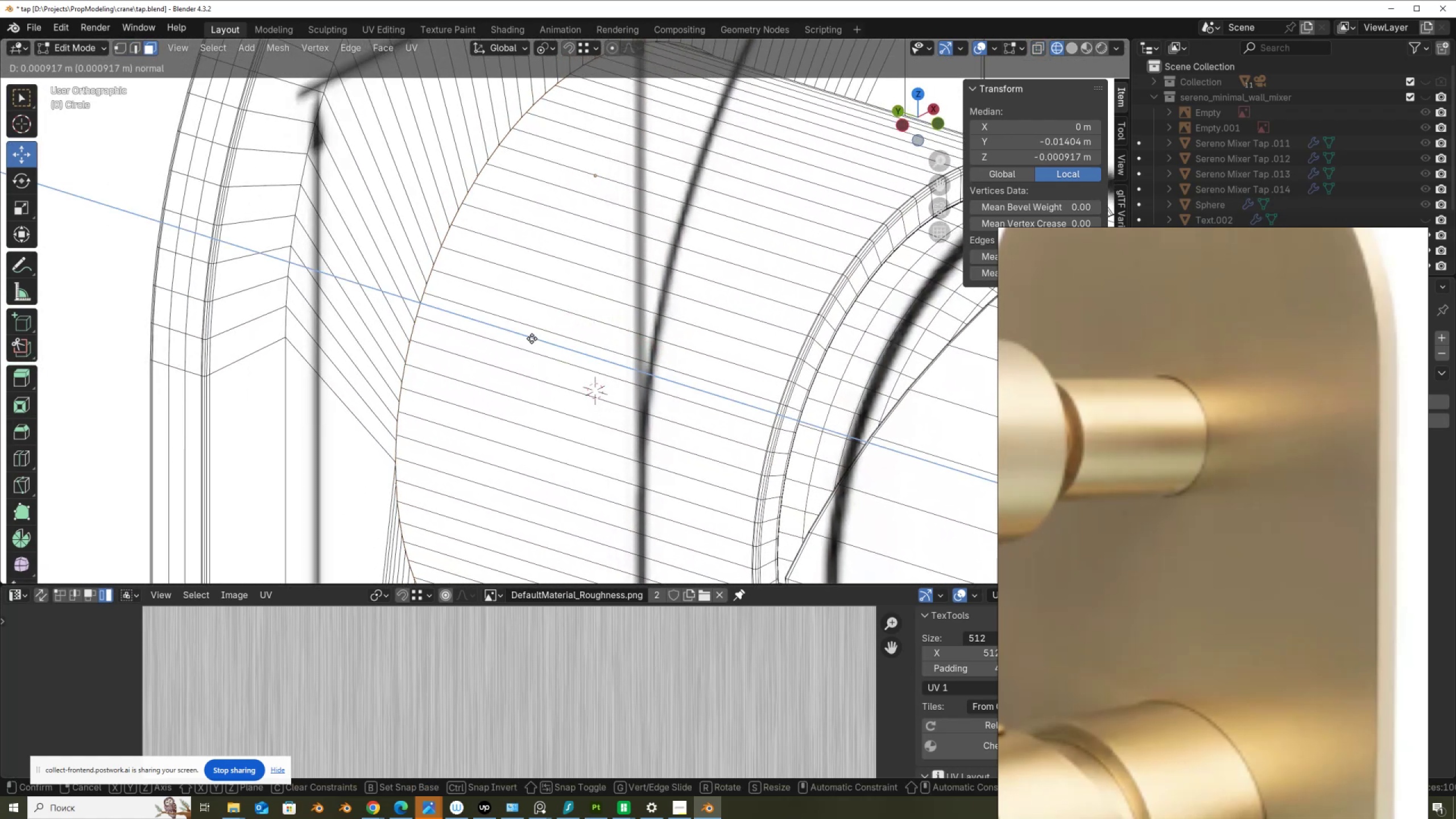 
left_click([532, 338])
 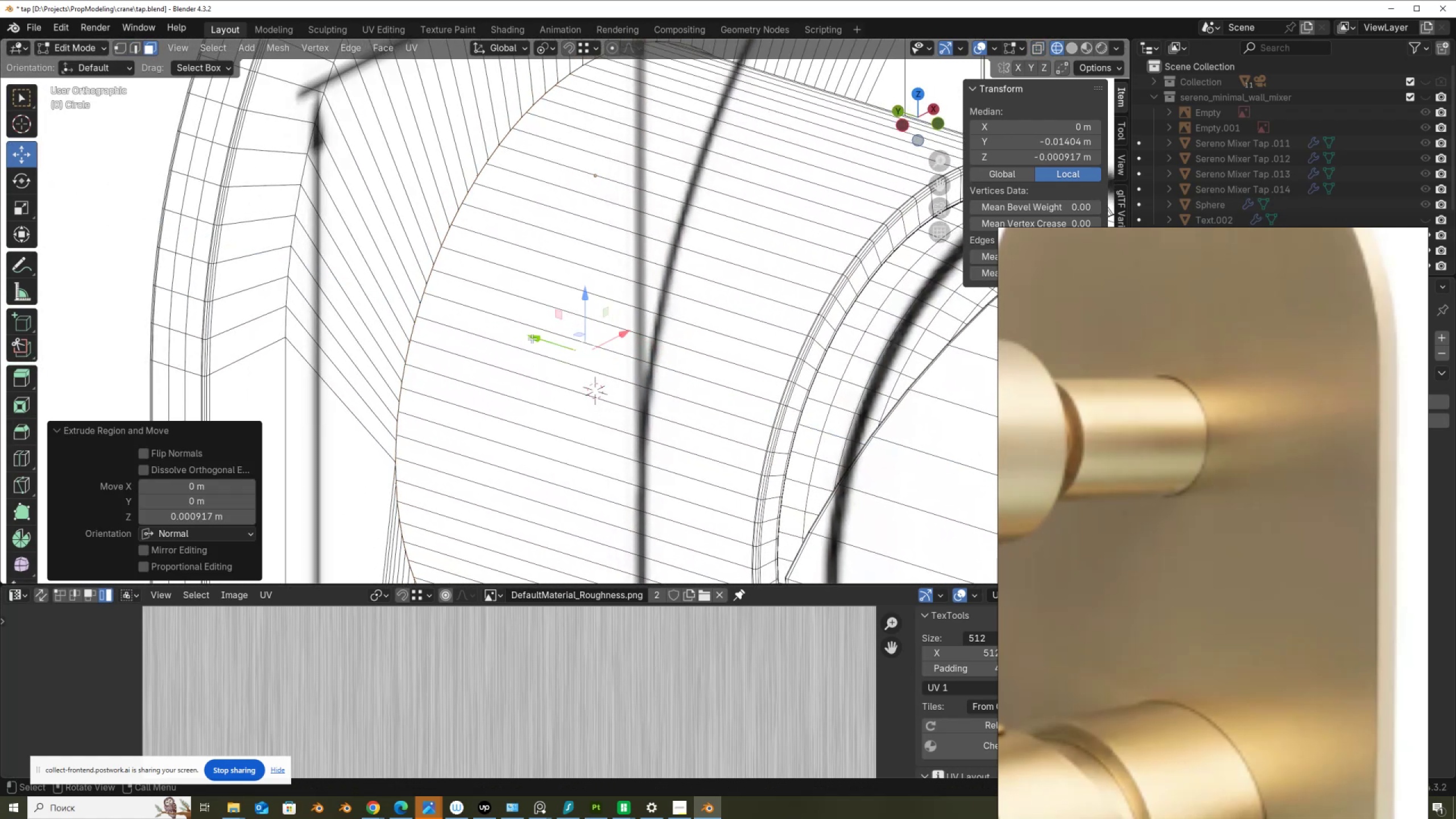 
key(Alt+AltLeft)
 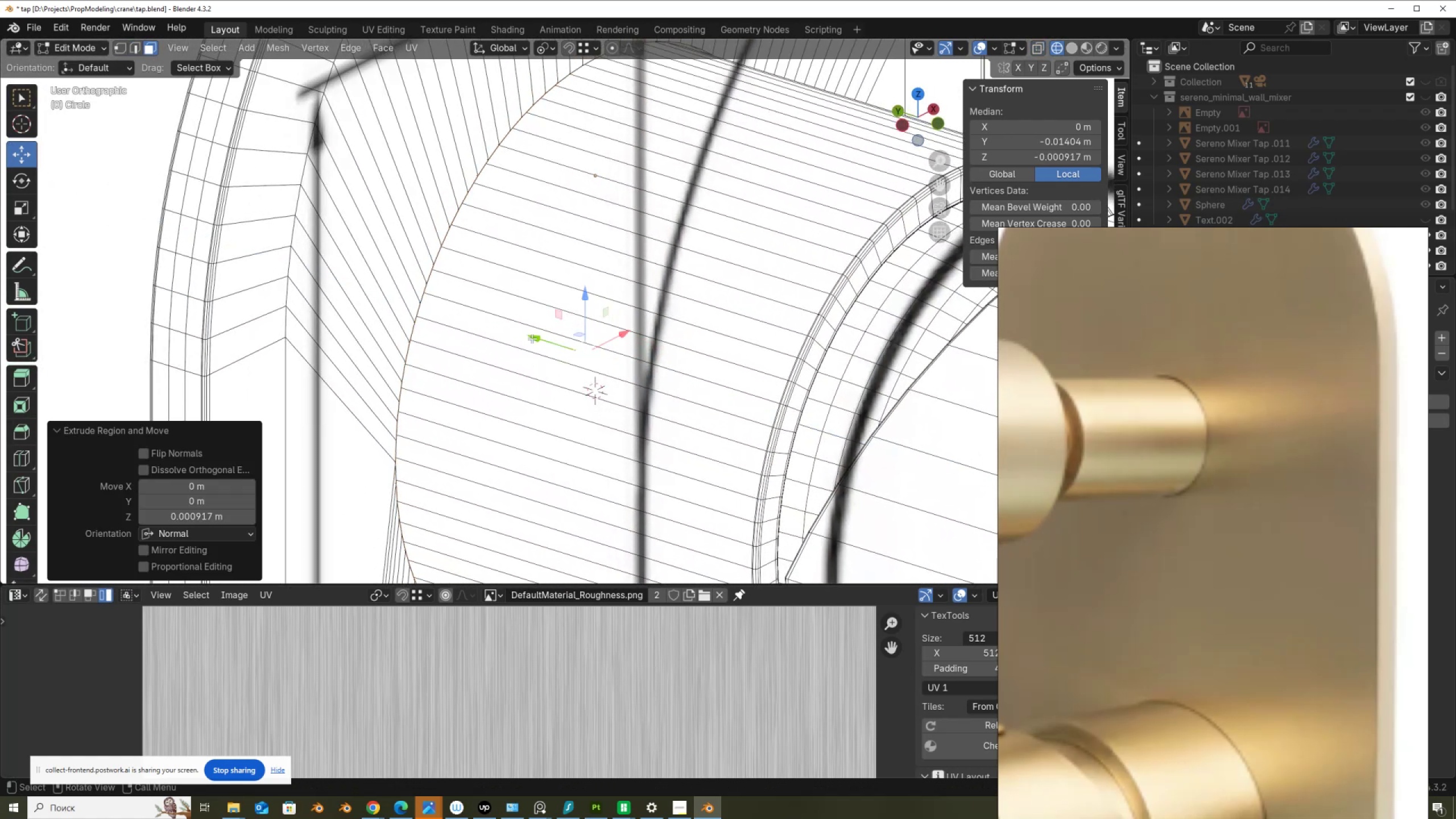 
key(Alt+Z)
 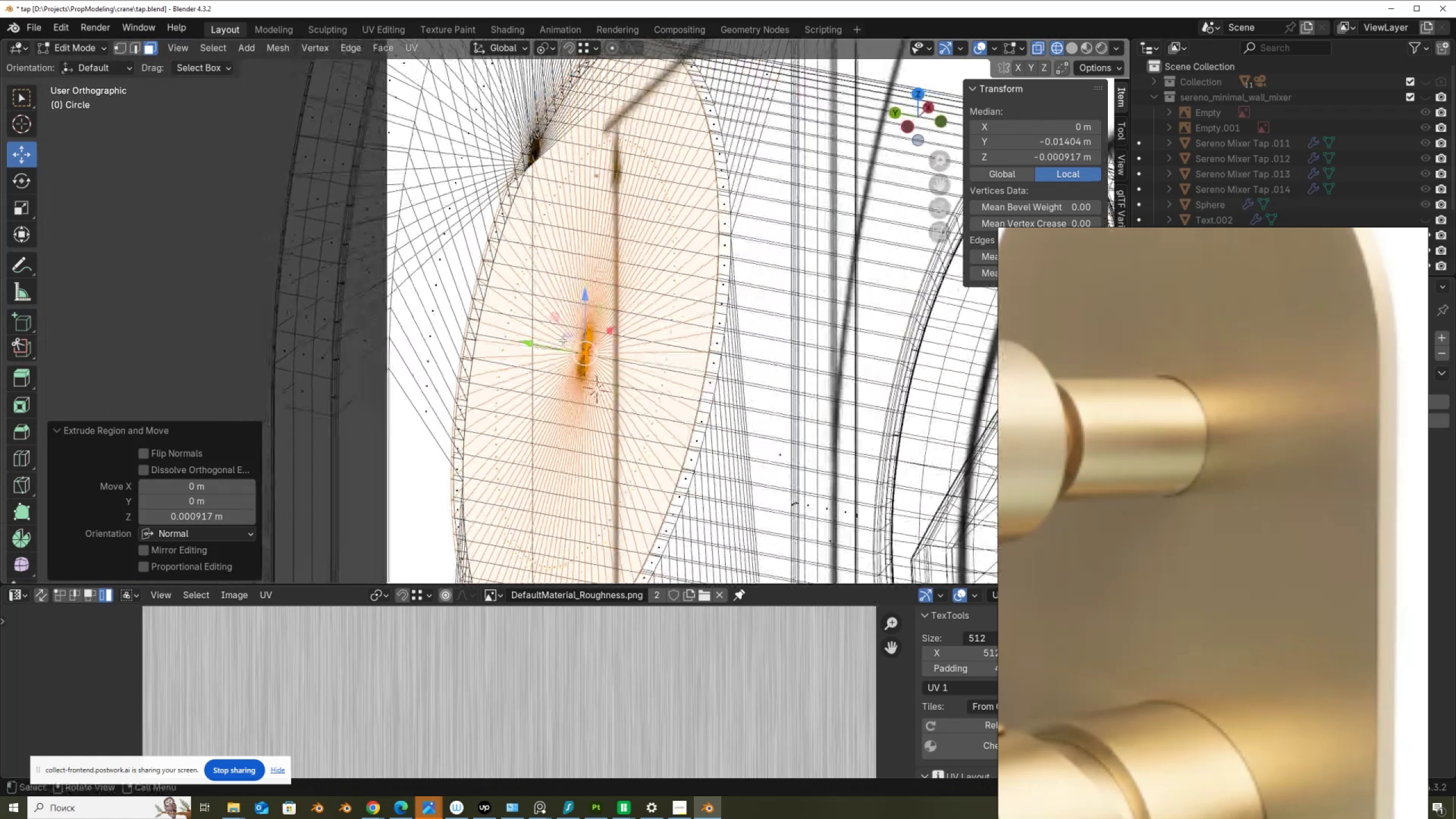 
key(E)
 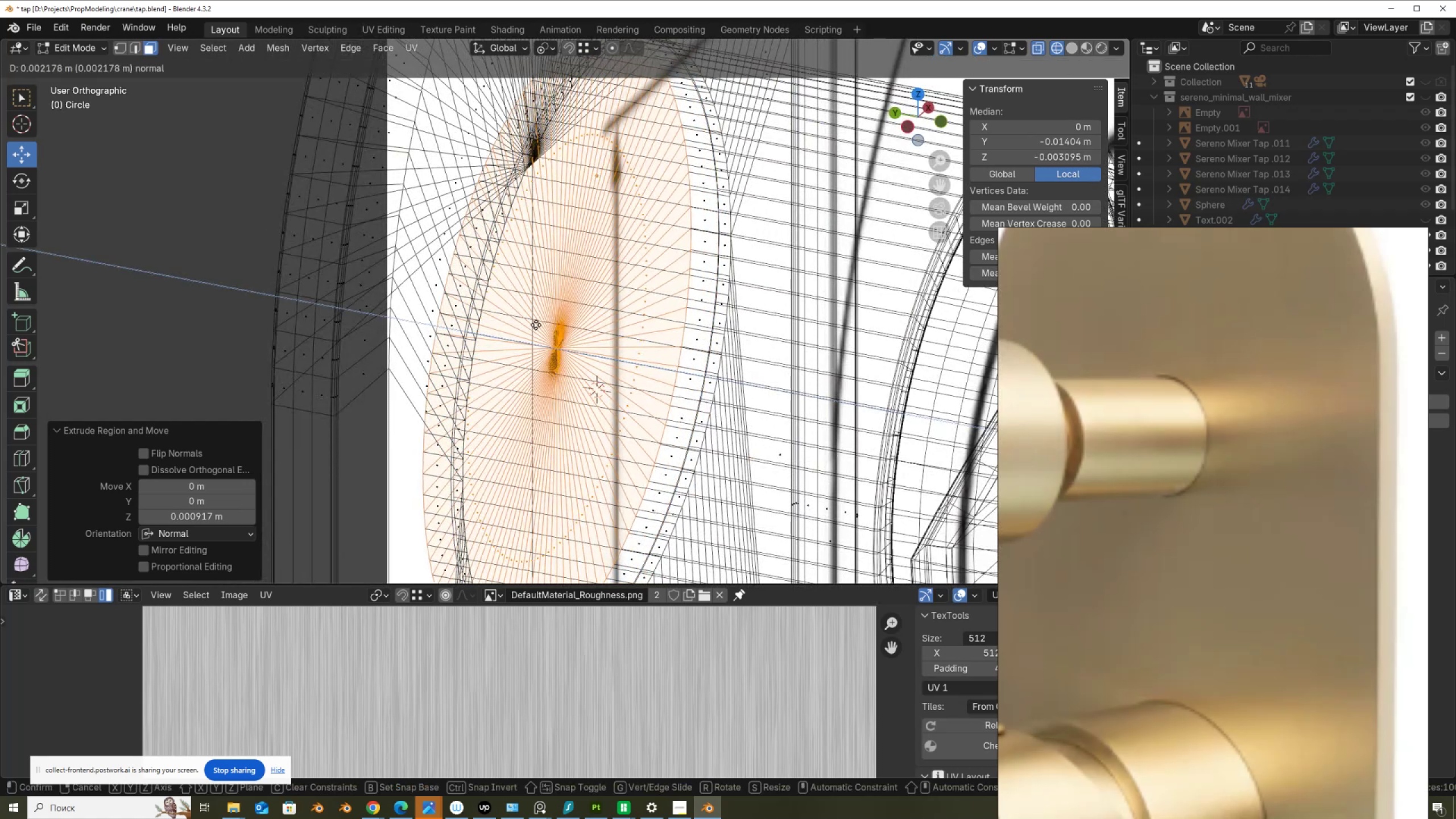 
left_click([536, 325])
 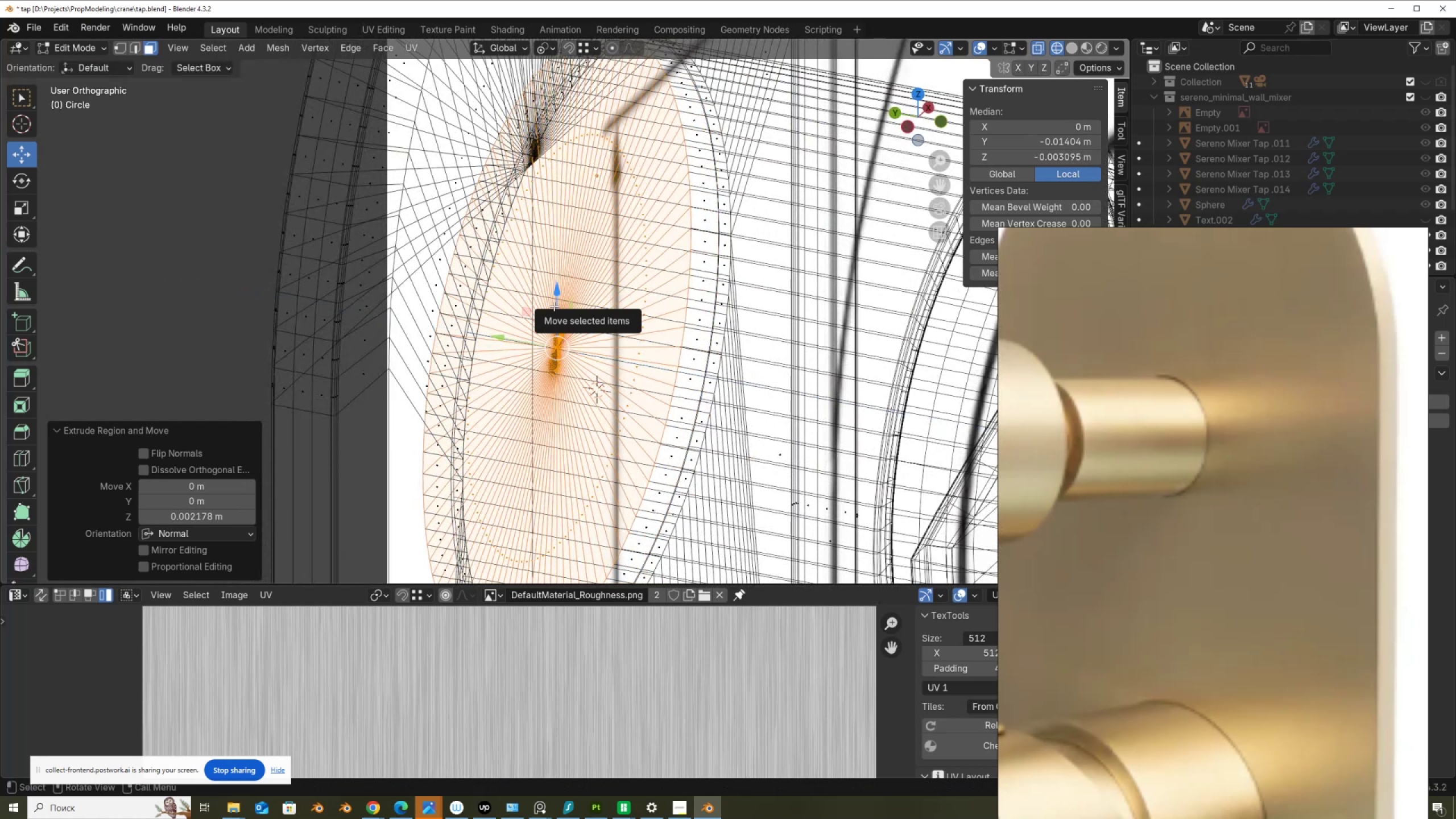 
wait(5.57)
 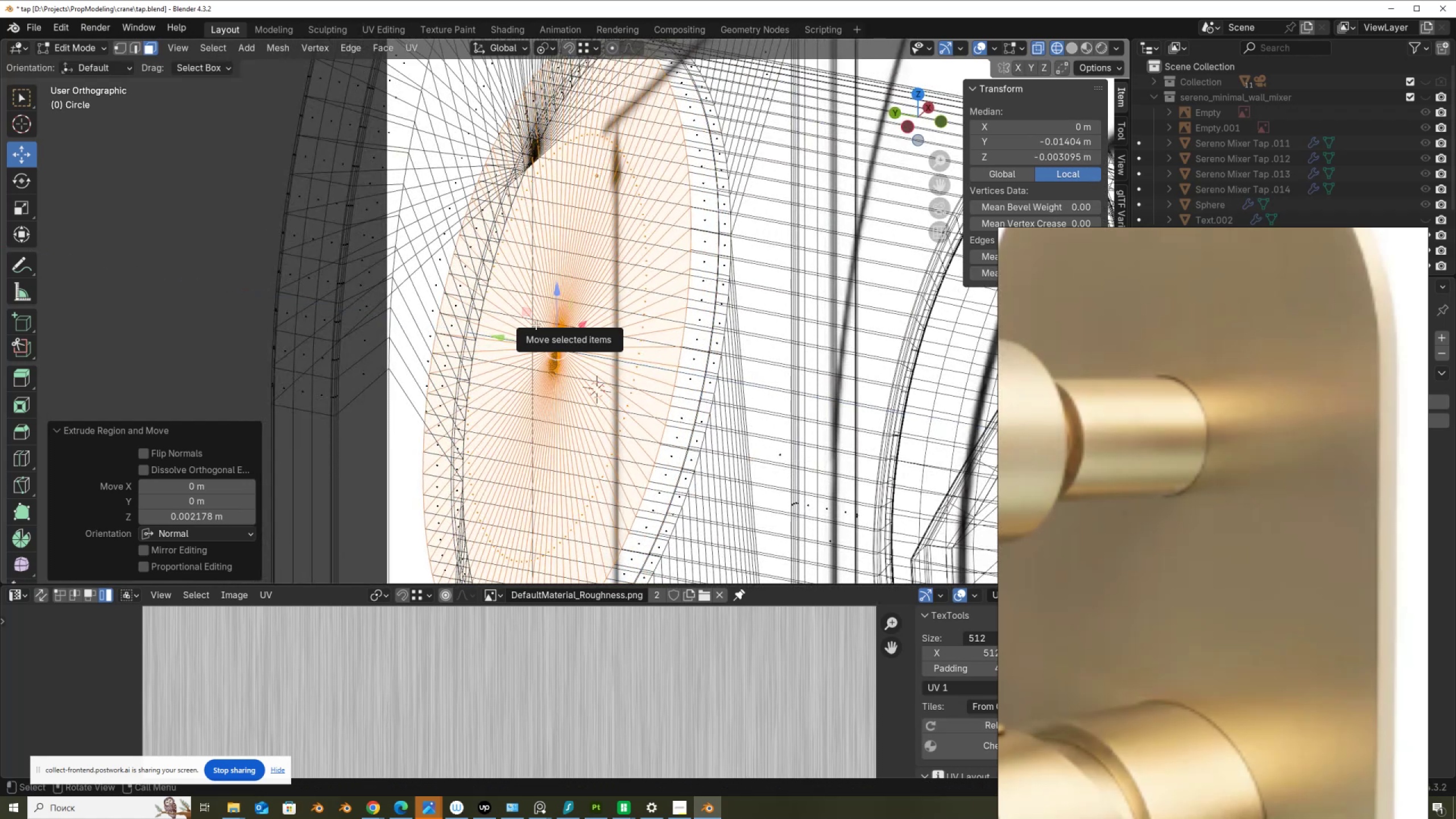 
key(X)
 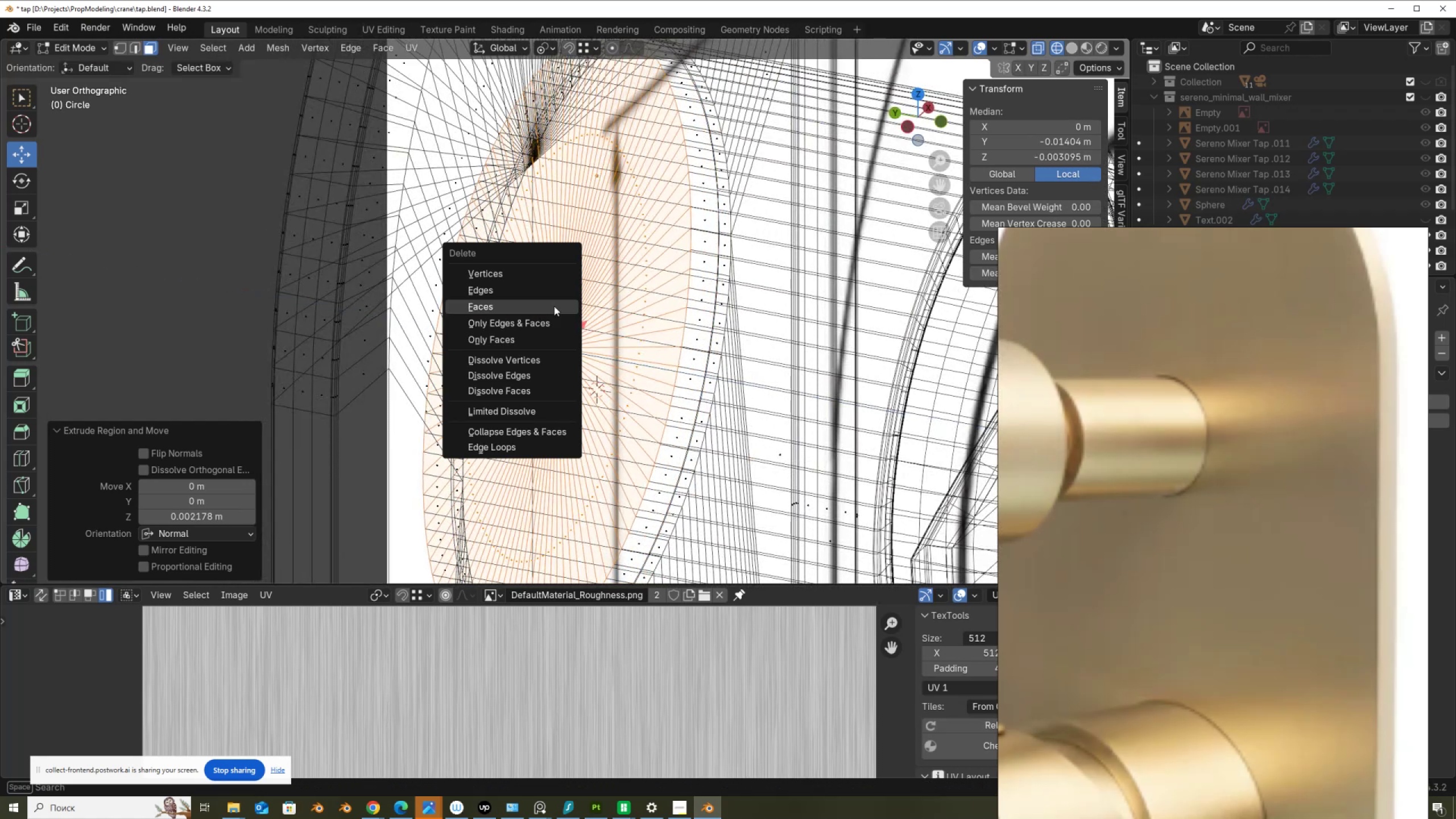 
left_click([554, 306])
 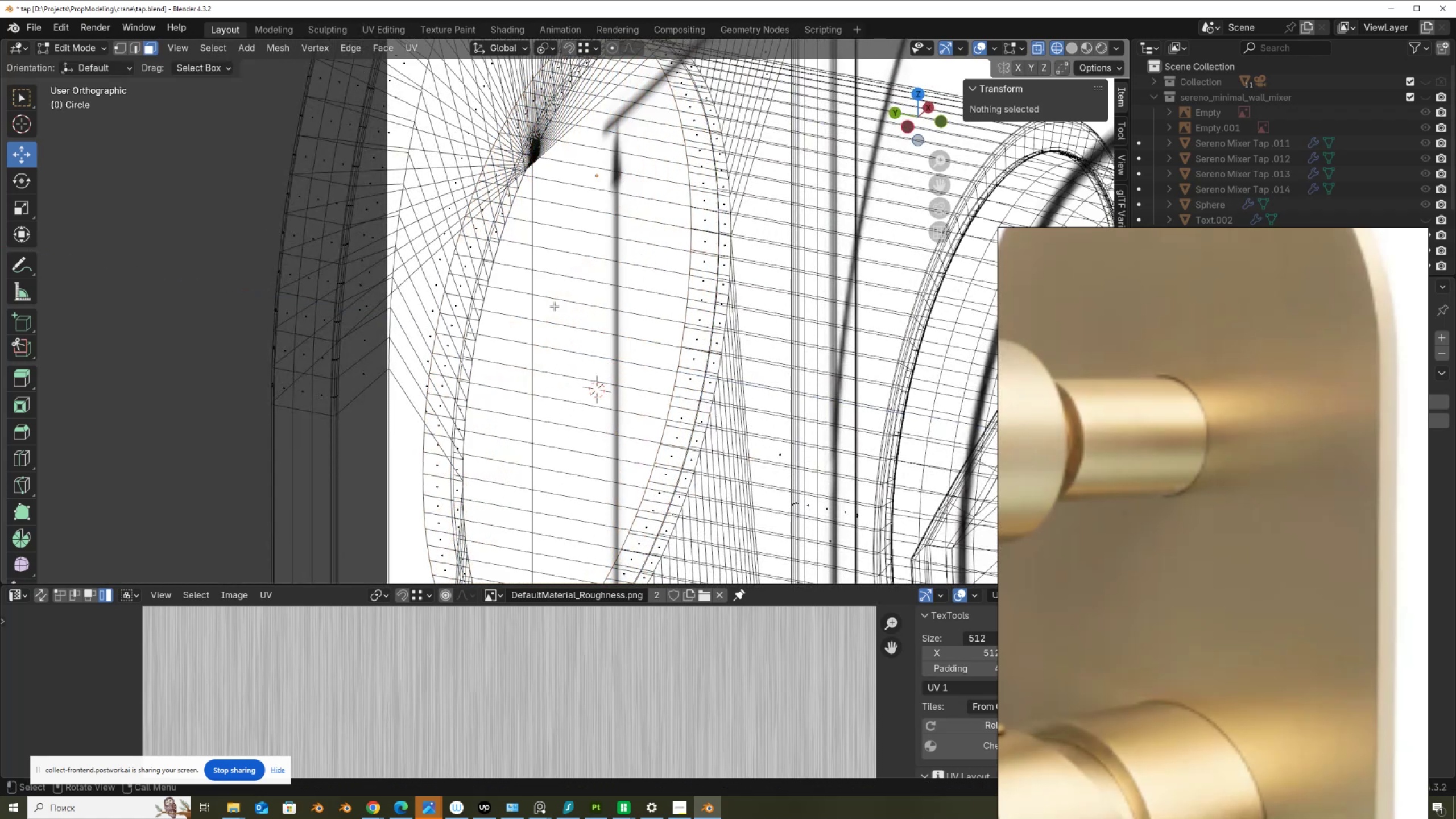 
key(Alt+AltLeft)
 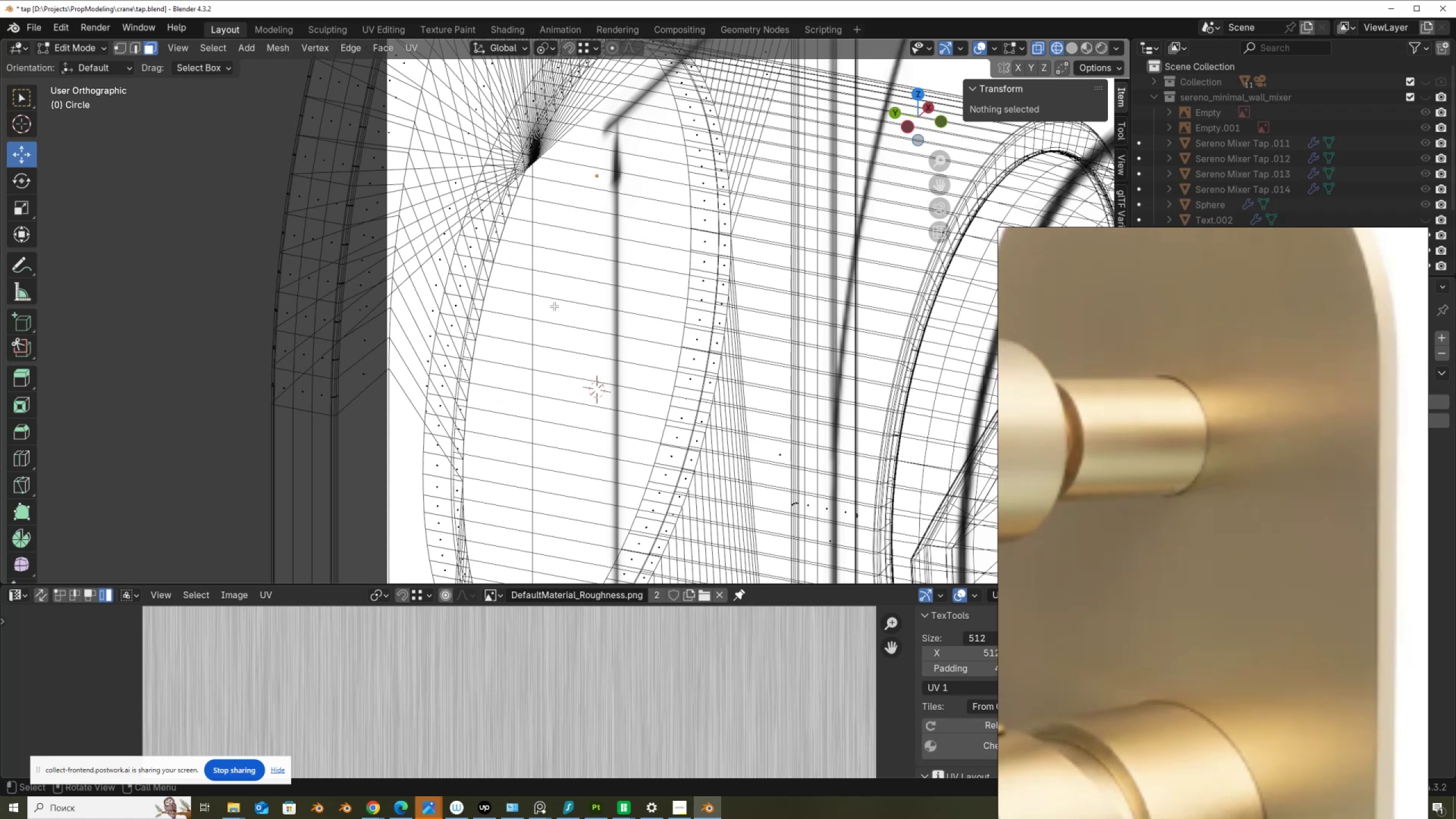 
key(Alt+AltLeft)
 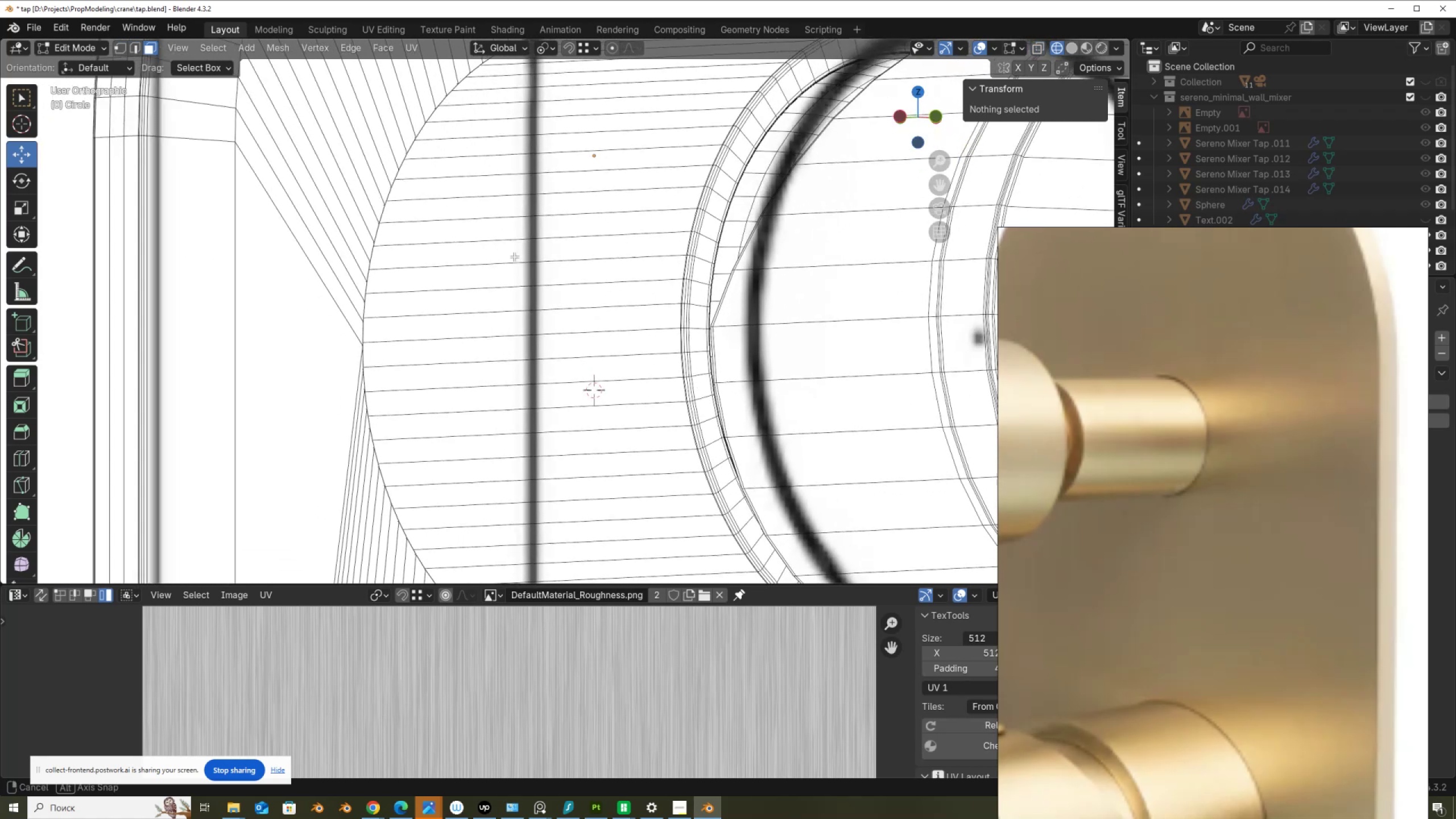 
key(Alt+Z)
 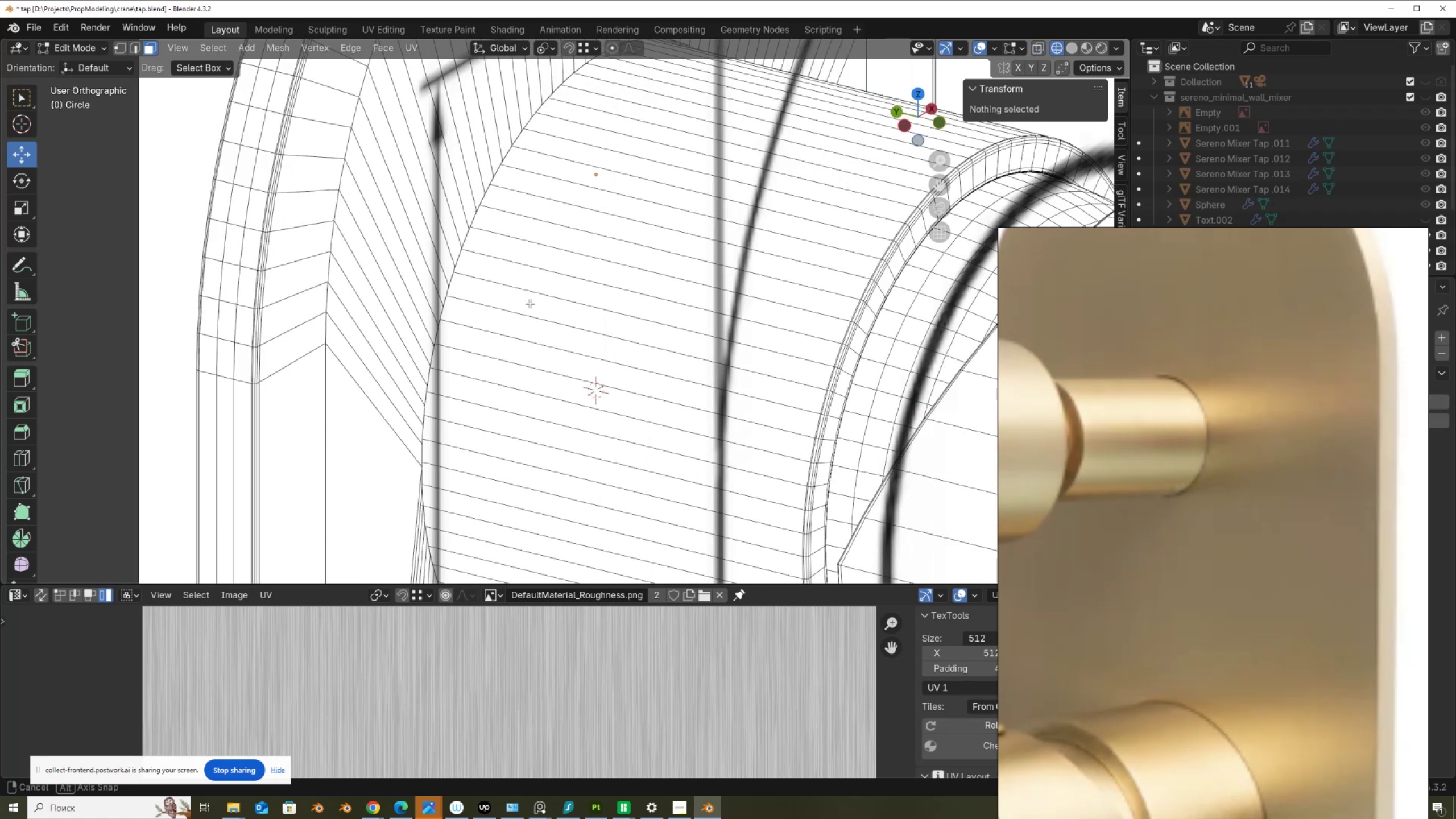 
scroll: coordinate [515, 268], scroll_direction: up, amount: 2.0
 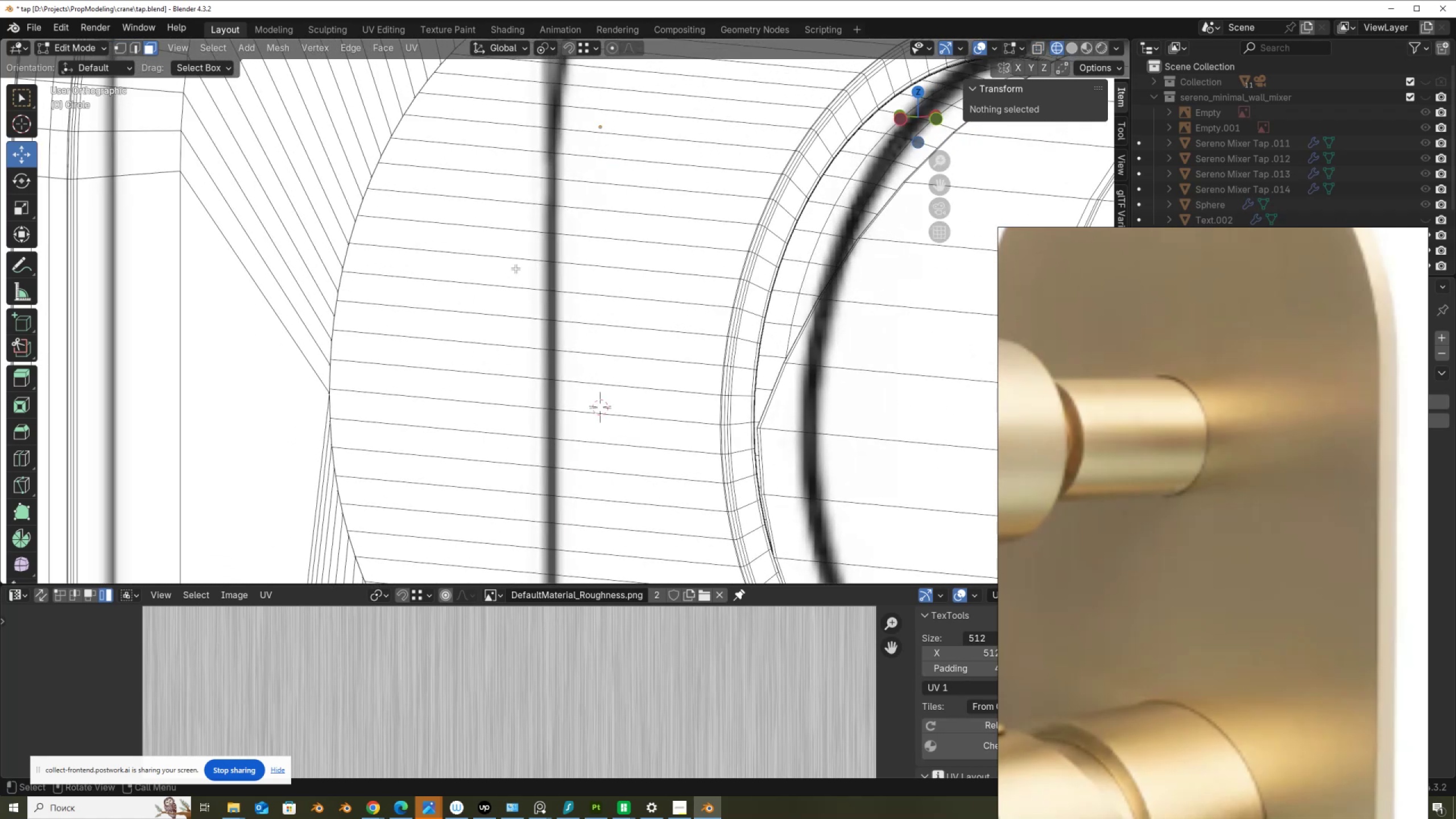 
key(Alt+AltLeft)
 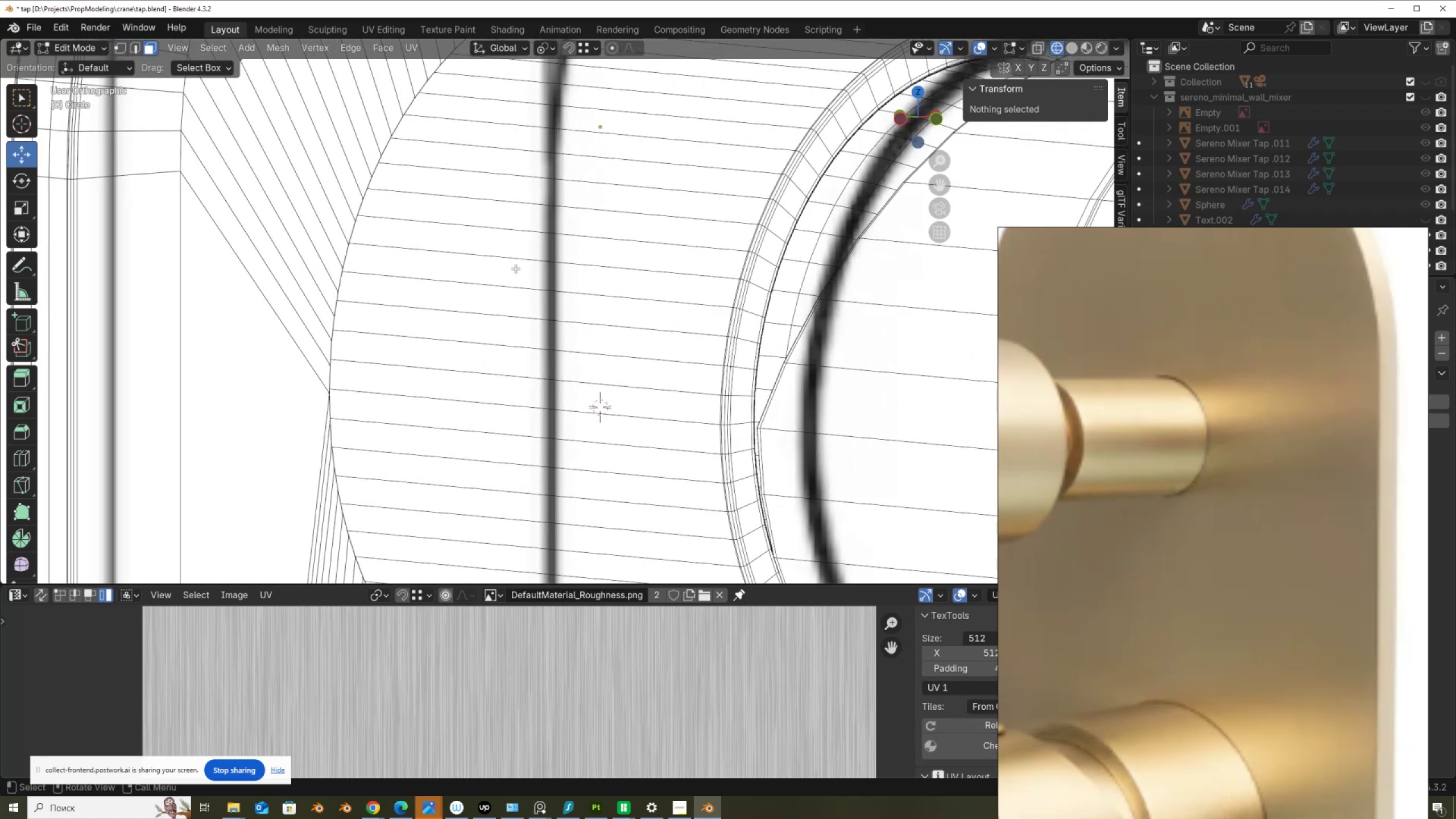 
key(Alt+Z)
 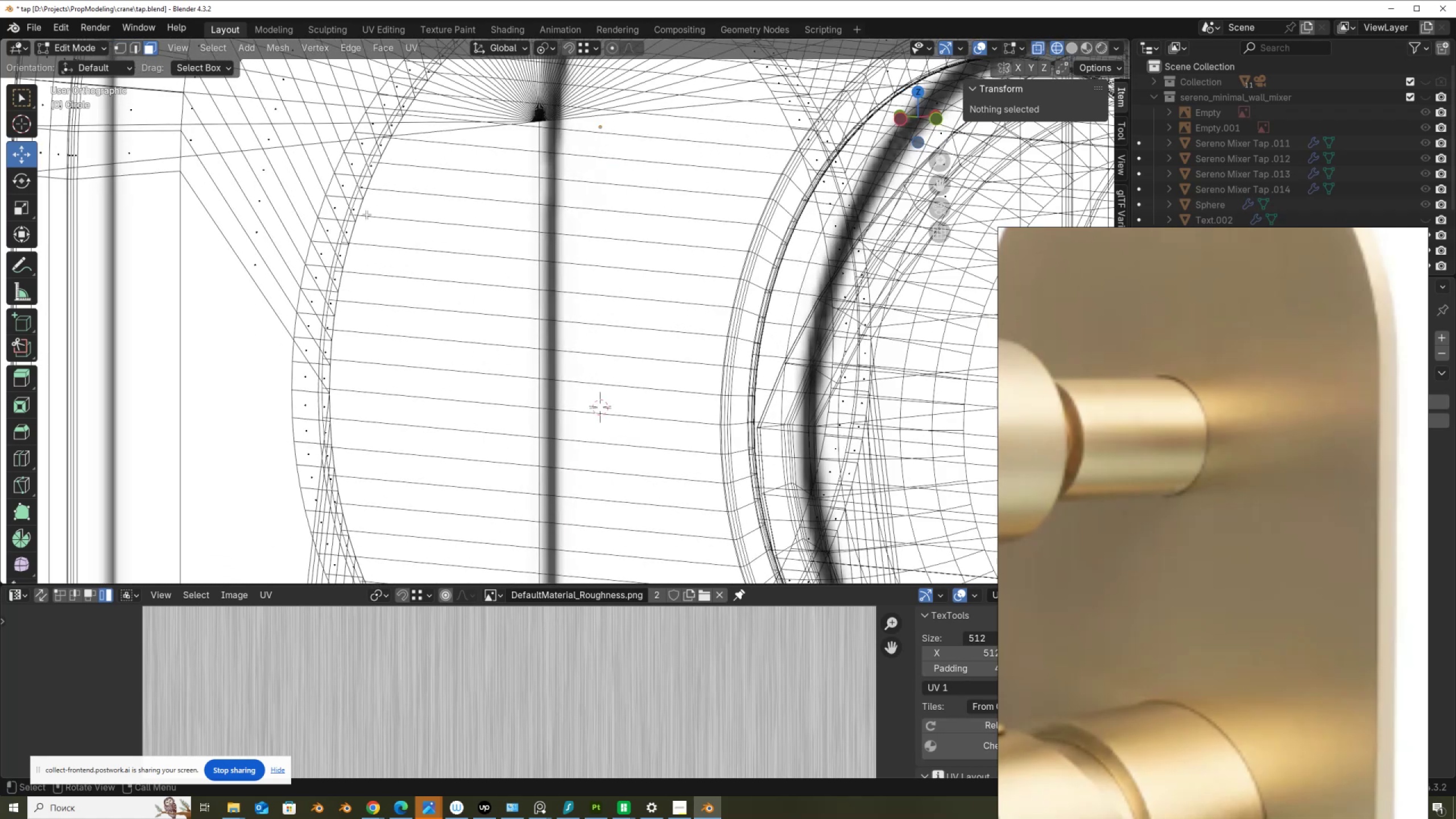 
scroll: coordinate [366, 214], scroll_direction: down, amount: 2.0
 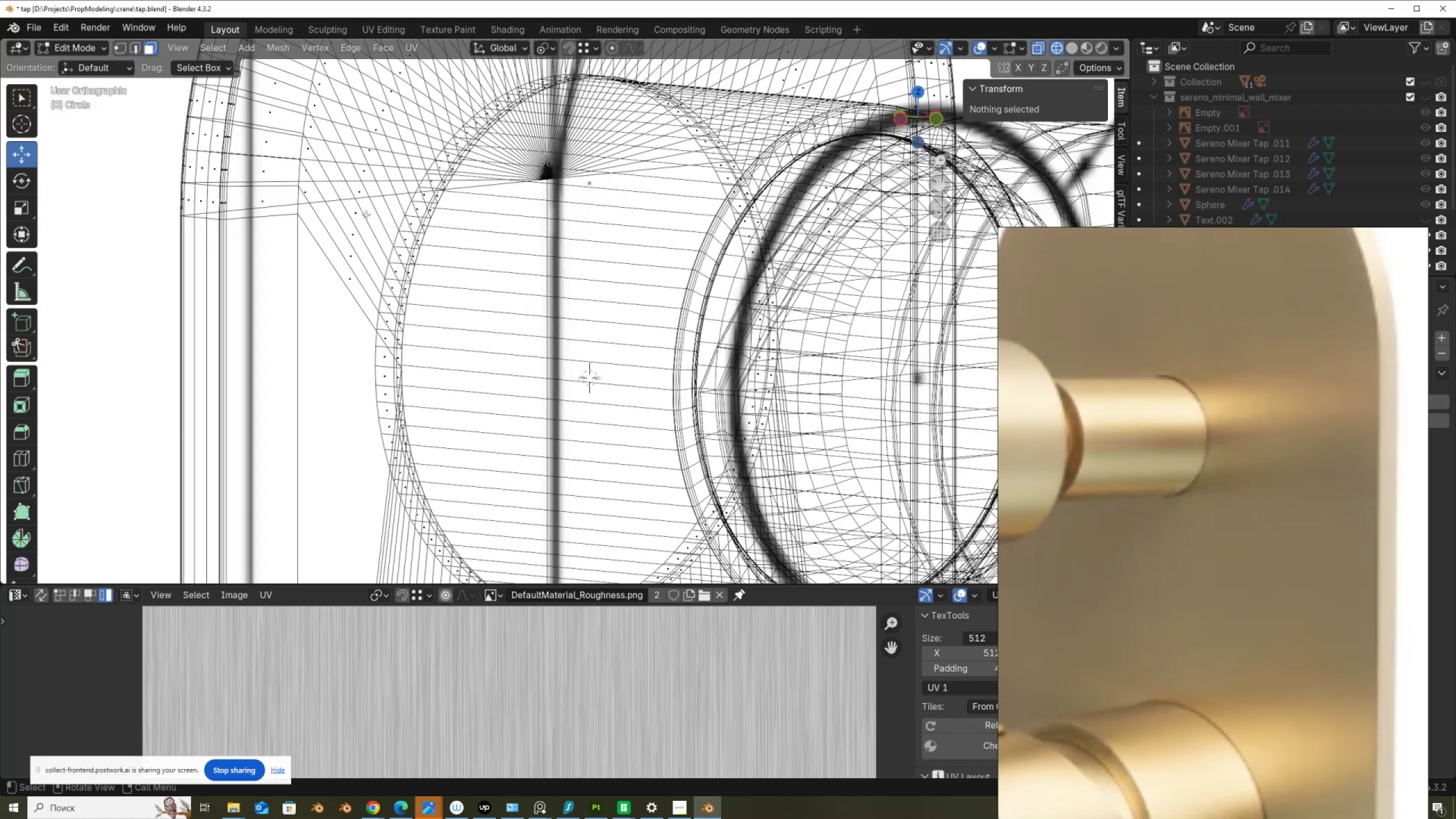 
type(23)
 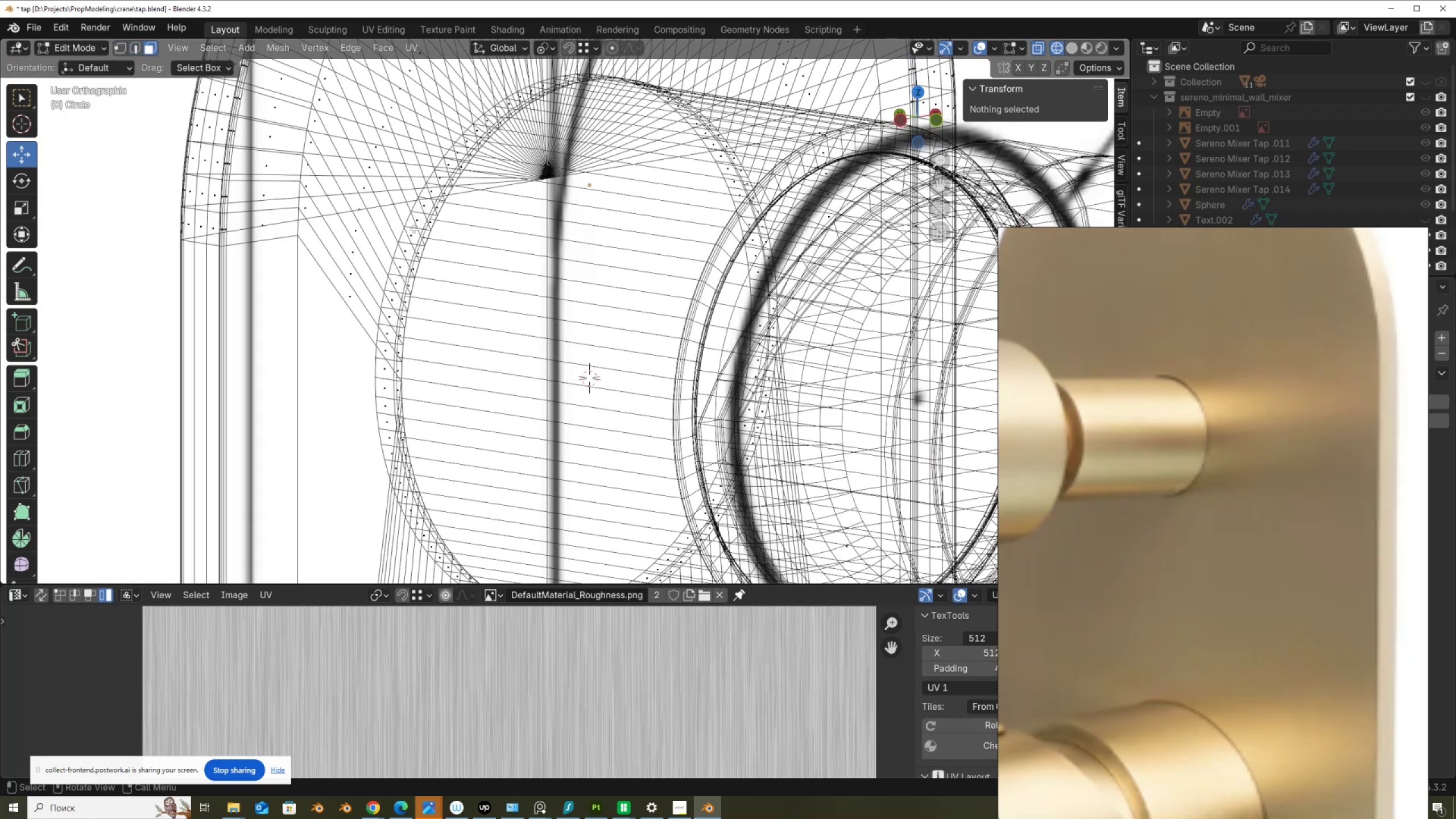 
hold_key(key=AltLeft, duration=1.14)
left_click([404, 243])
 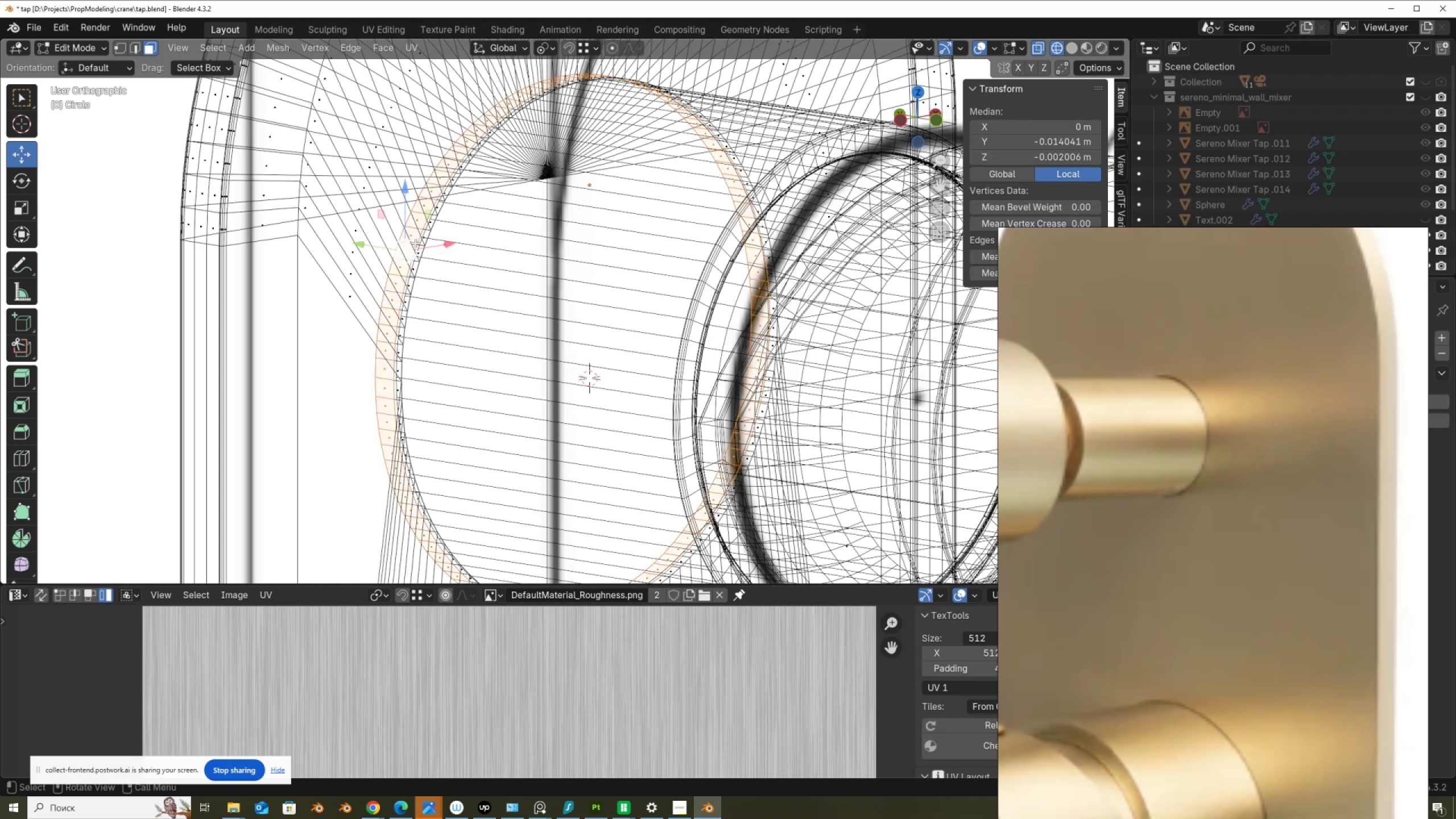 
hold_key(key=ShiftLeft, duration=1.19)
hold_key(key=AltLeft, duration=1.18)
left_click([421, 244])
 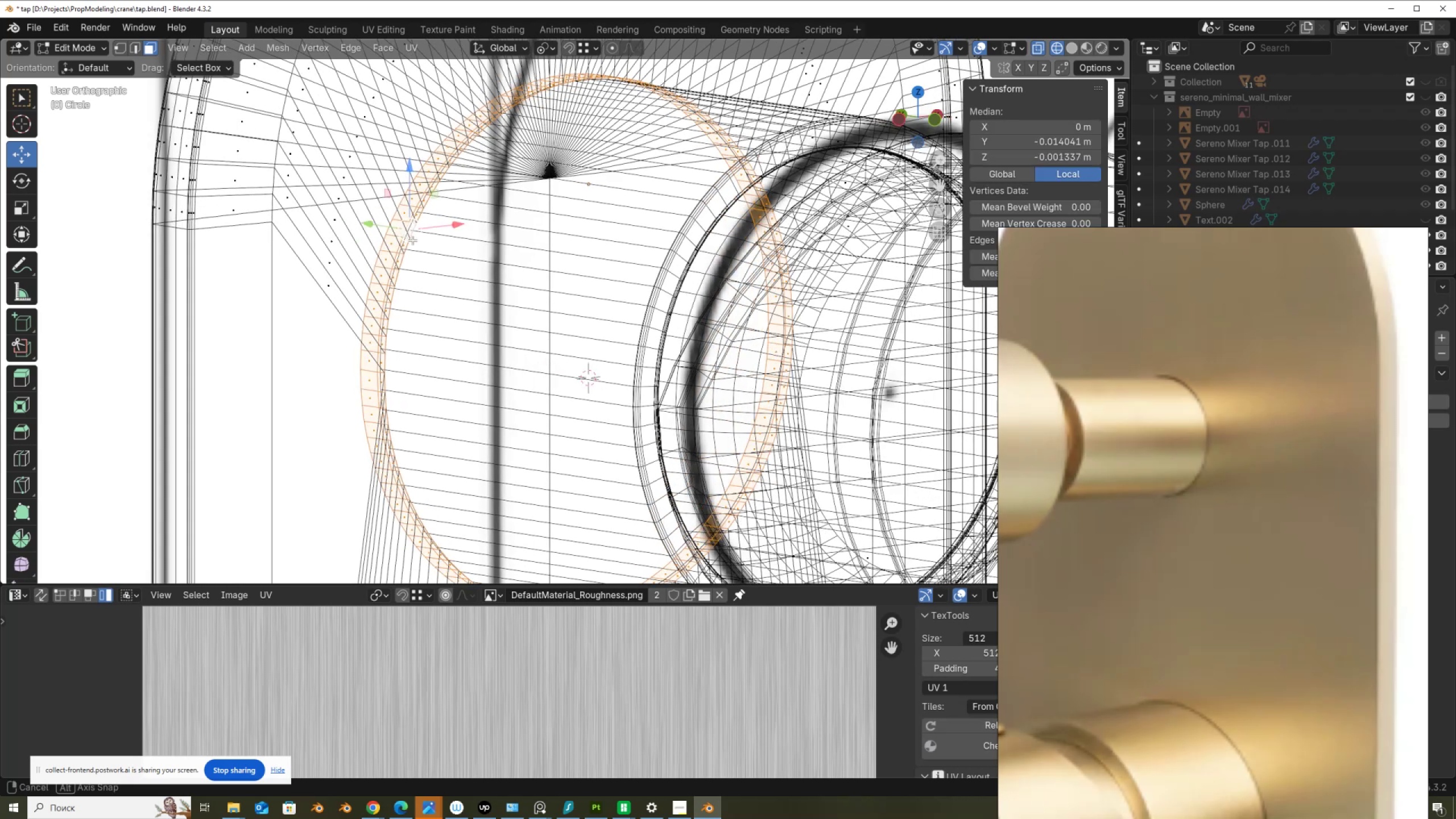 
key(Alt+AltLeft)
 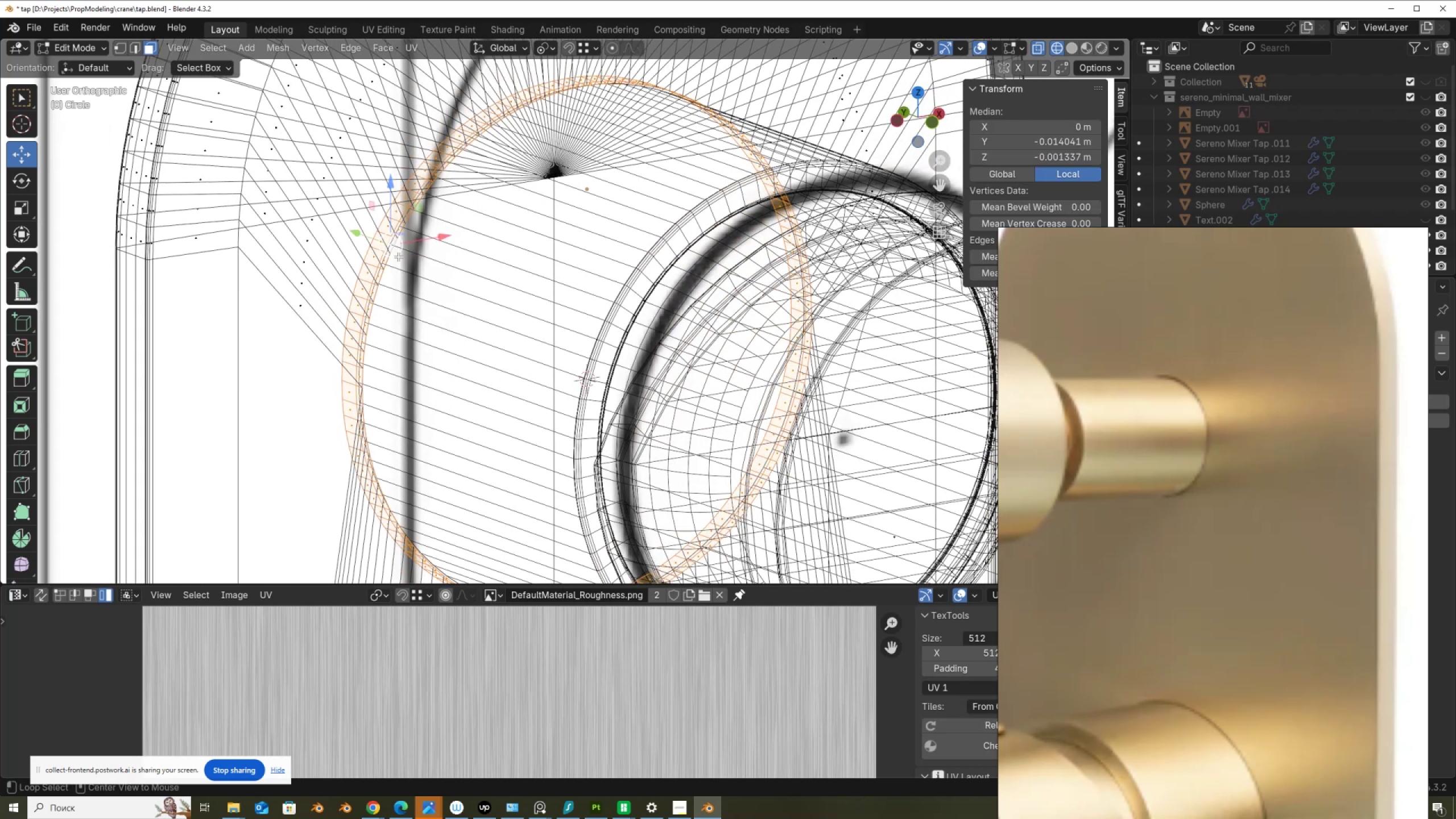 
key(Alt+Z)
 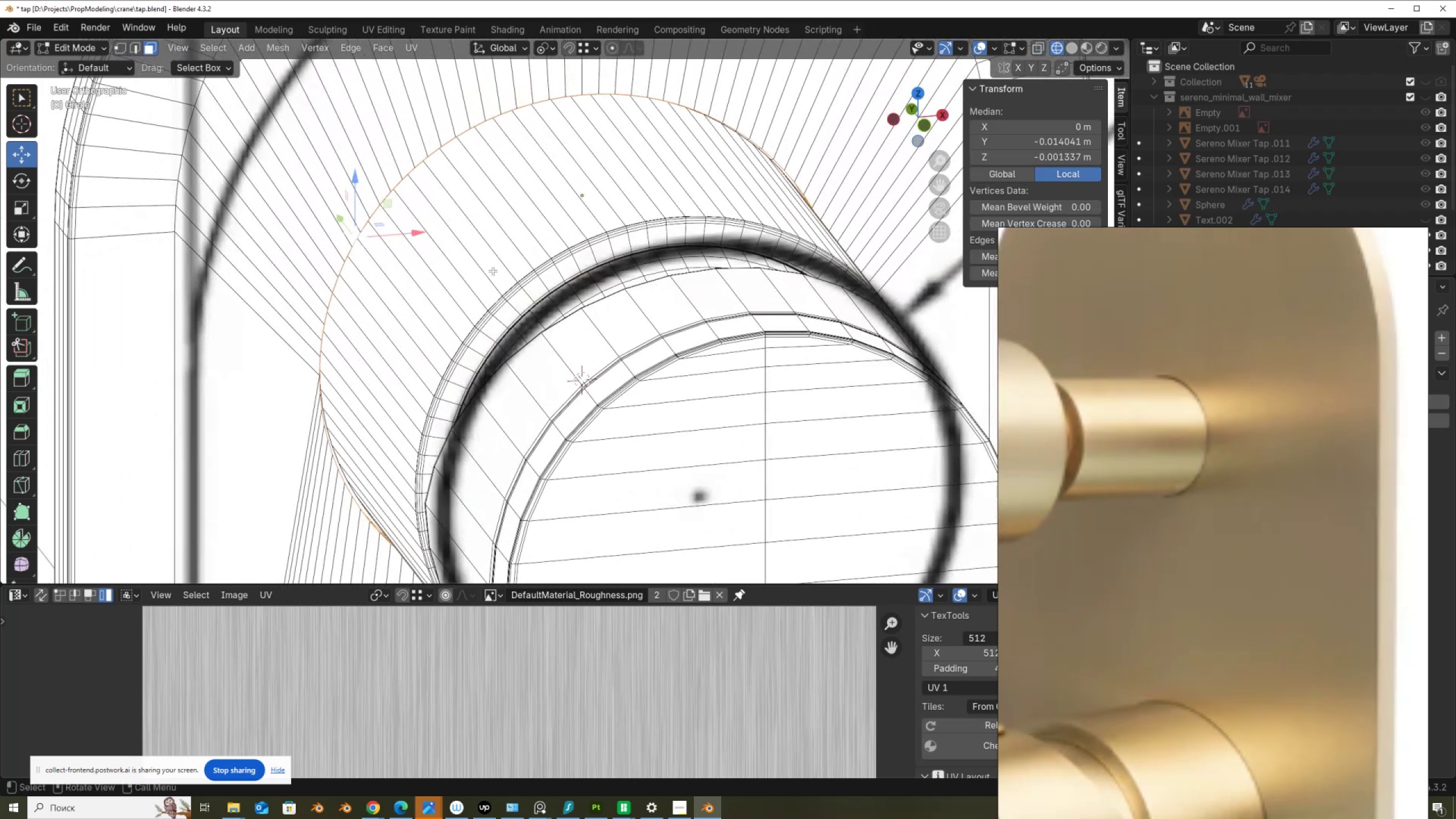 
left_click([540, 45])
 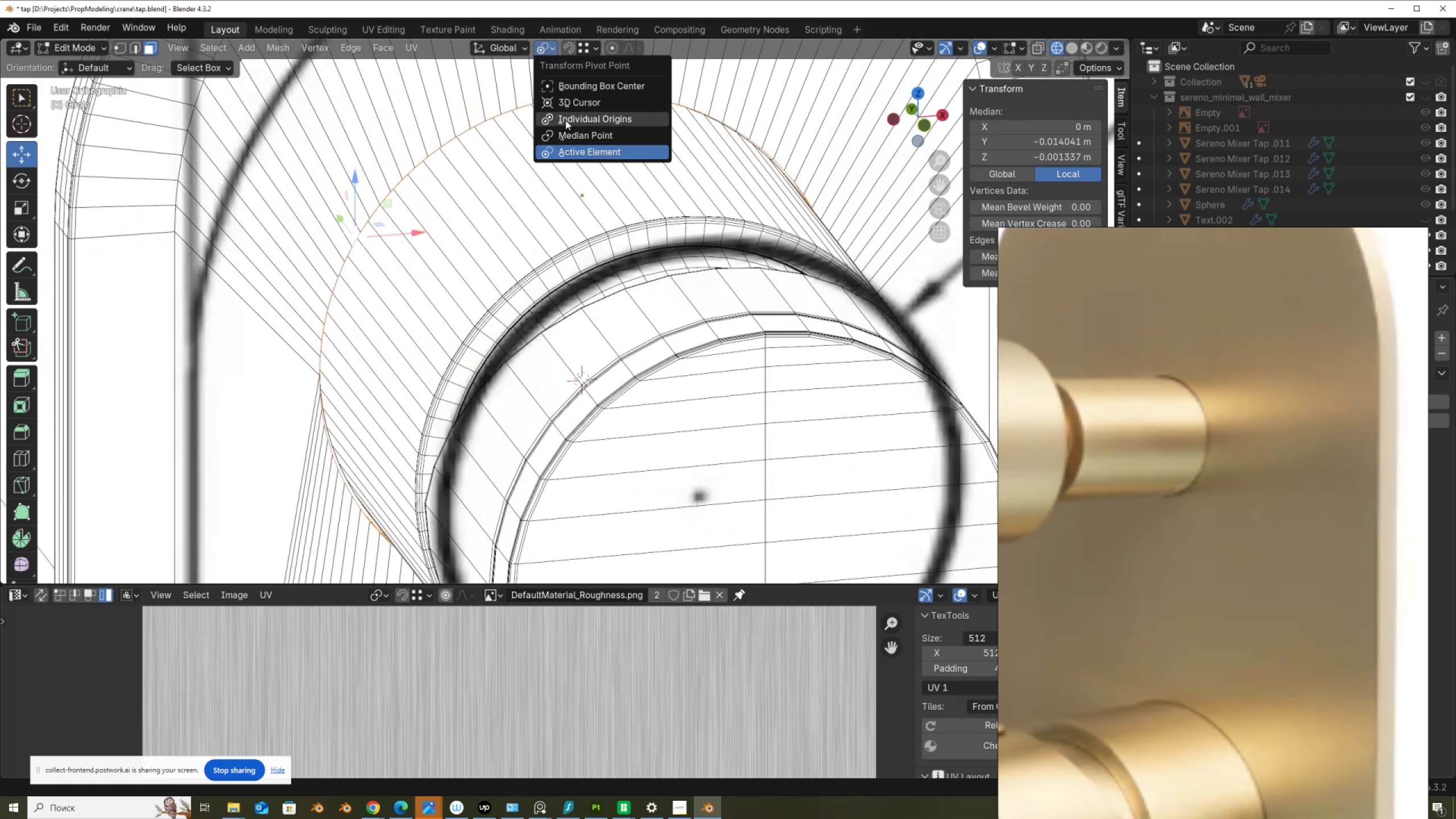 
left_click([567, 134])
 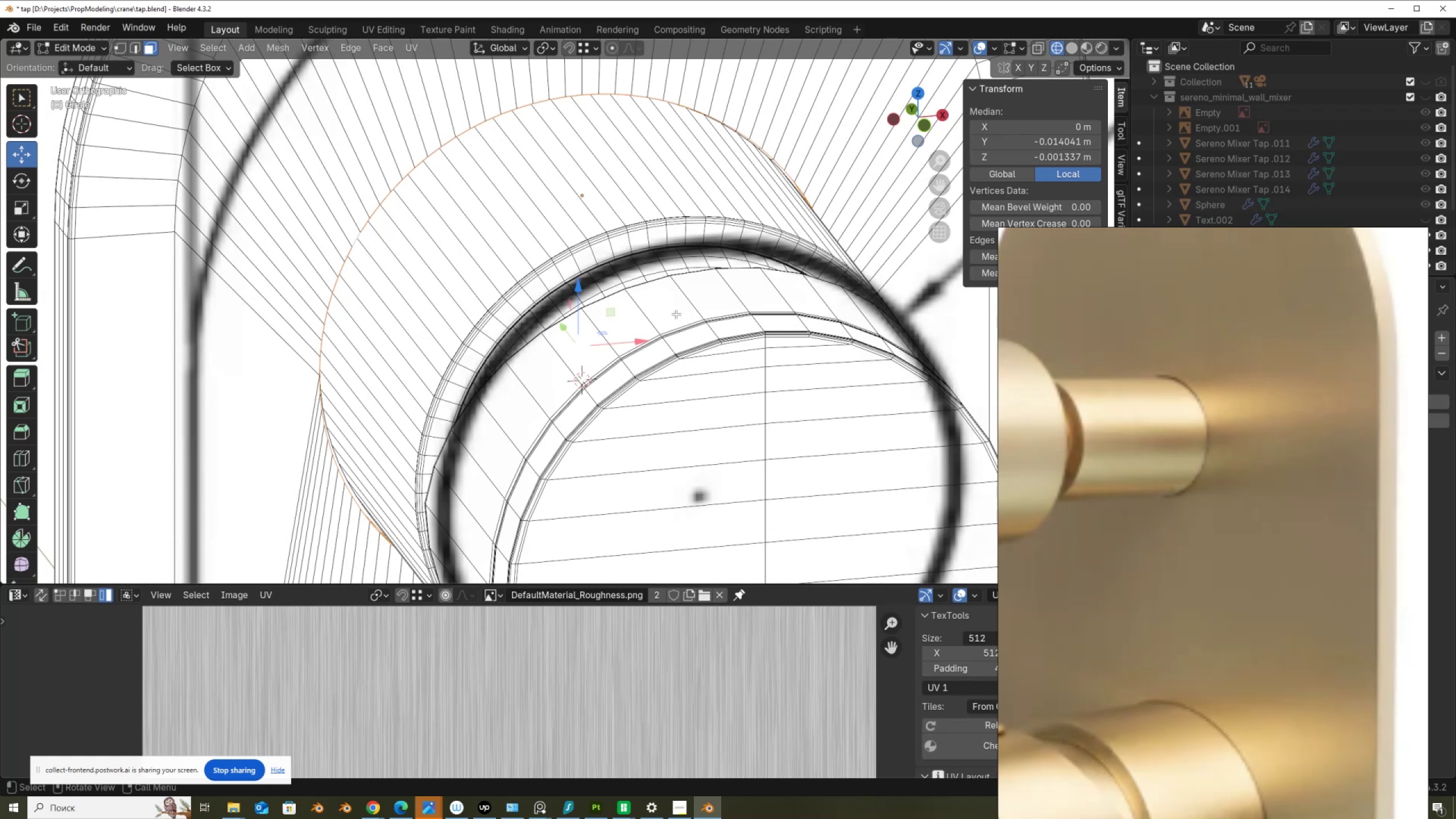 
type(sY)
 